 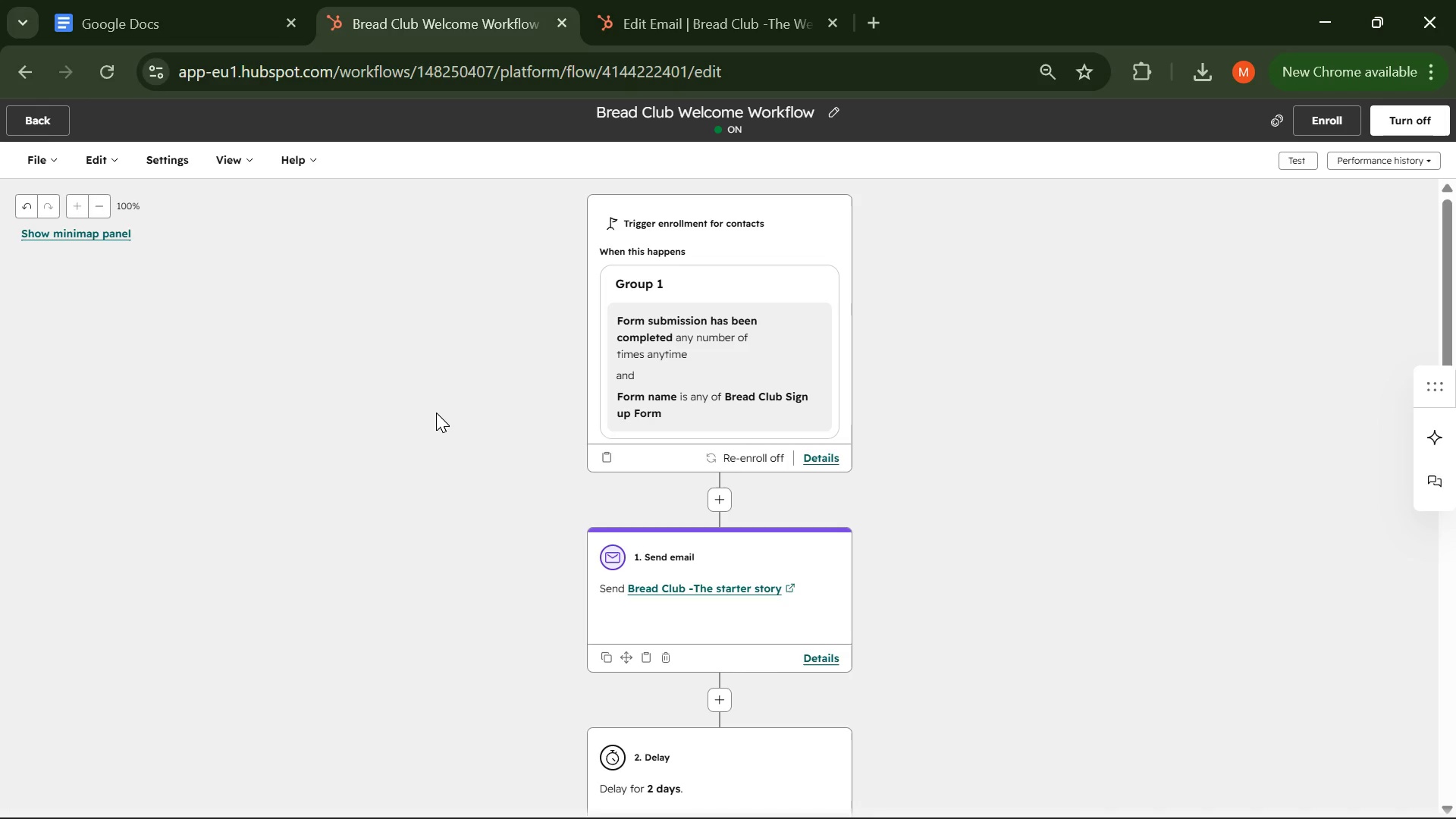 
left_click_drag(start_coordinate=[0, 95], to_coordinate=[1455, 720])
 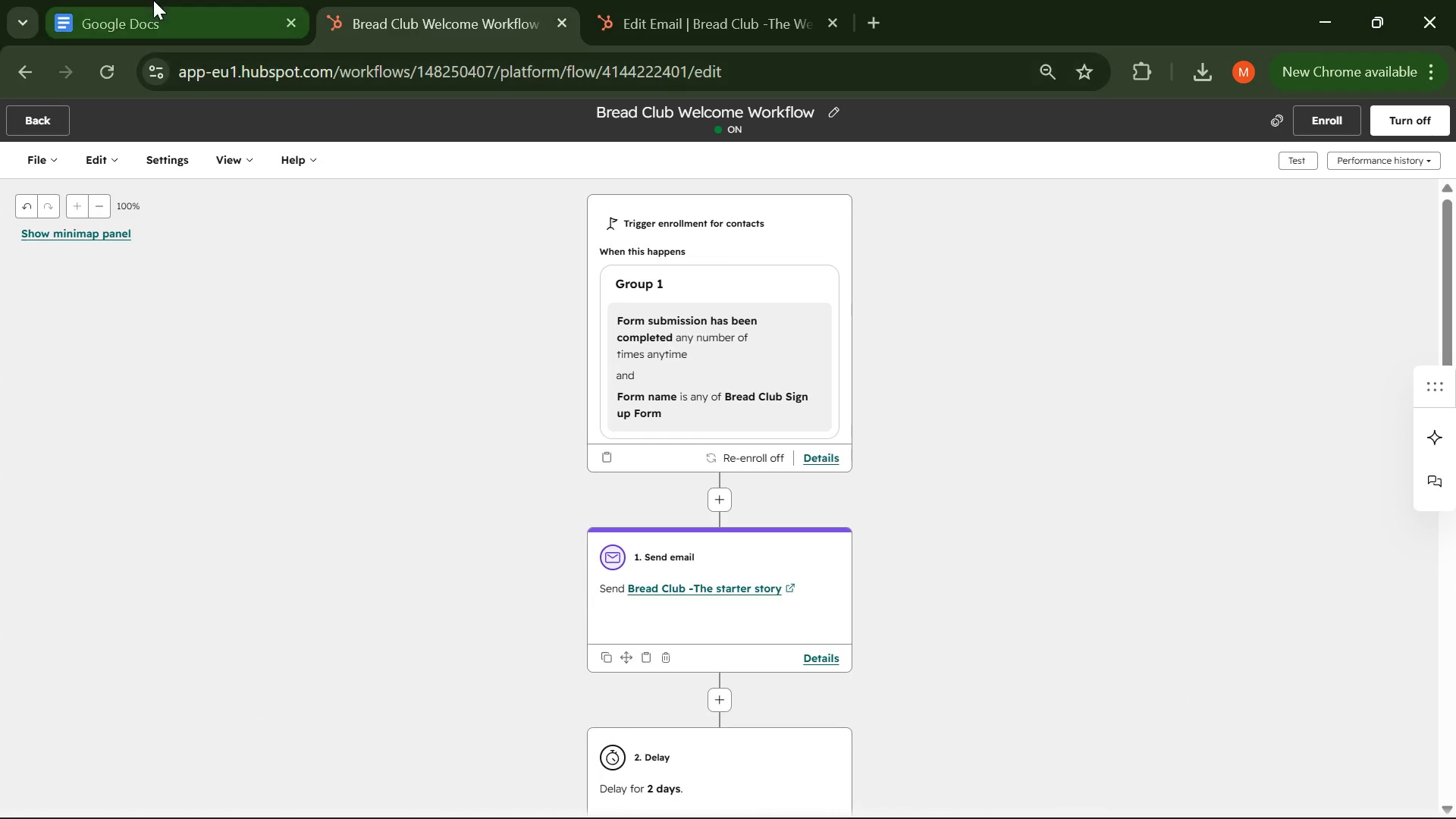 
left_click([150, 11])
 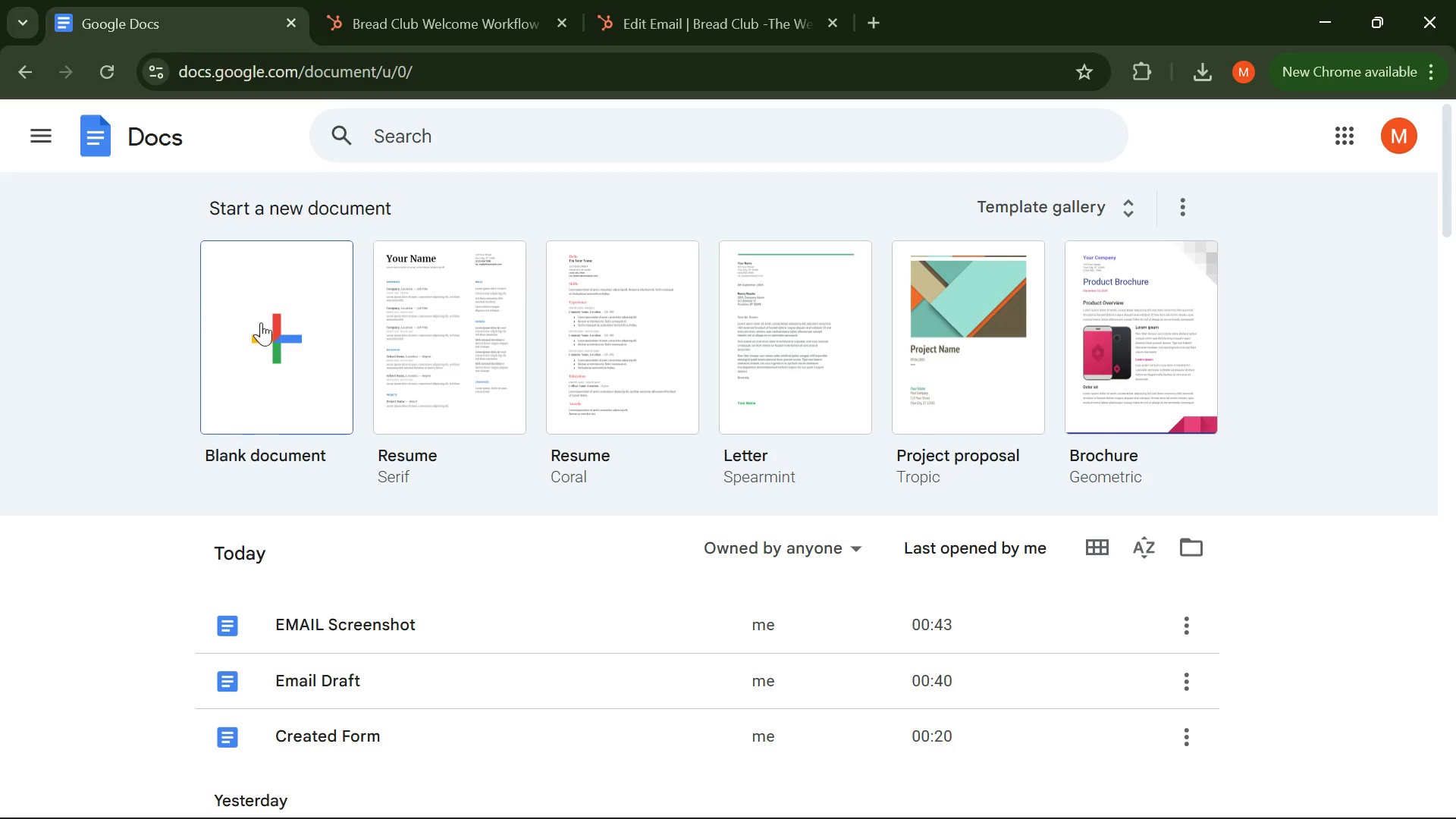 
left_click([285, 329])
 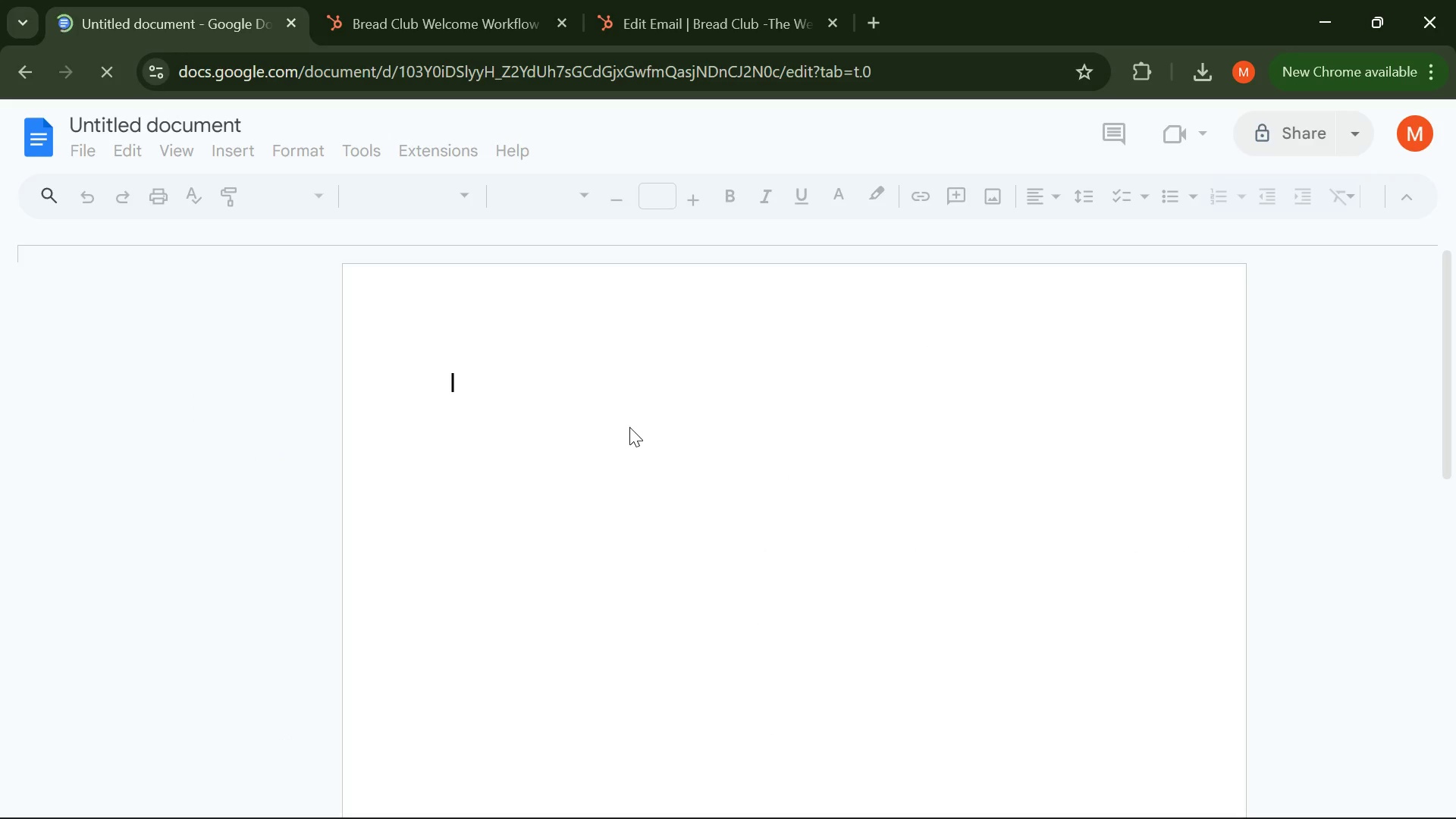 
key(Control+V)
 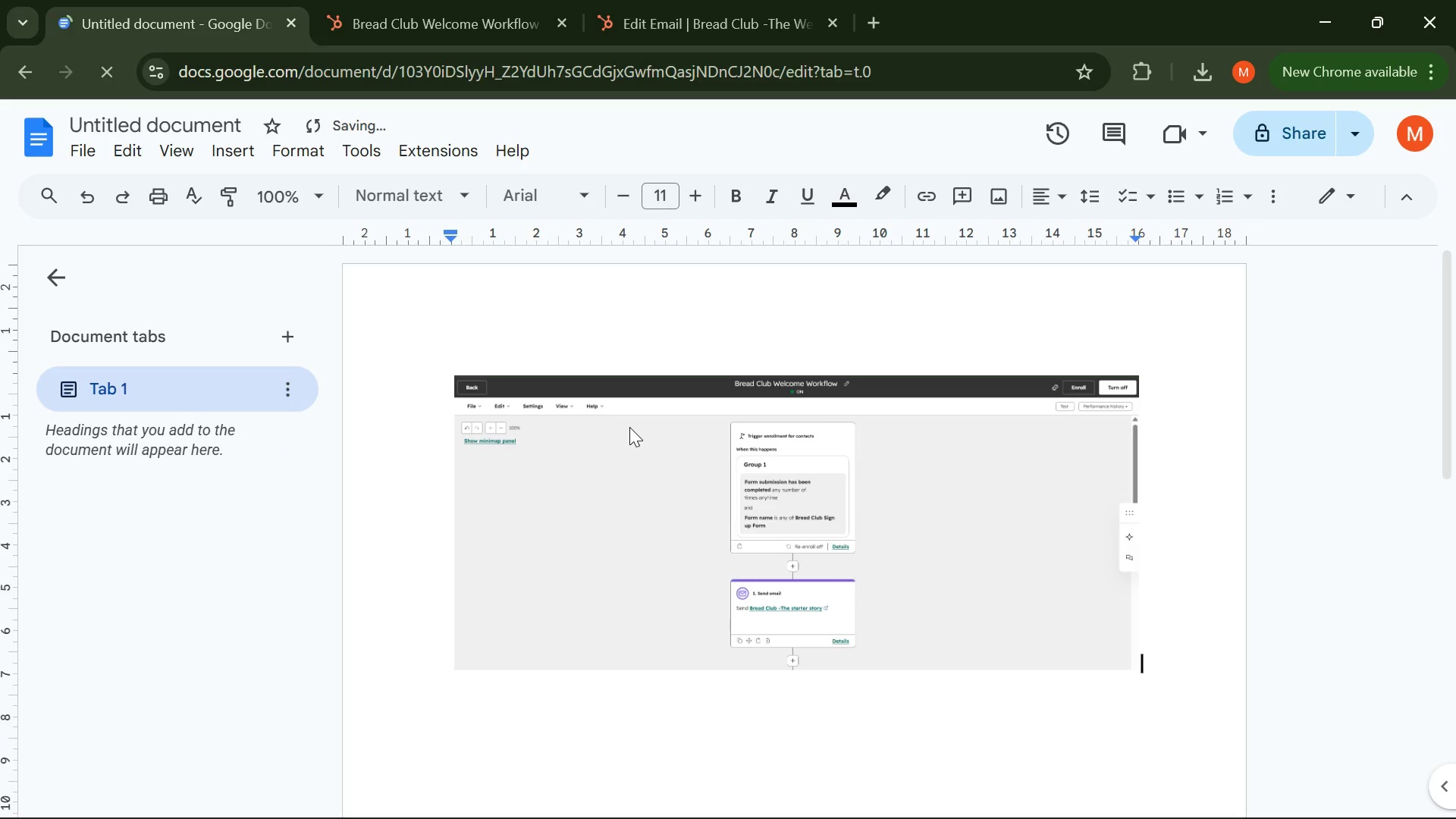 
key(Enter)
 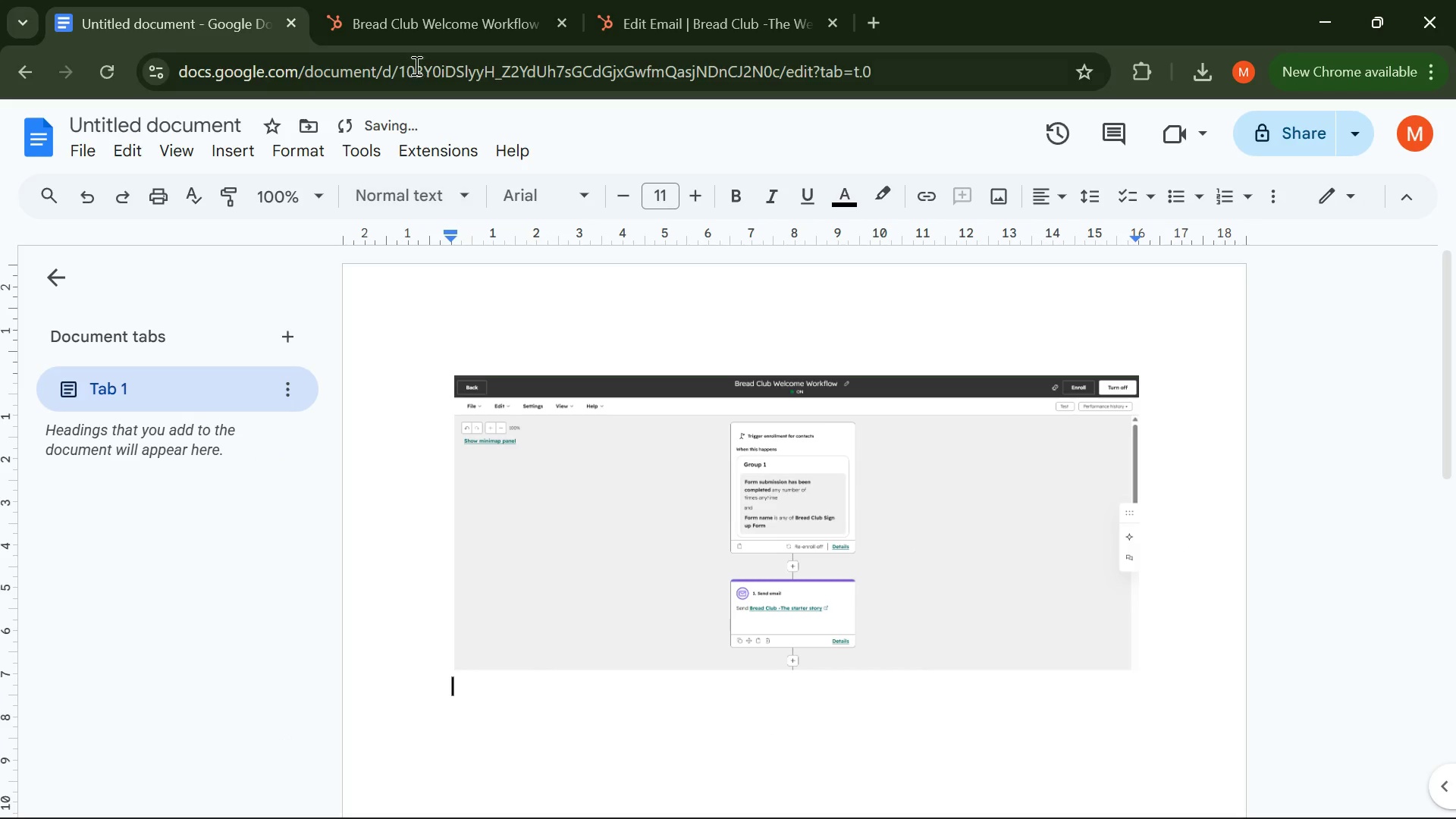 
left_click([423, 27])
 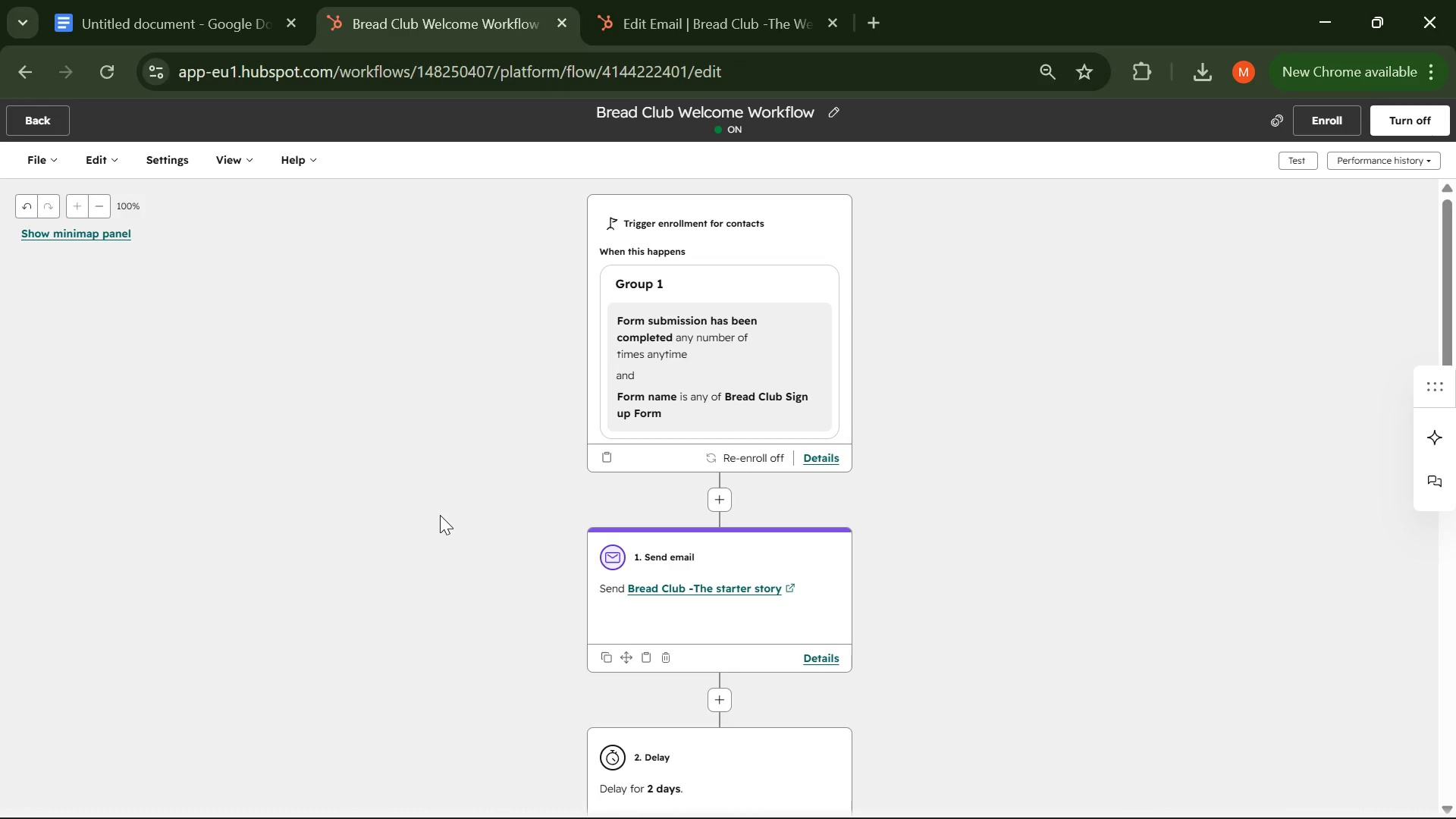 
scroll: coordinate [438, 523], scroll_direction: down, amount: 5.0
 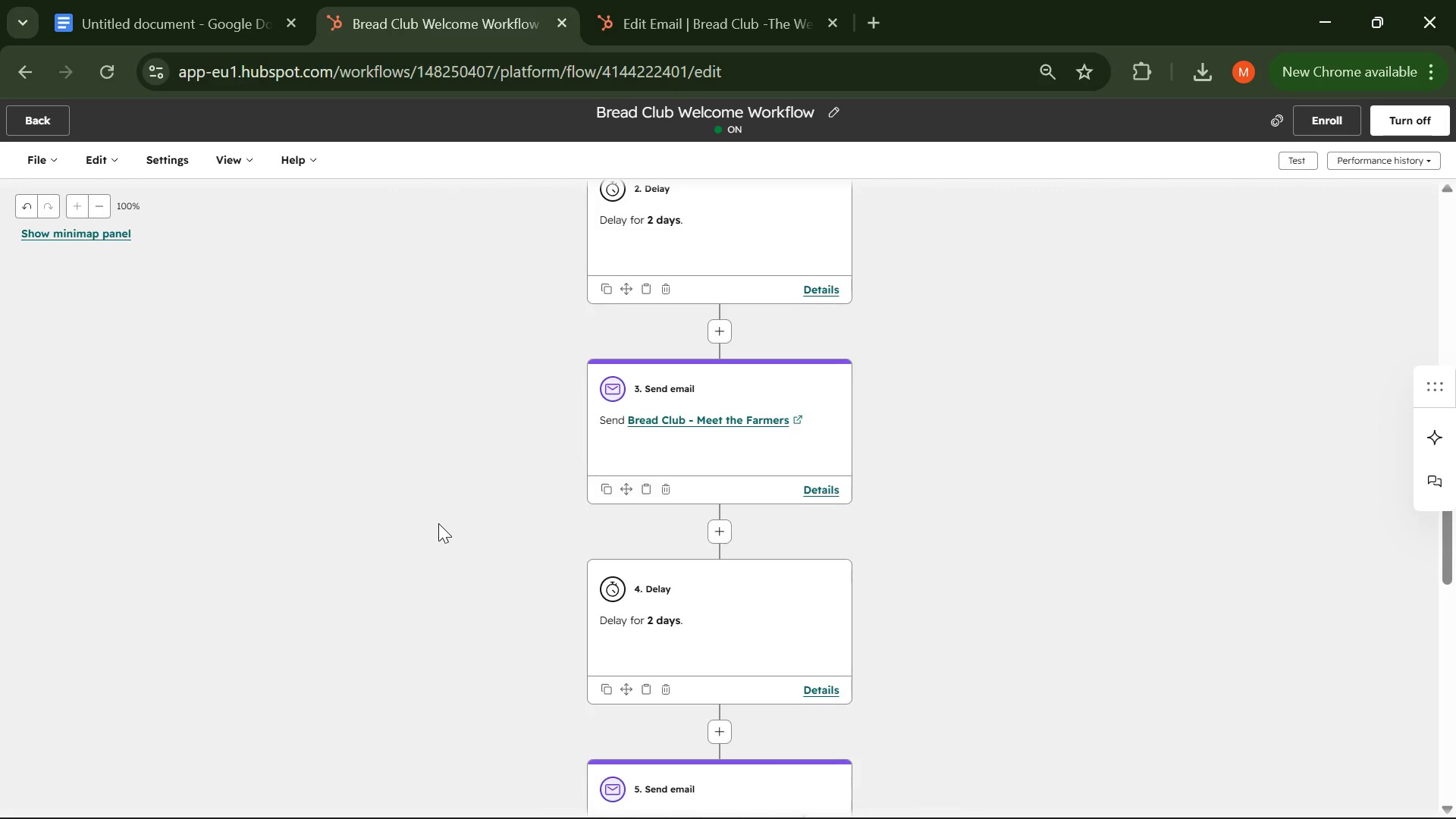 
scroll: coordinate [438, 523], scroll_direction: none, amount: 0.0
 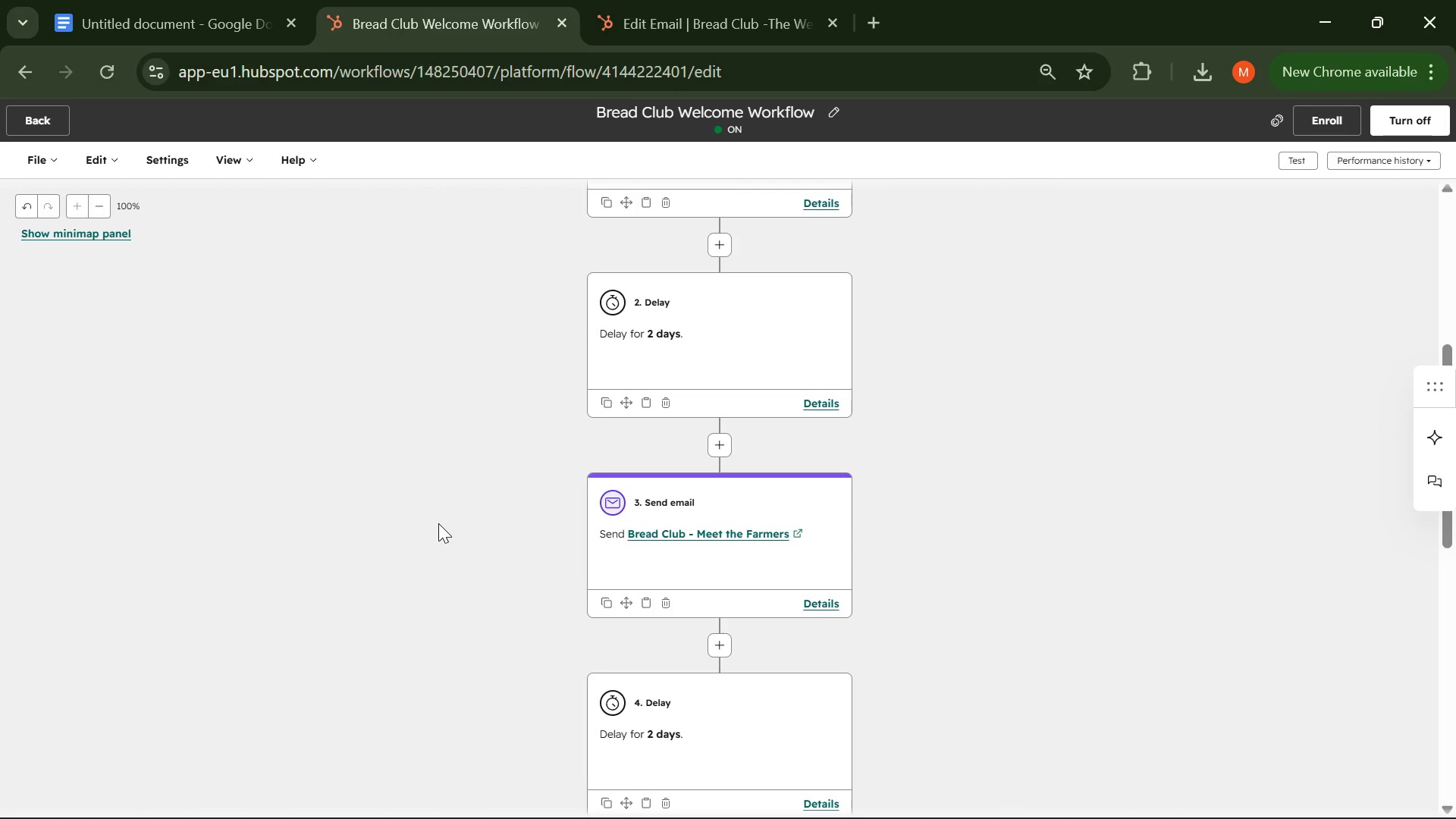 
key(PrintScreen)
 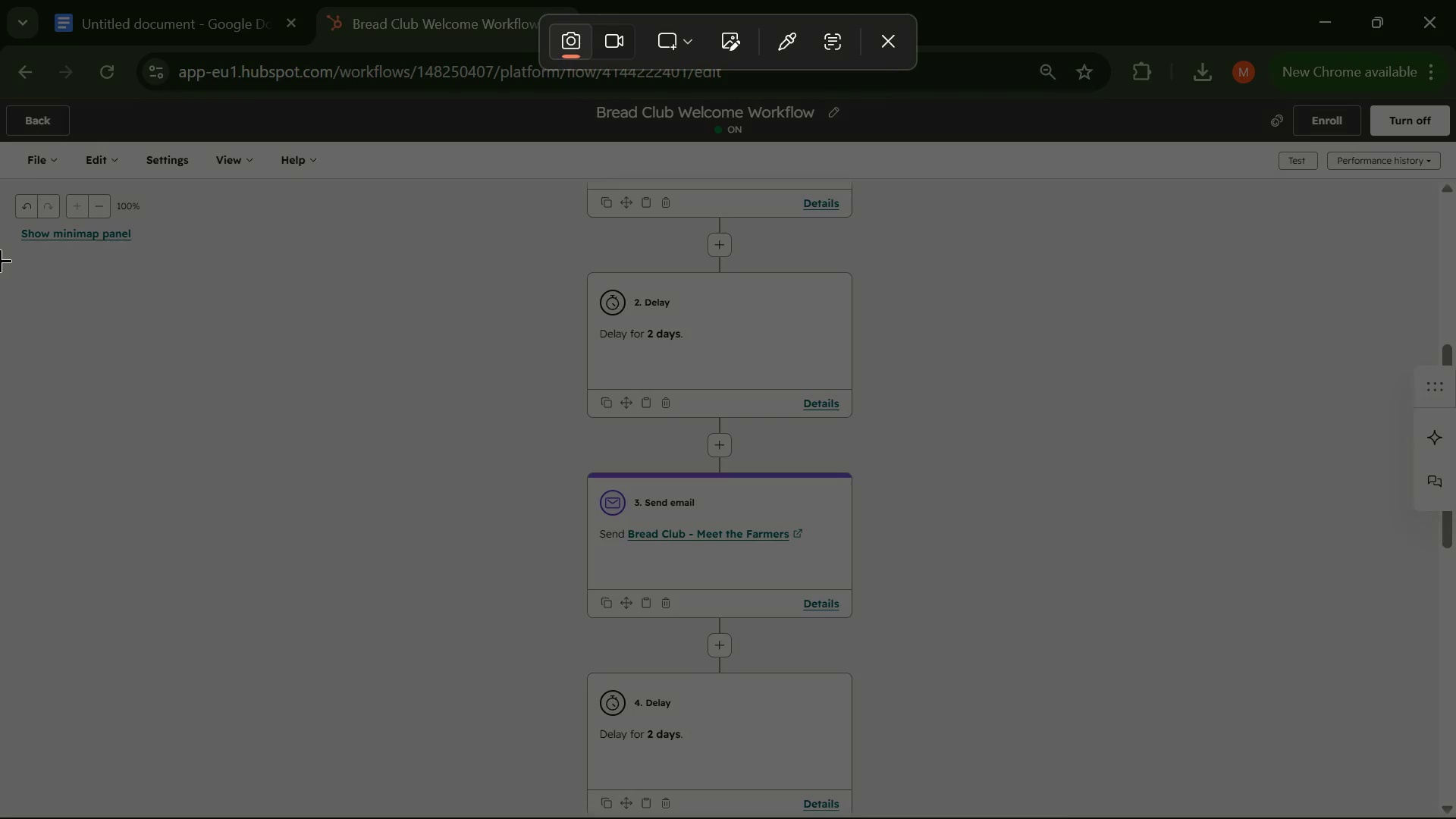 
left_click_drag(start_coordinate=[0, 252], to_coordinate=[1455, 663])
 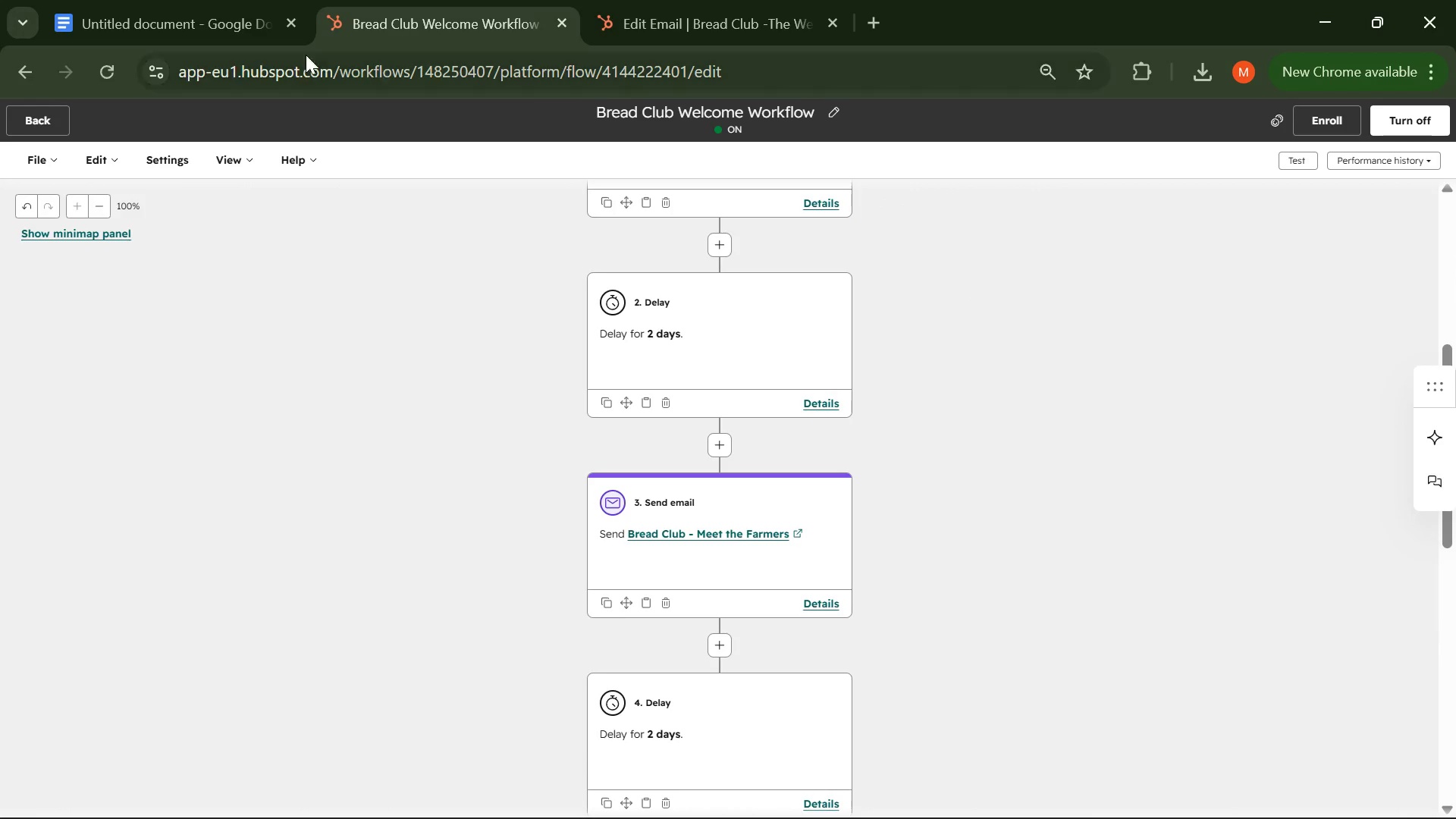 
left_click([152, 21])
 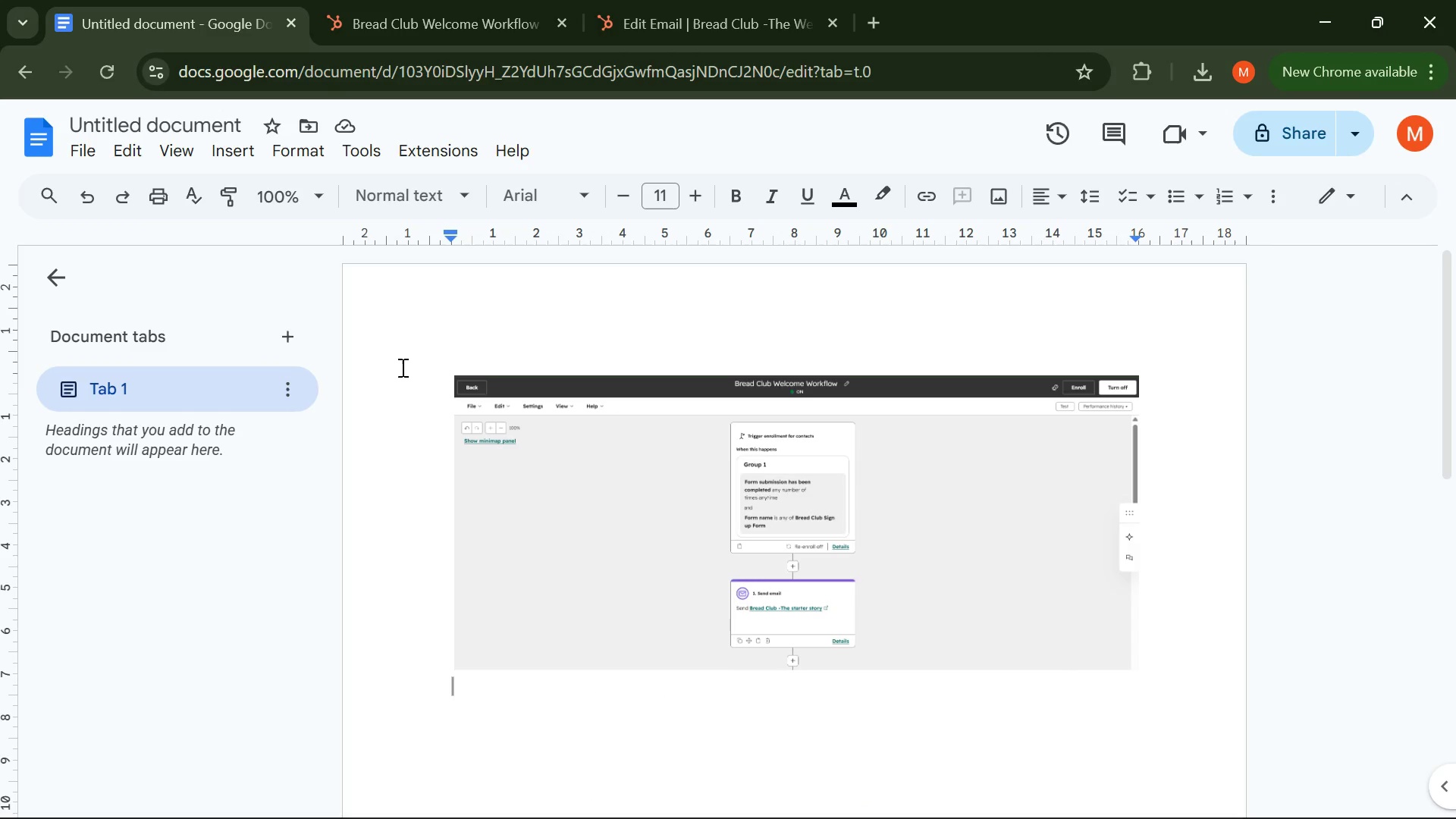 
key(Control+V)
 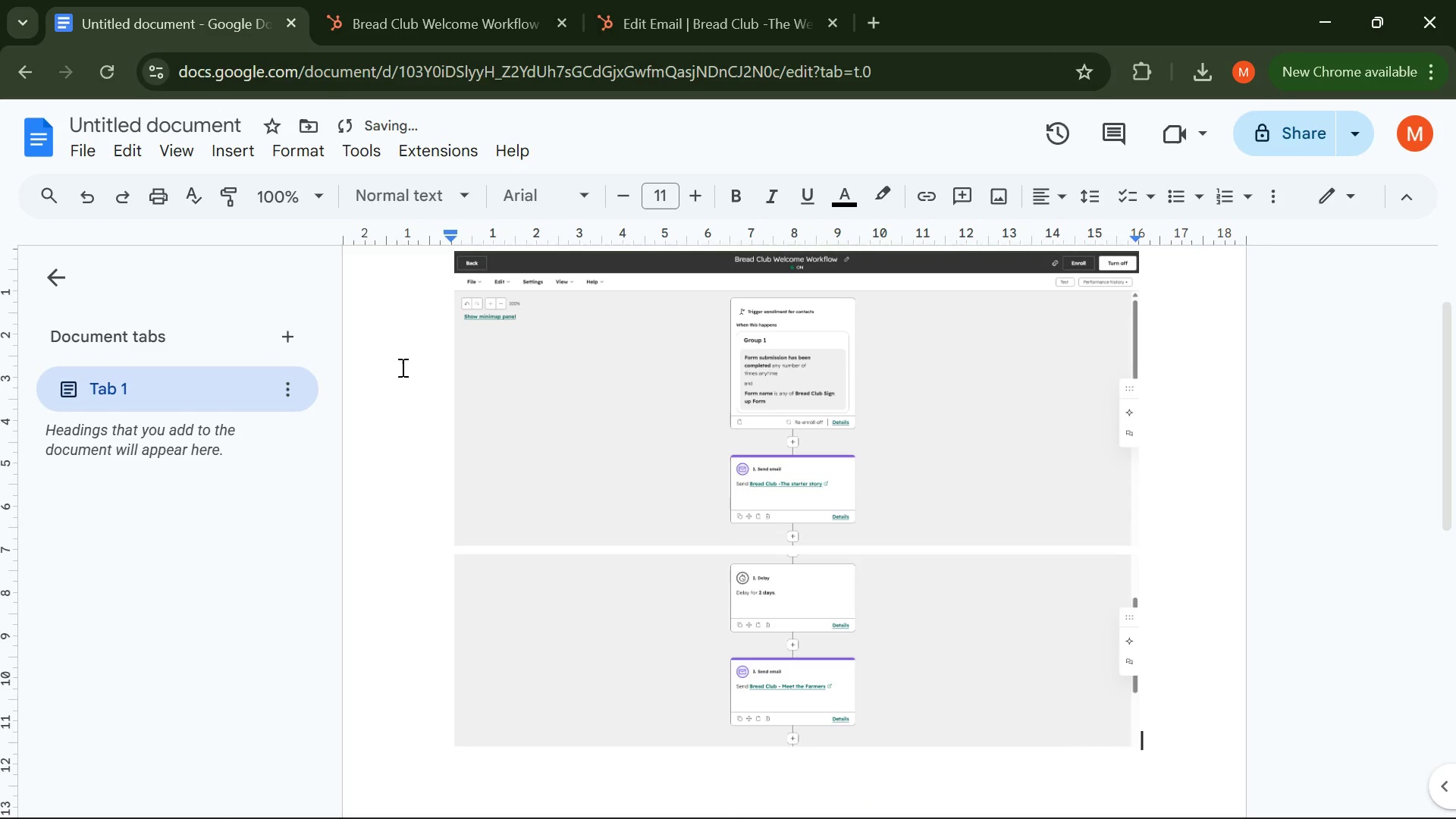 
key(Enter)
 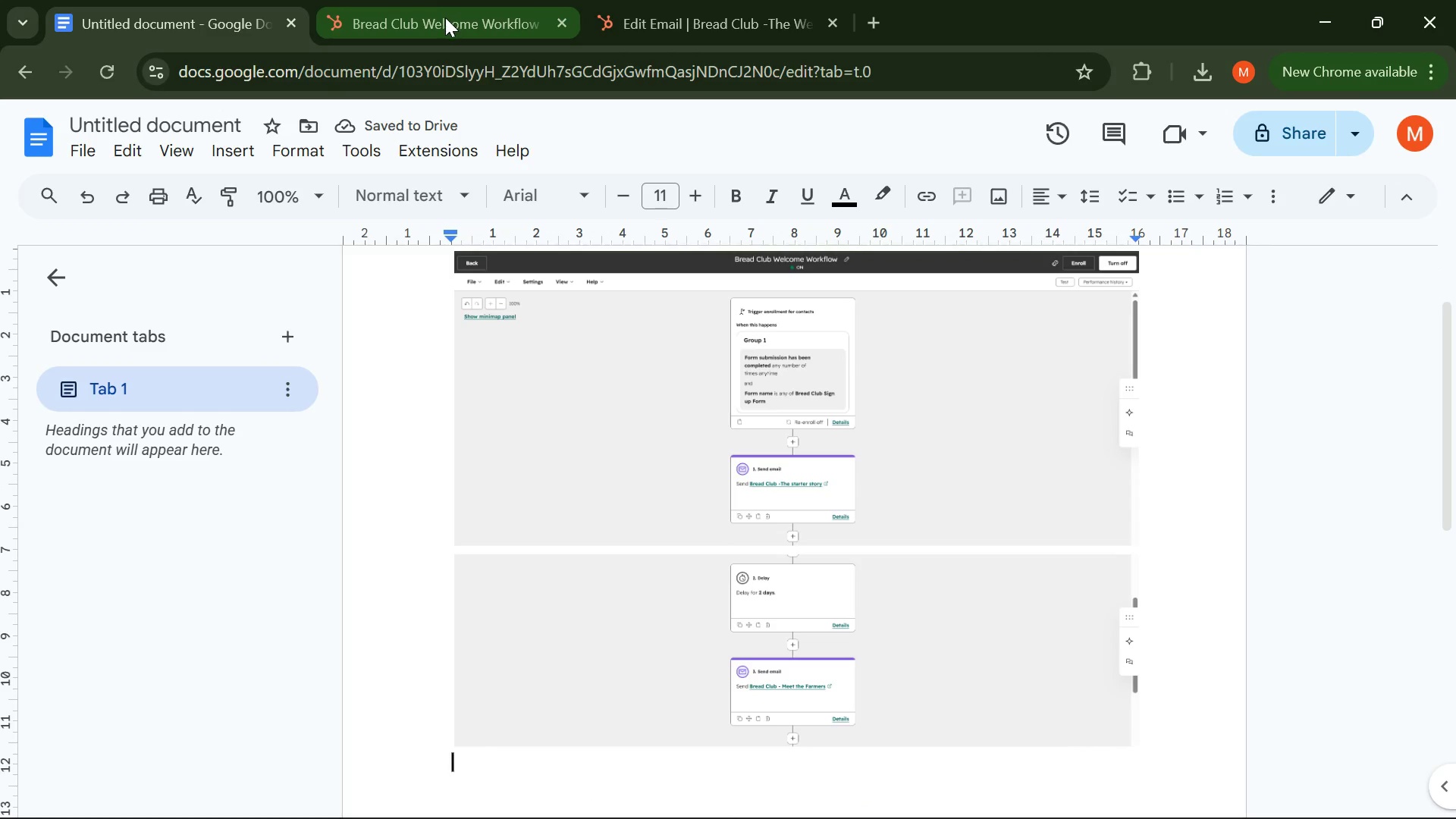 
left_click([445, 17])
 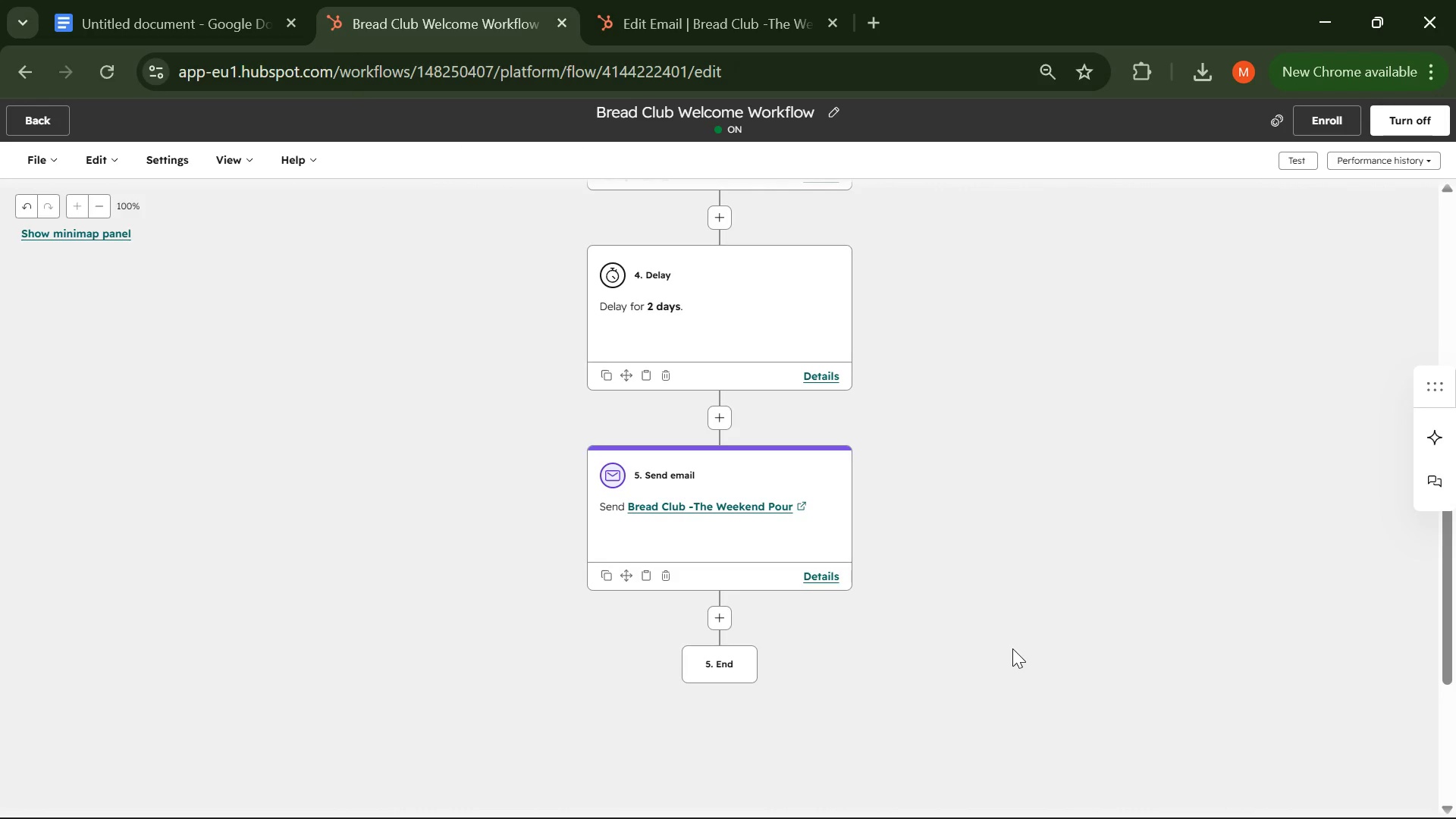 
wait(5.41)
 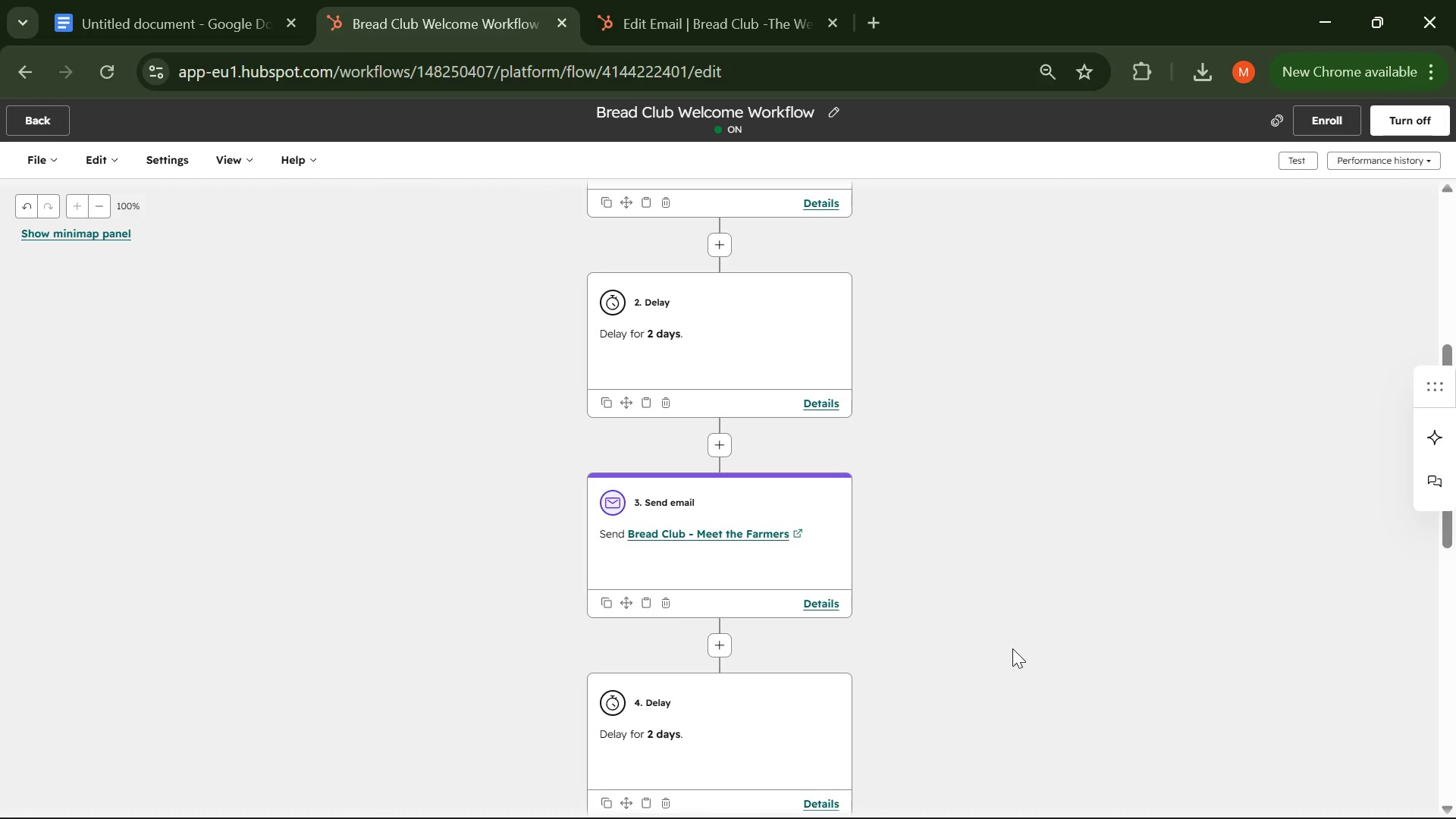 
key(PrintScreen)
 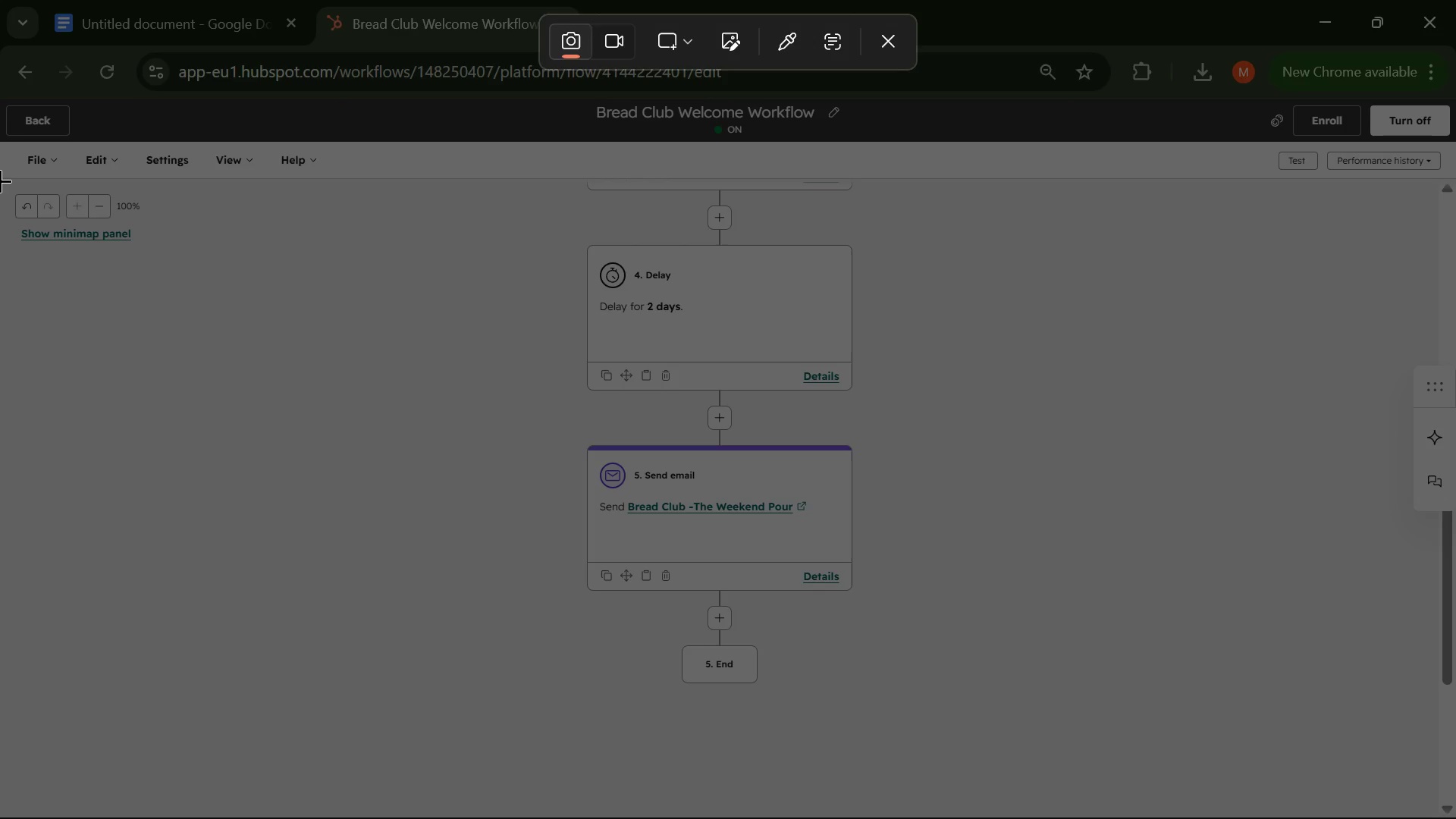 
wait(7.86)
 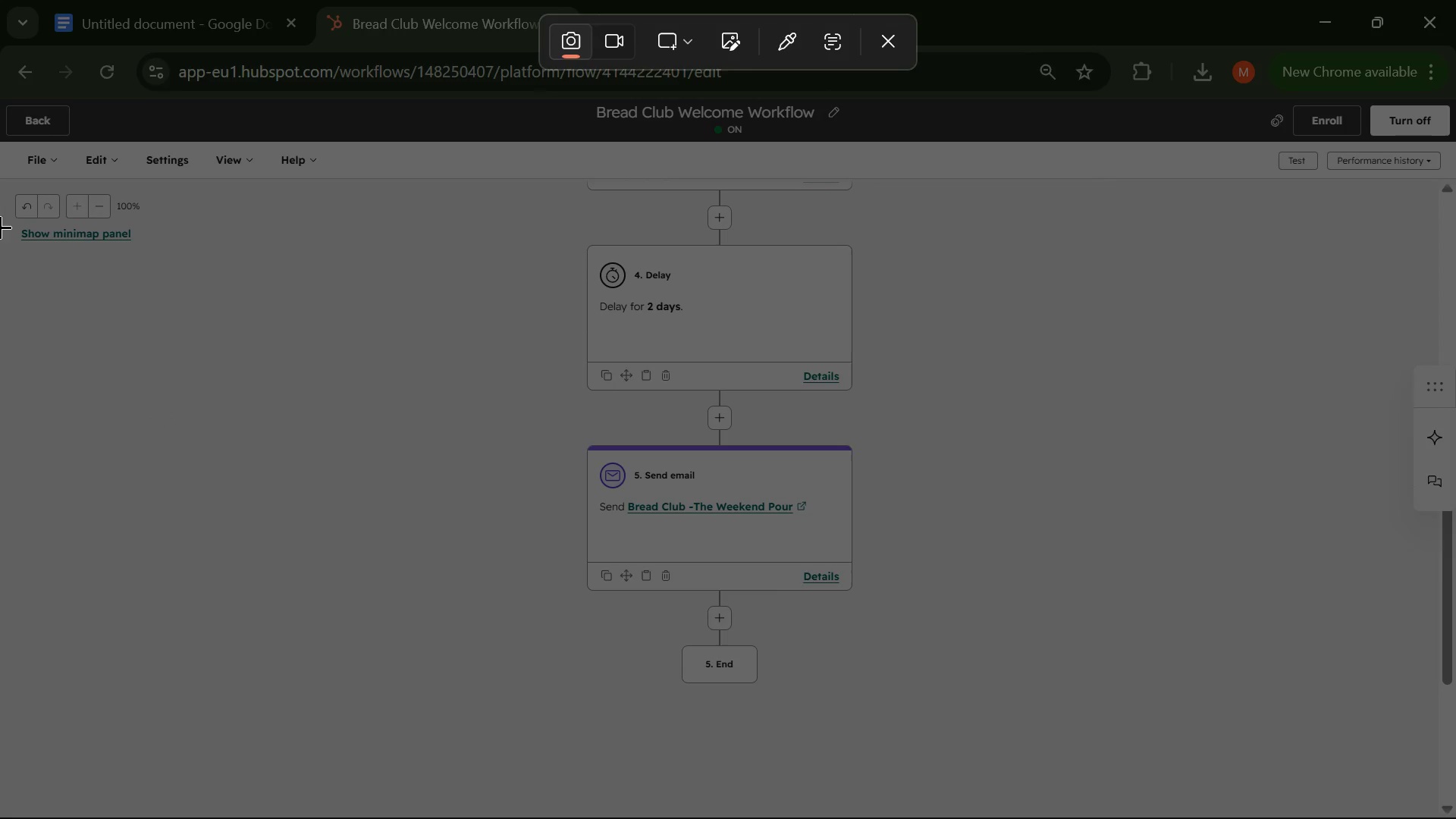 
left_click_drag(start_coordinate=[0, 181], to_coordinate=[0, 219])
 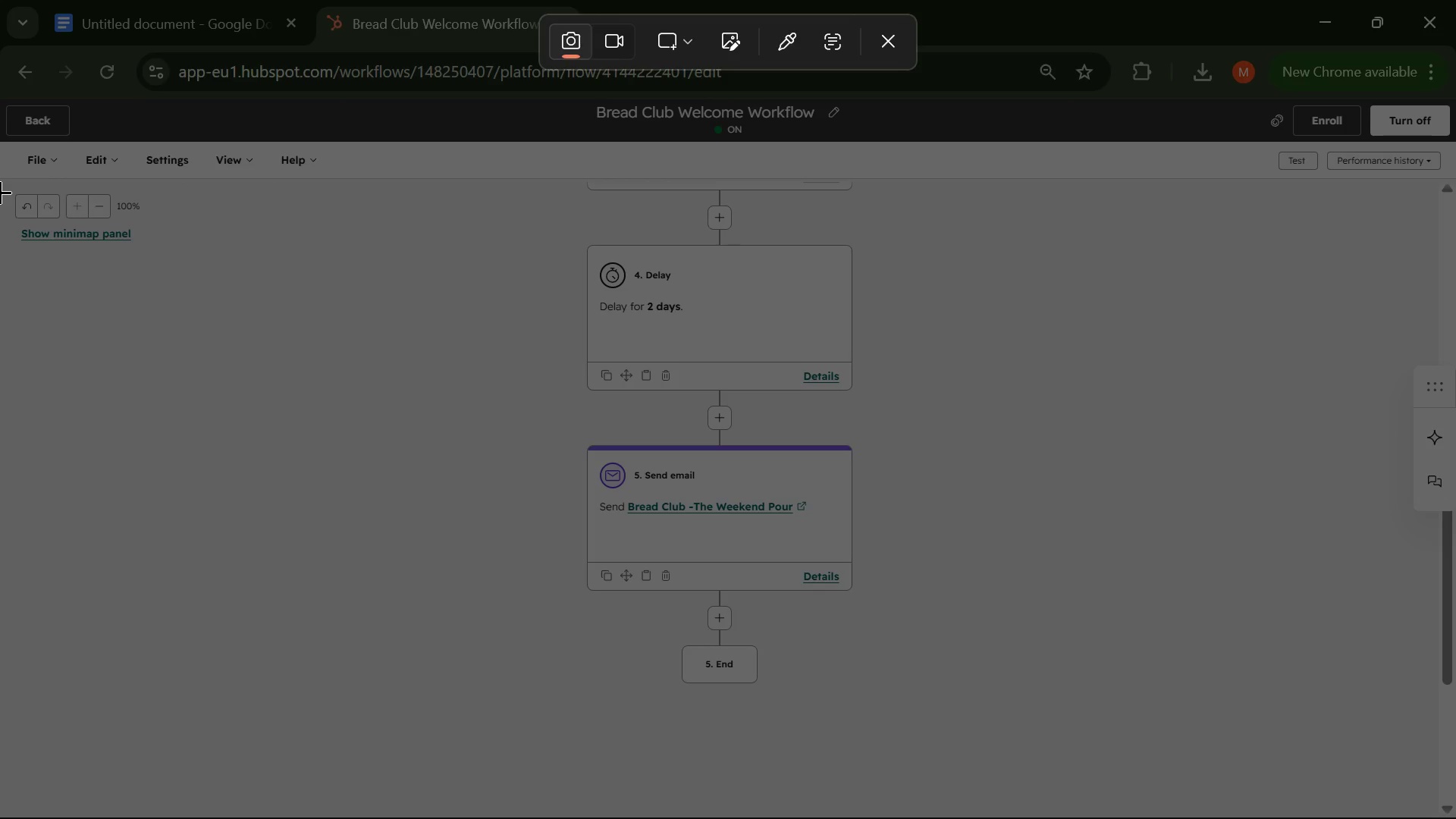 
left_click_drag(start_coordinate=[0, 192], to_coordinate=[1453, 770])
 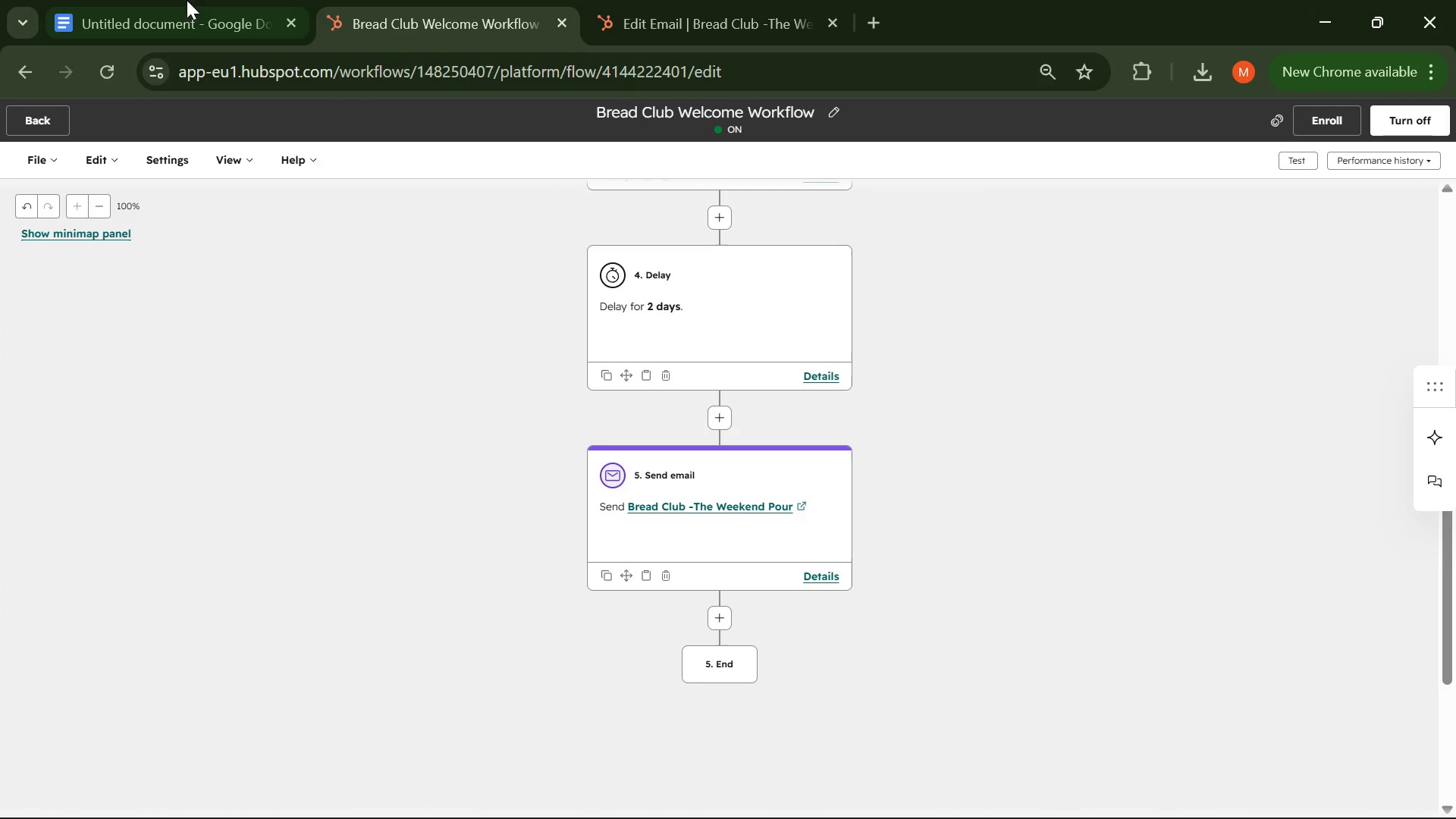 
left_click([118, 0])
 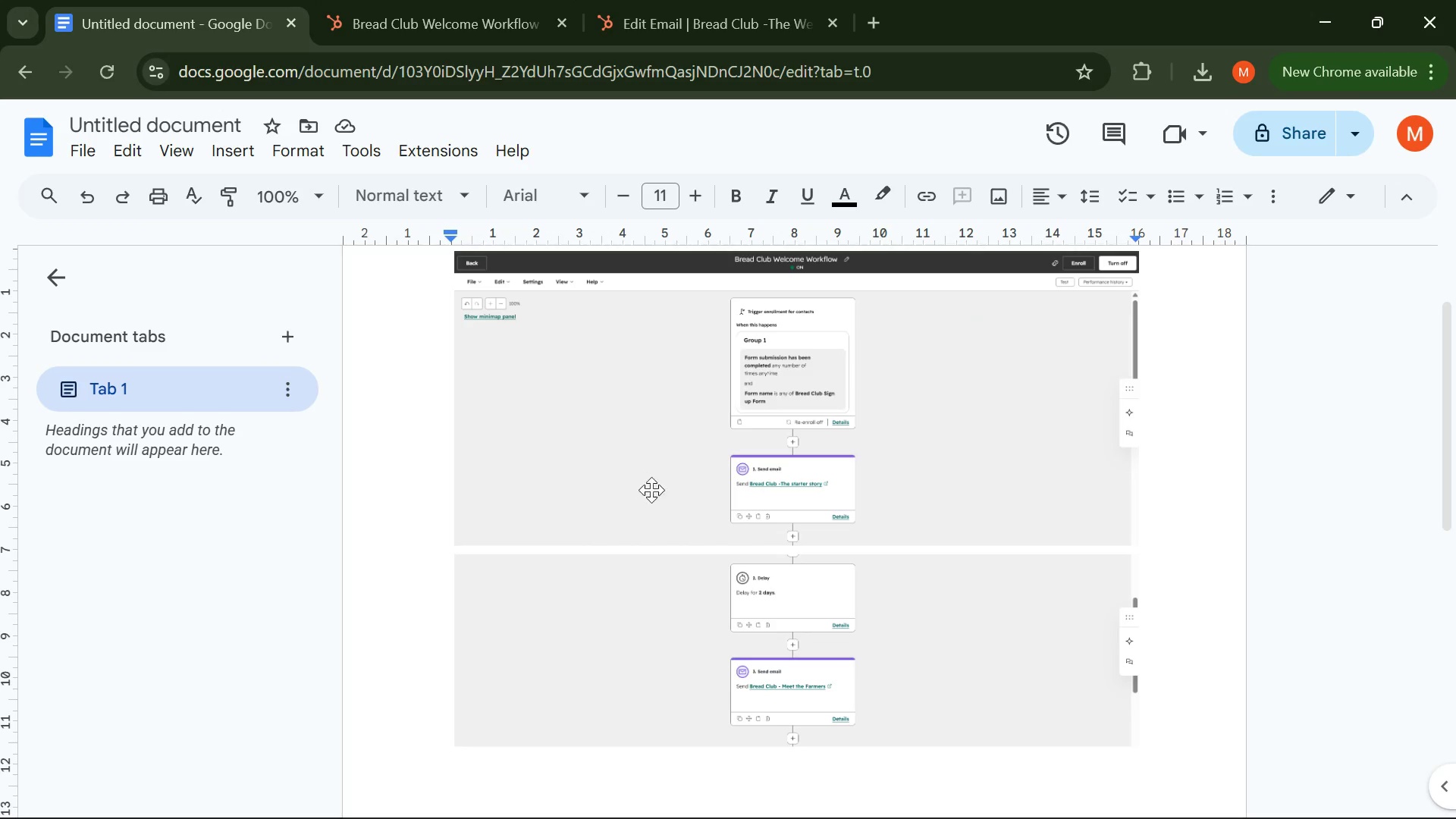 
key(Control+V)
 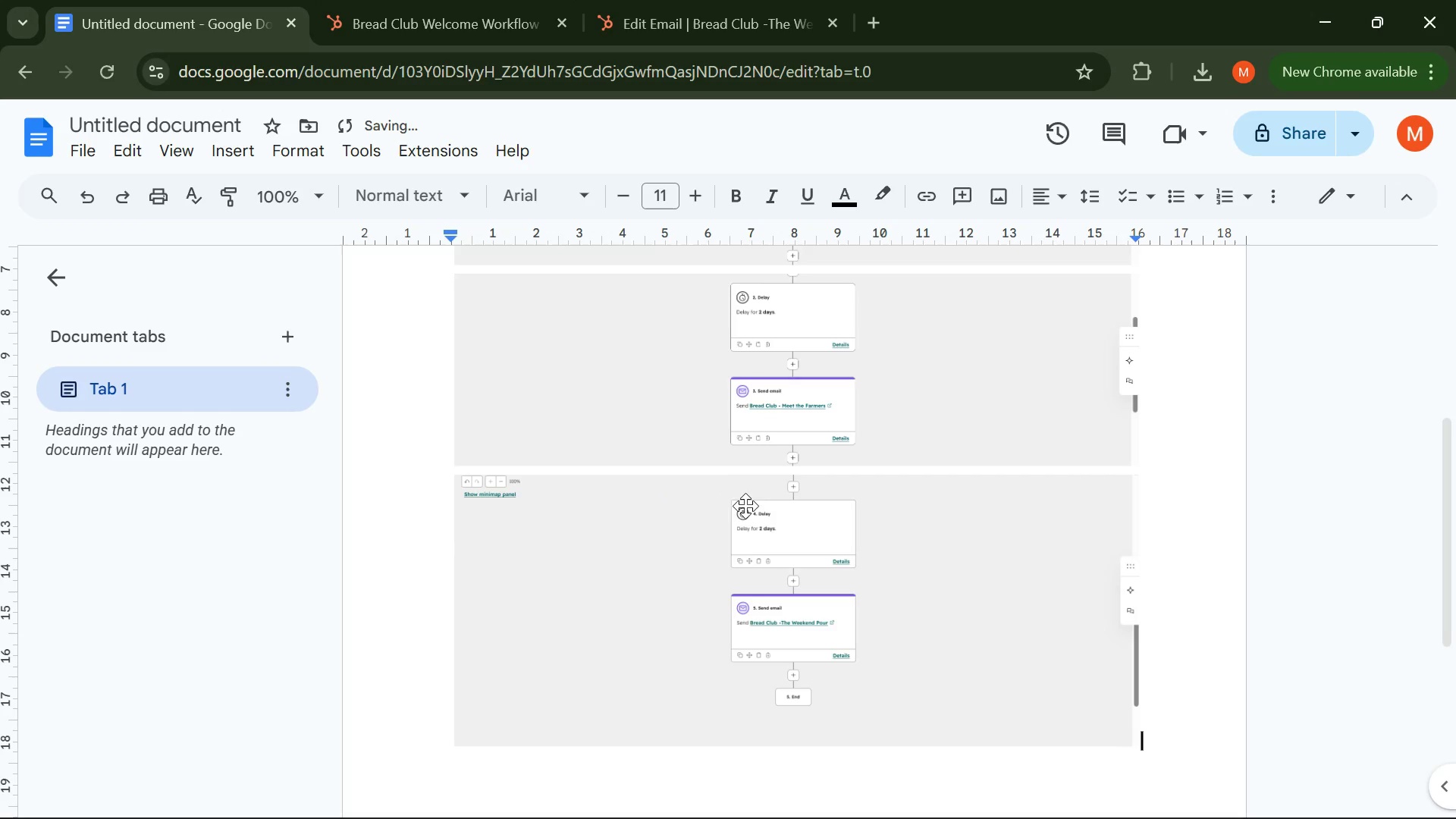 
scroll: coordinate [663, 504], scroll_direction: none, amount: 0.0
 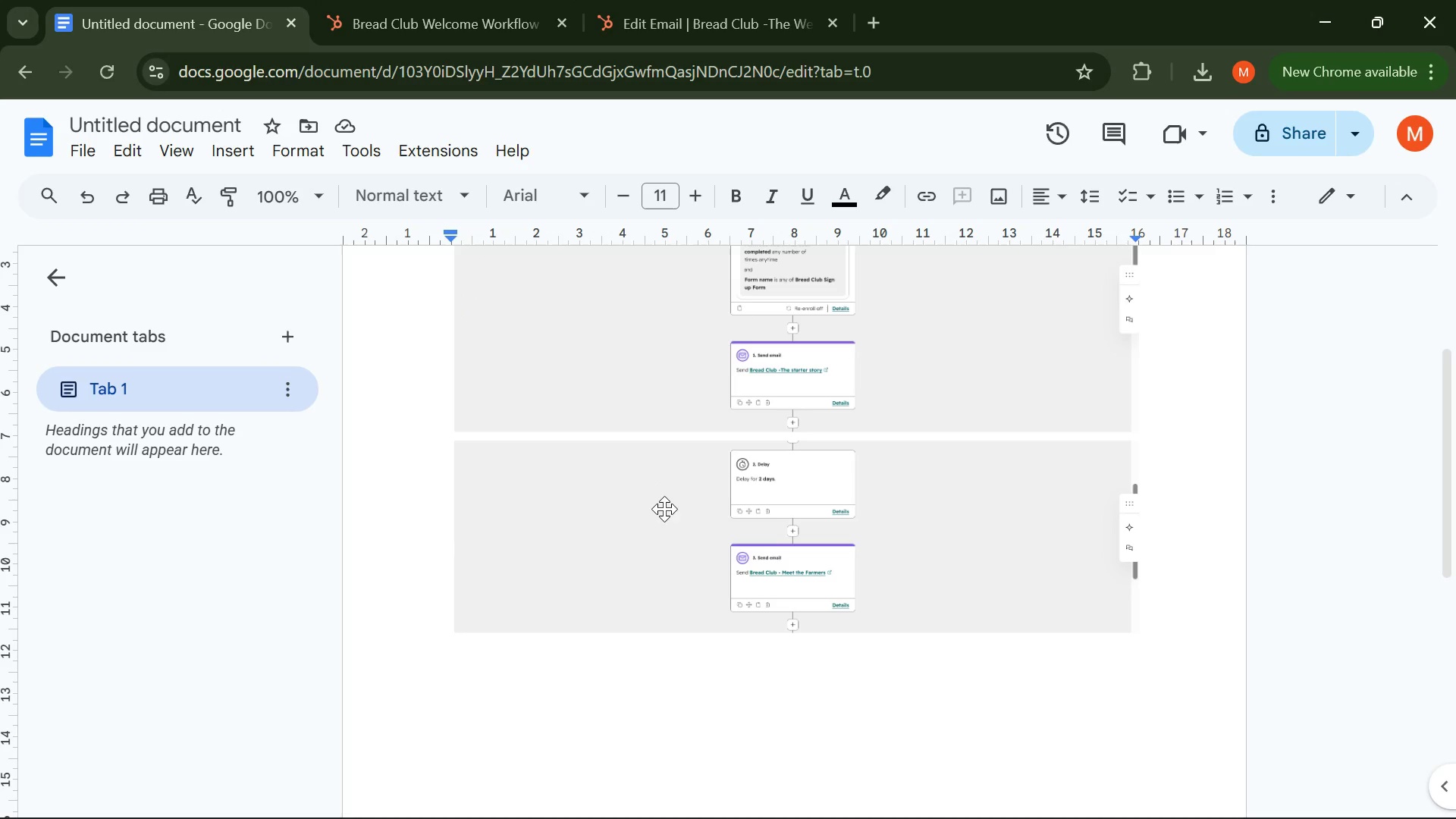 
left_click([752, 512])
 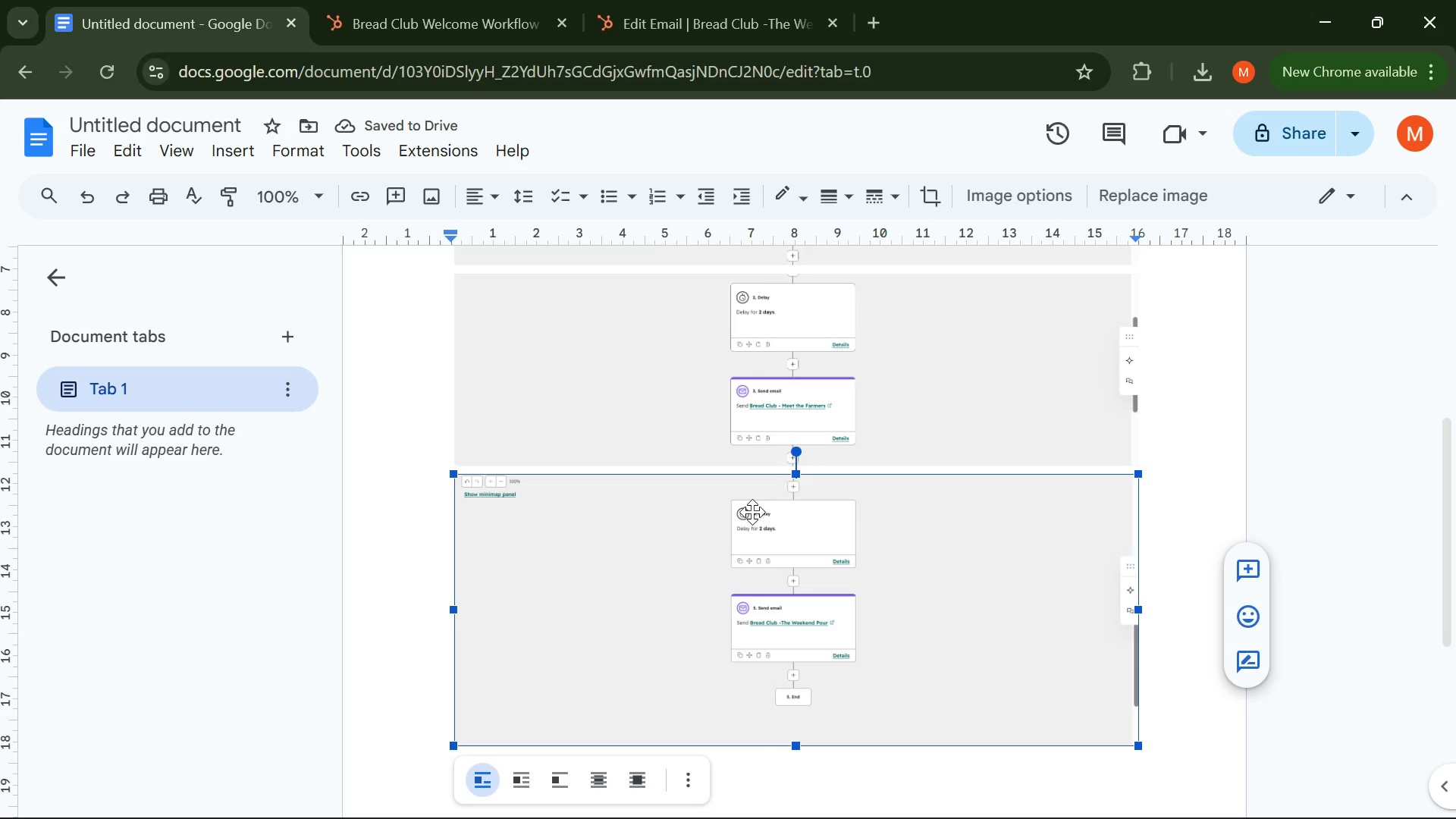 
key(Backspace)
 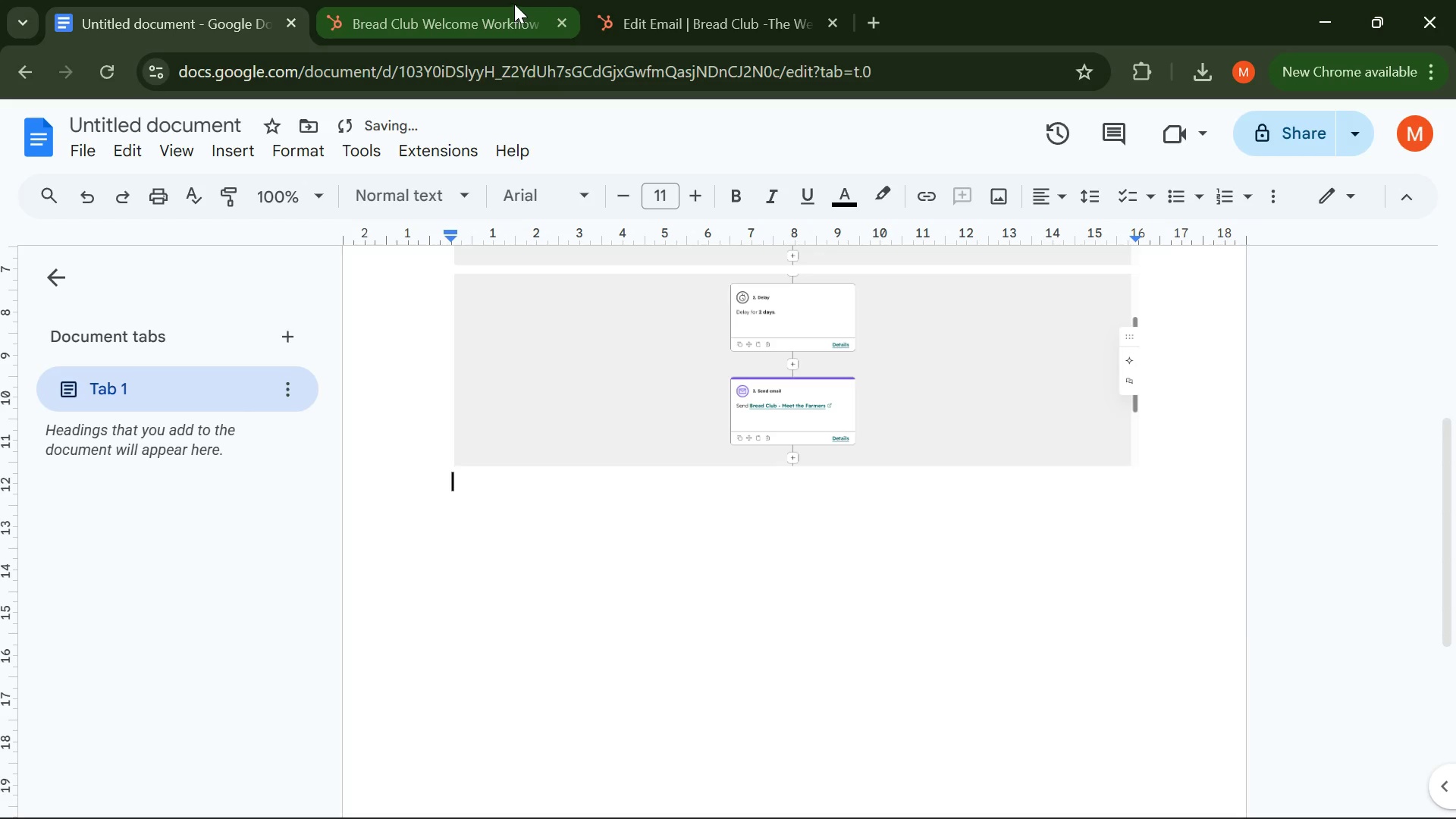 
left_click([491, 15])
 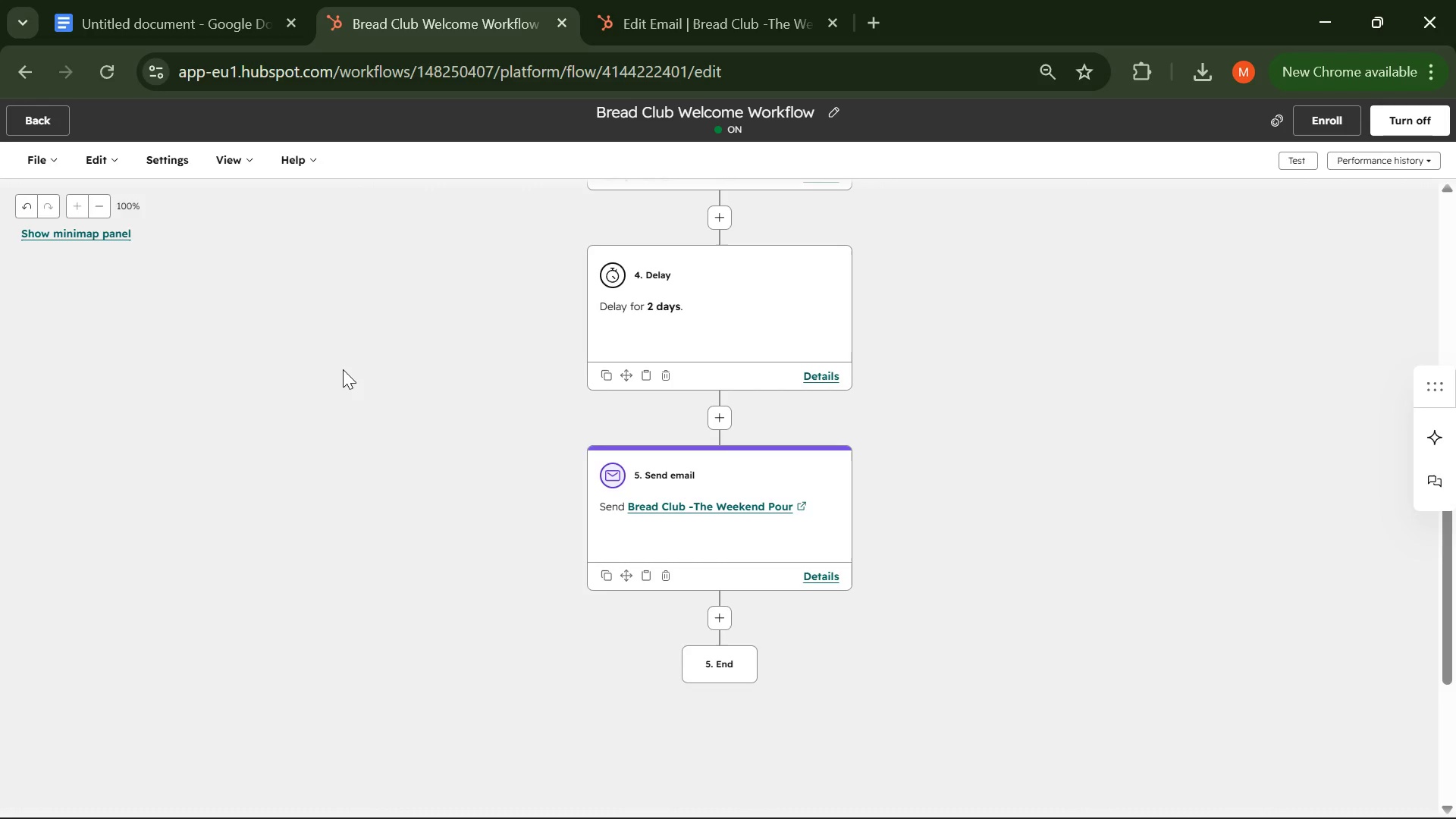 
key(PrintScreen)
 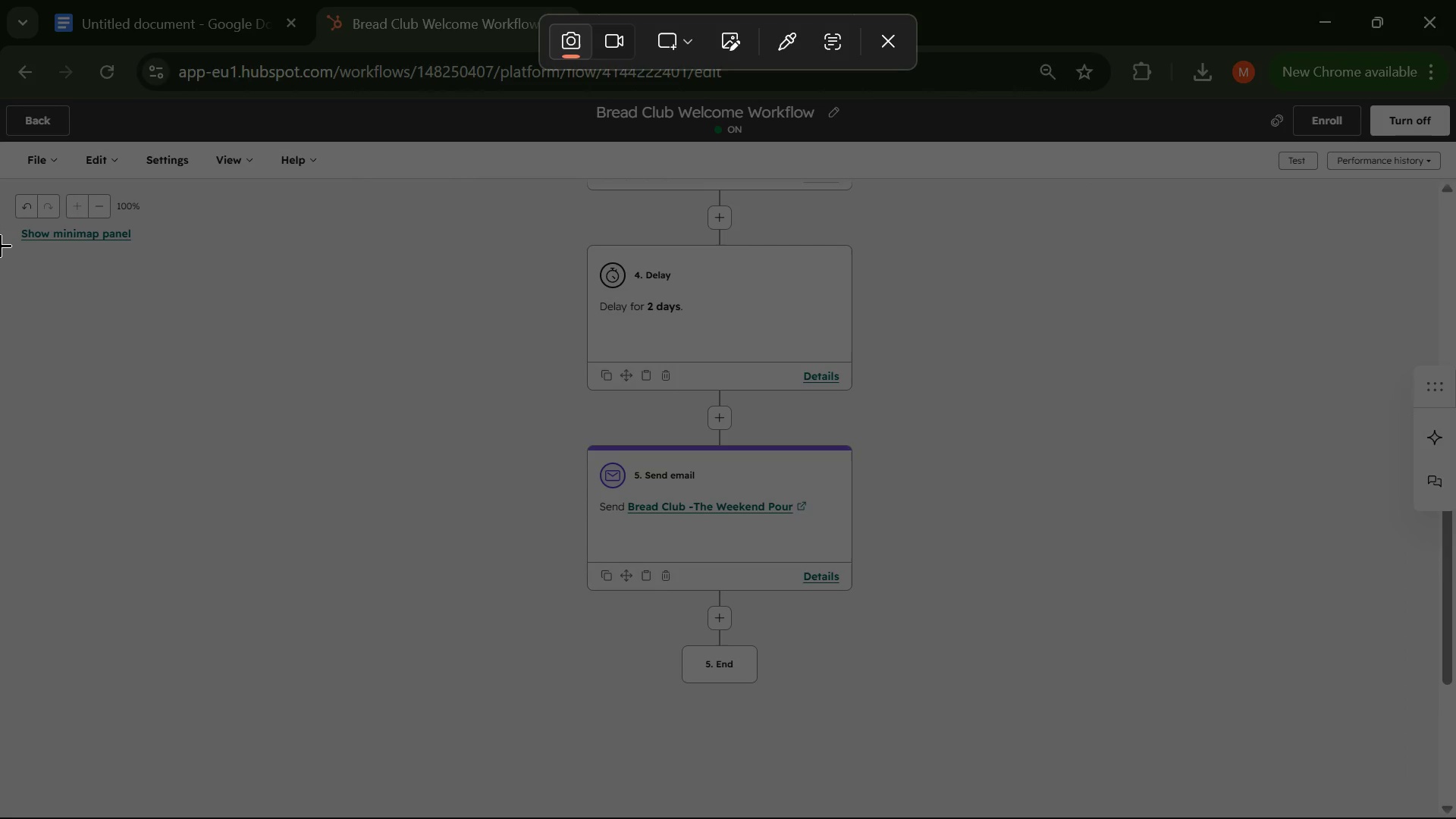 
left_click_drag(start_coordinate=[0, 245], to_coordinate=[0, 300])
 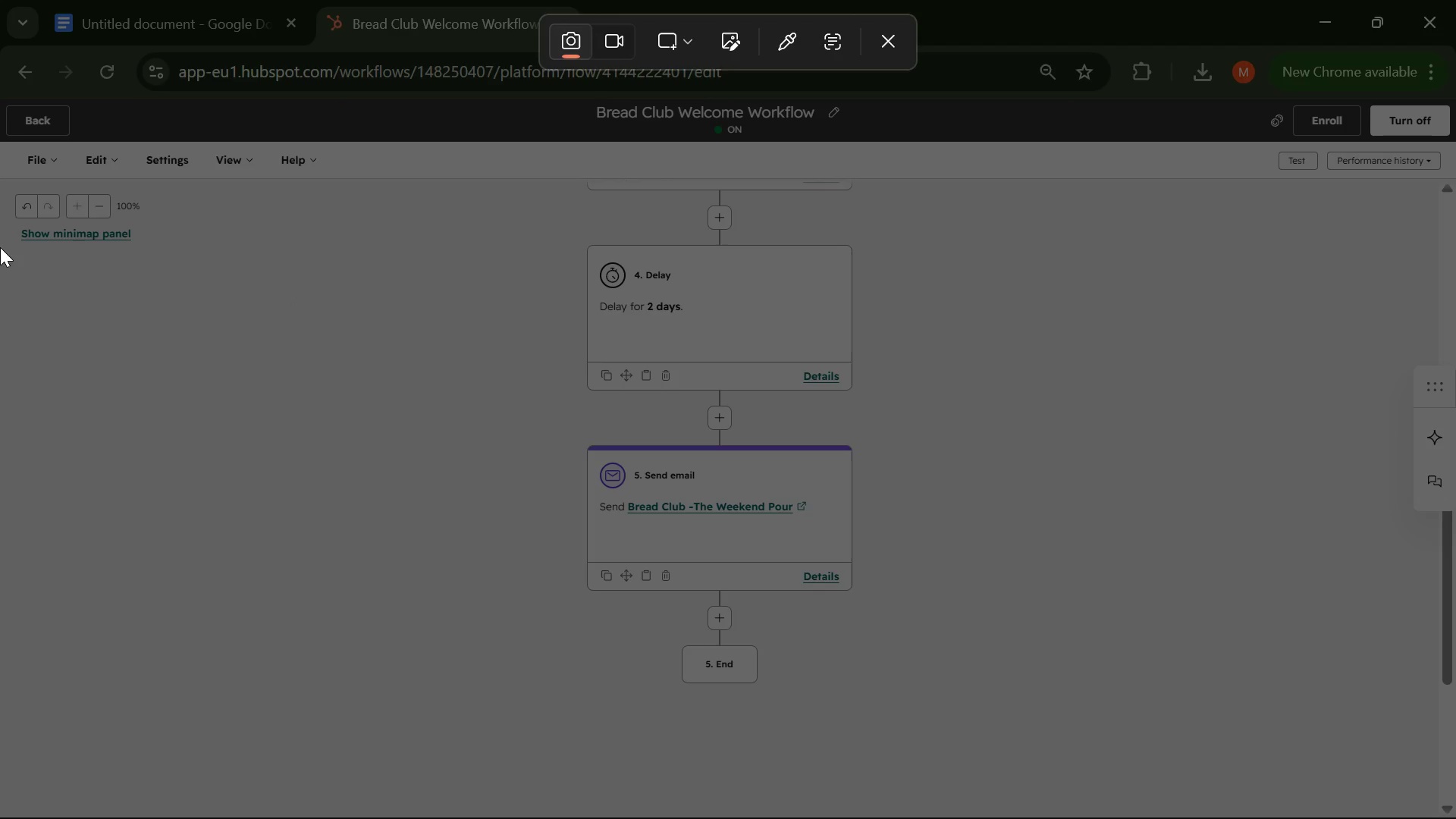 
left_click_drag(start_coordinate=[0, 243], to_coordinate=[0, 249])
 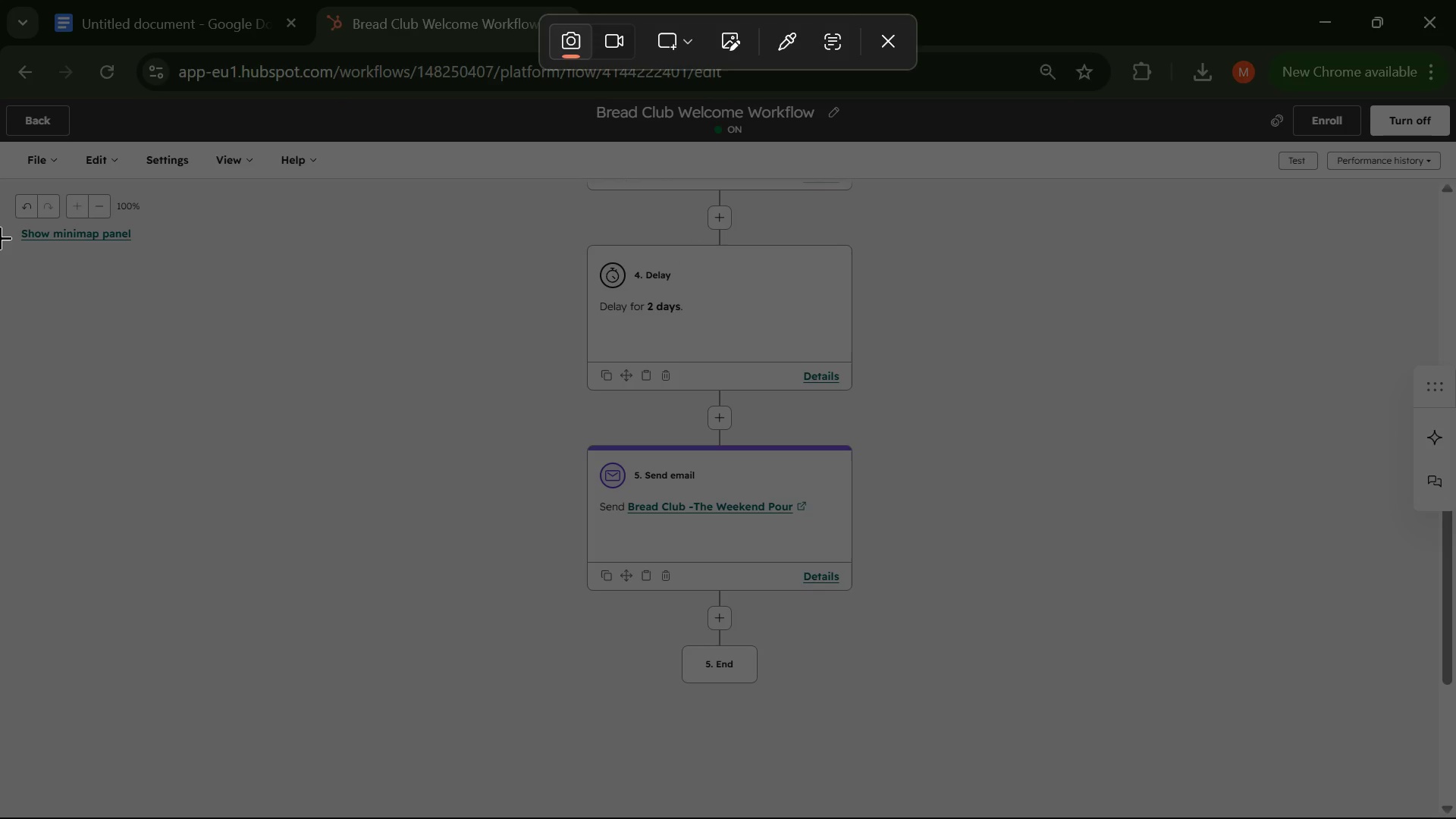 
left_click_drag(start_coordinate=[0, 237], to_coordinate=[1455, 774])
 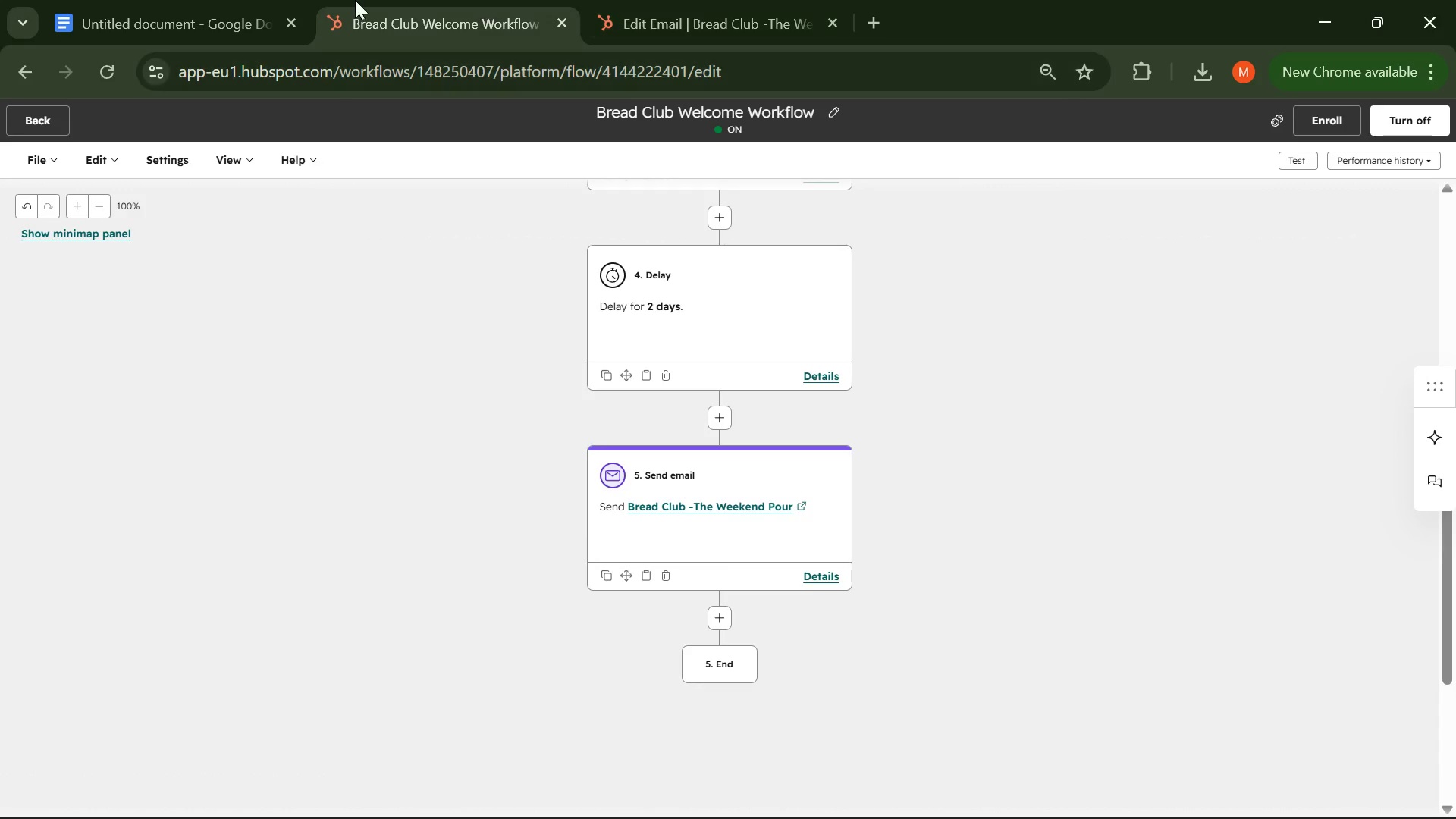 
left_click([184, 2])
 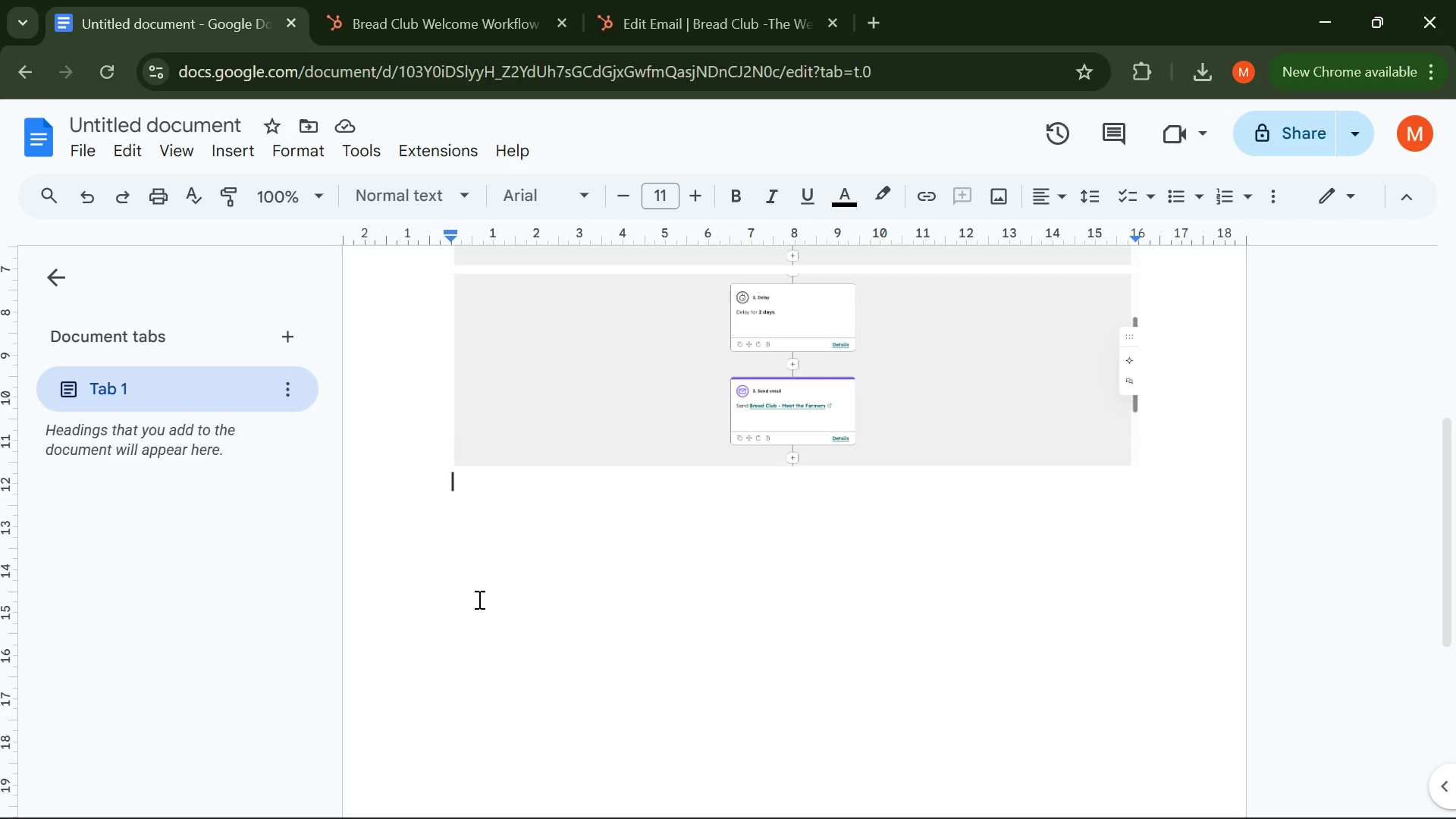 
key(Control+V)
 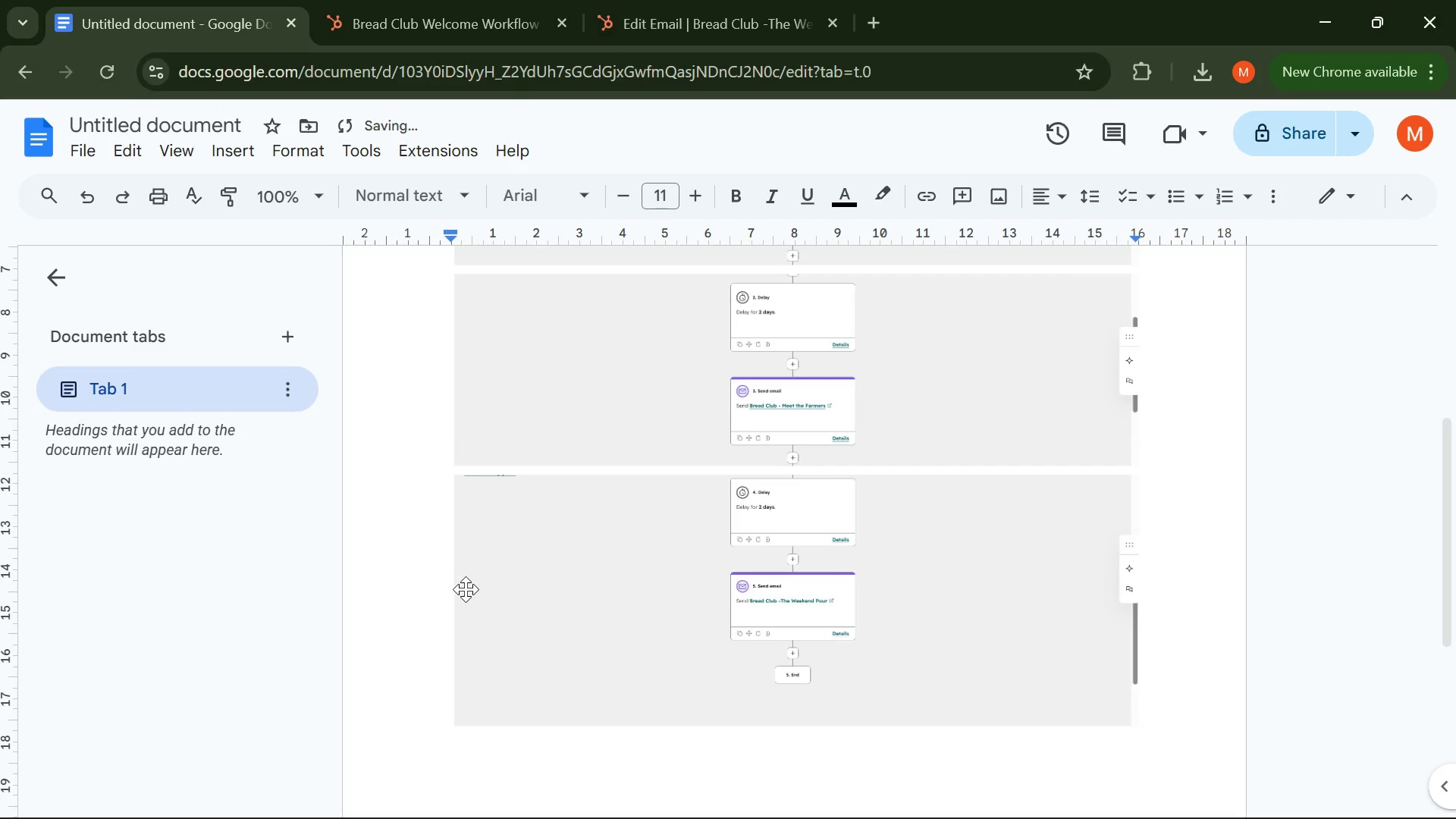 
scroll: coordinate [956, 497], scroll_direction: up, amount: 2.0
 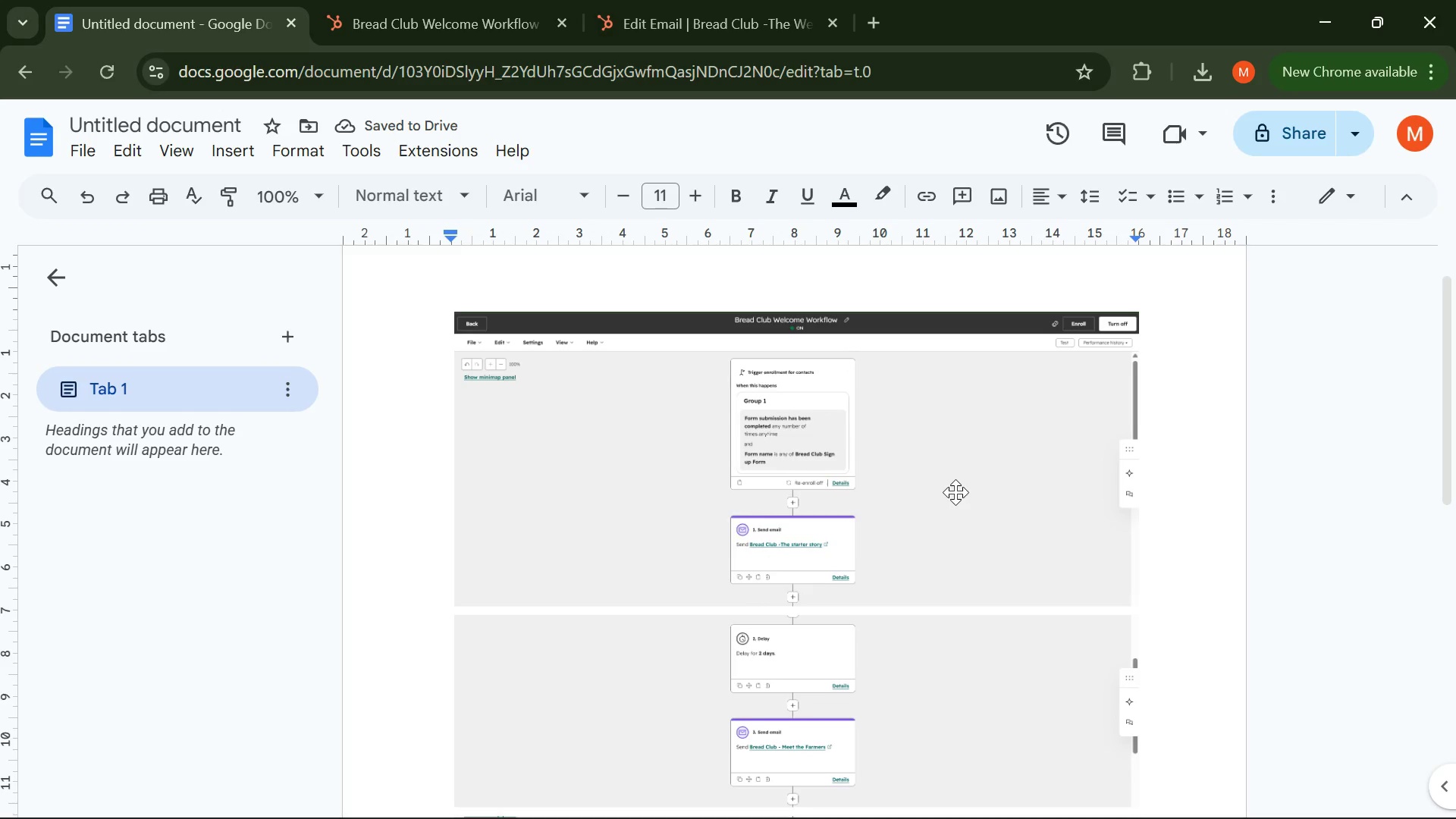 
scroll: coordinate [956, 477], scroll_direction: down, amount: 3.0
 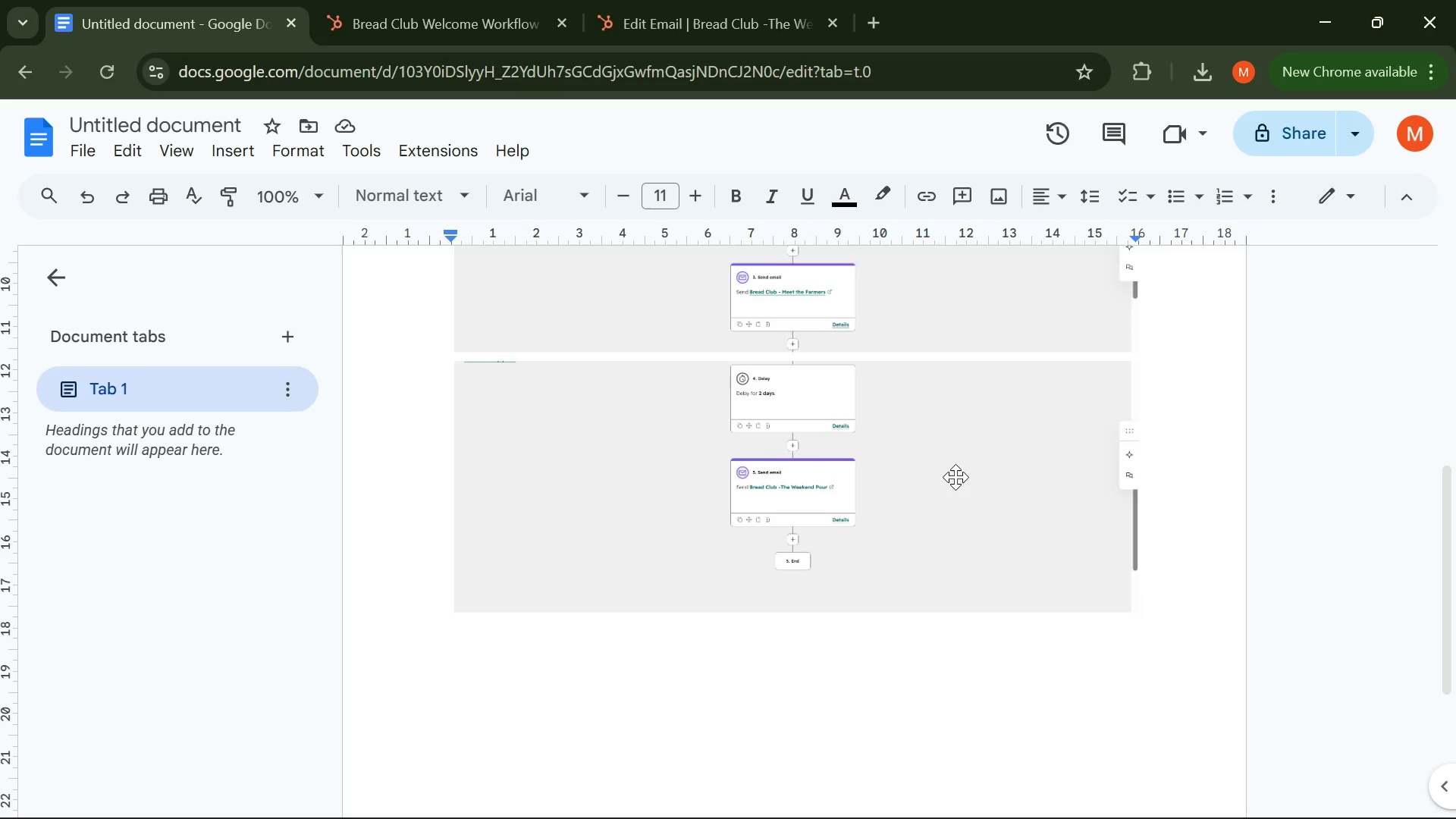 
wait(41.69)
 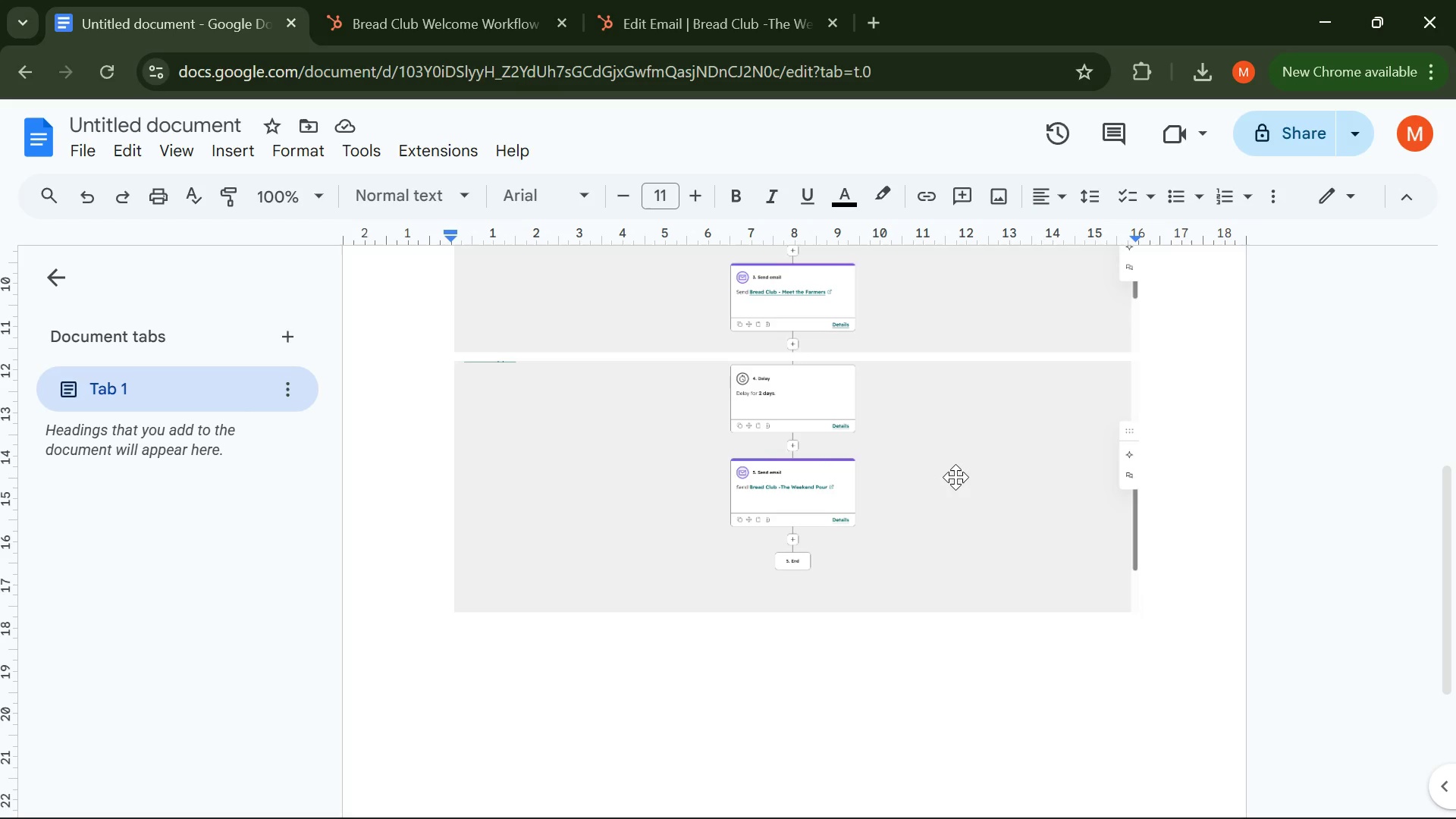 
left_click([356, 7])
 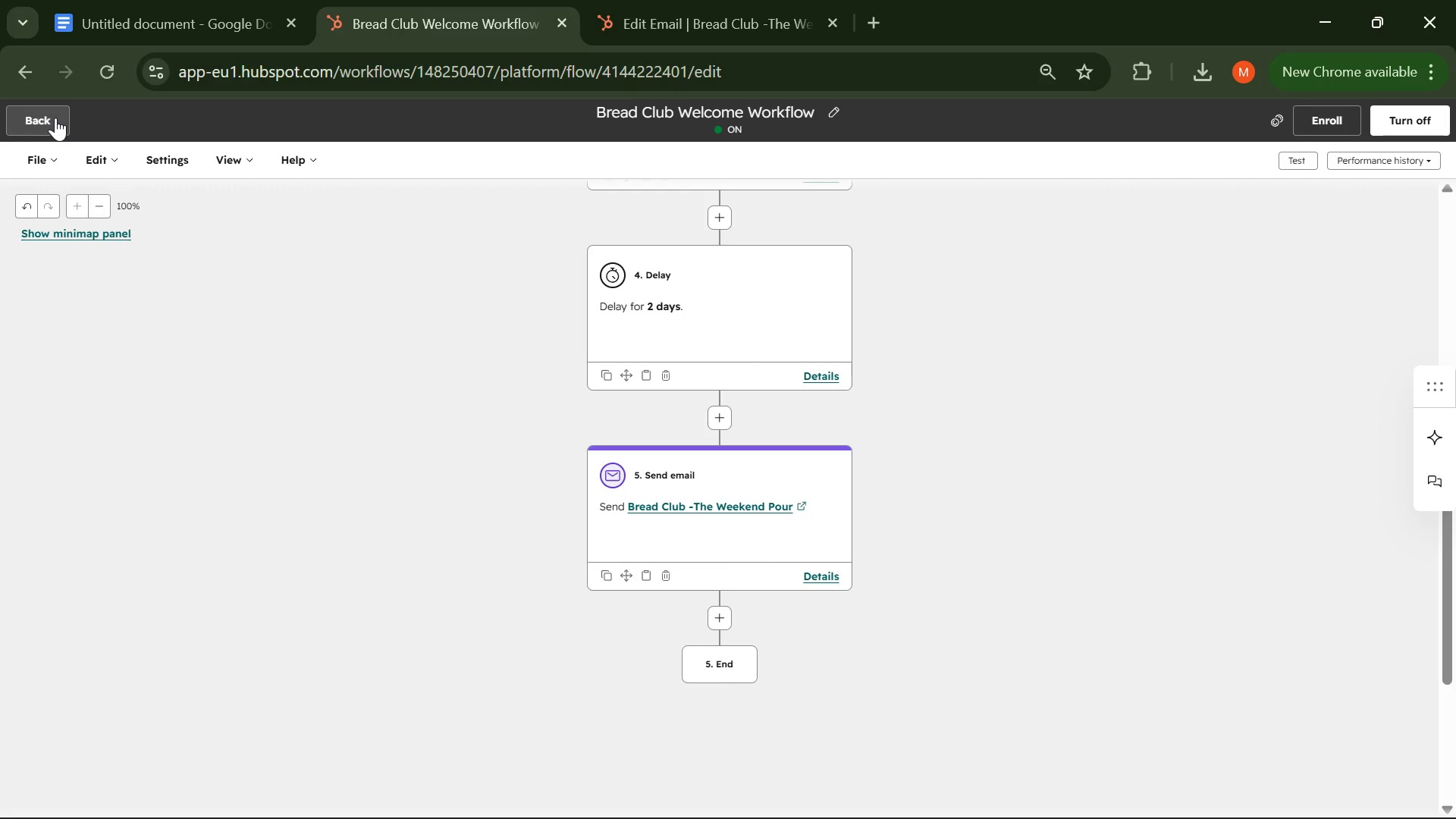 
left_click([20, 122])
 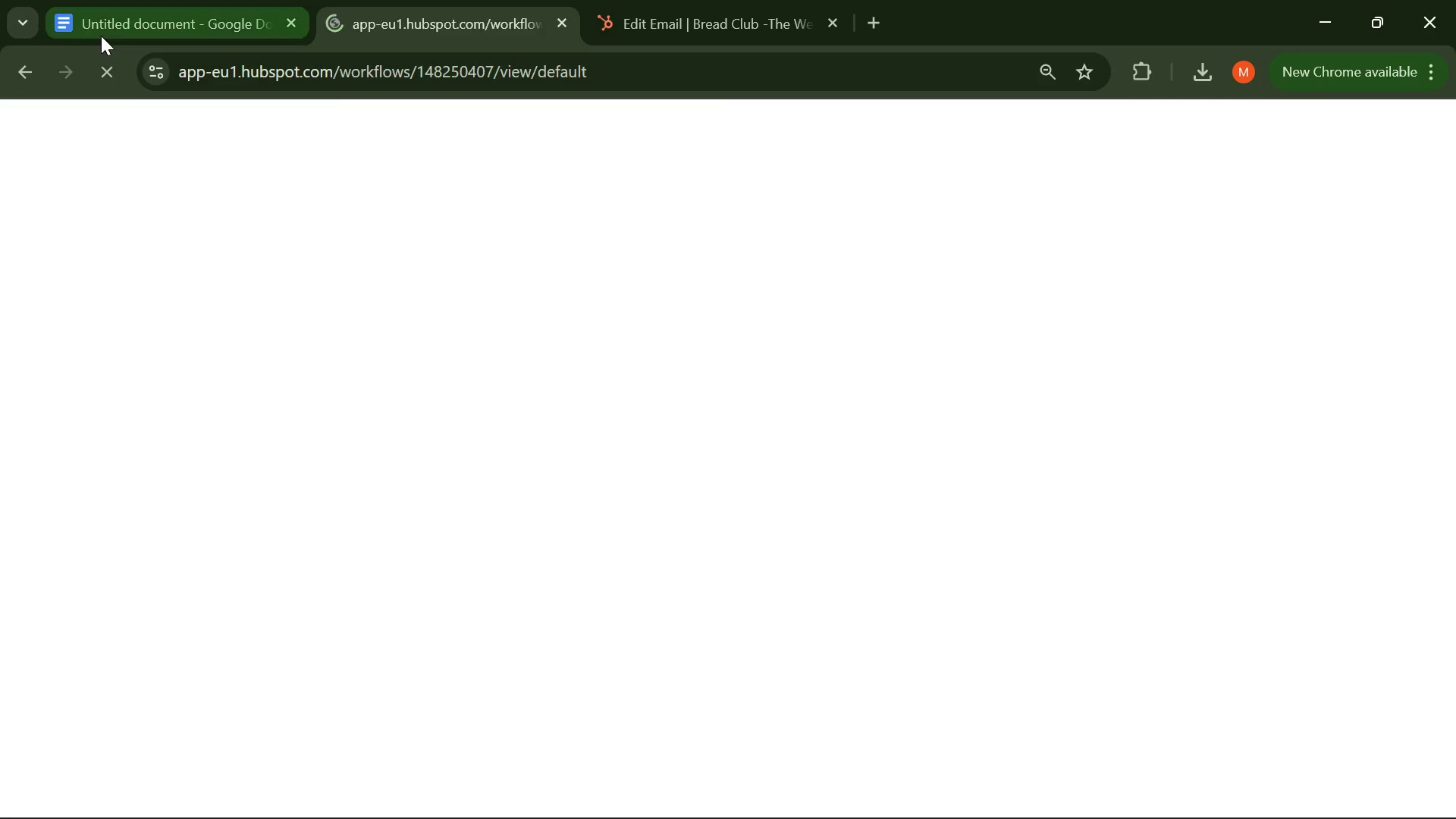 
left_click([102, 32])
 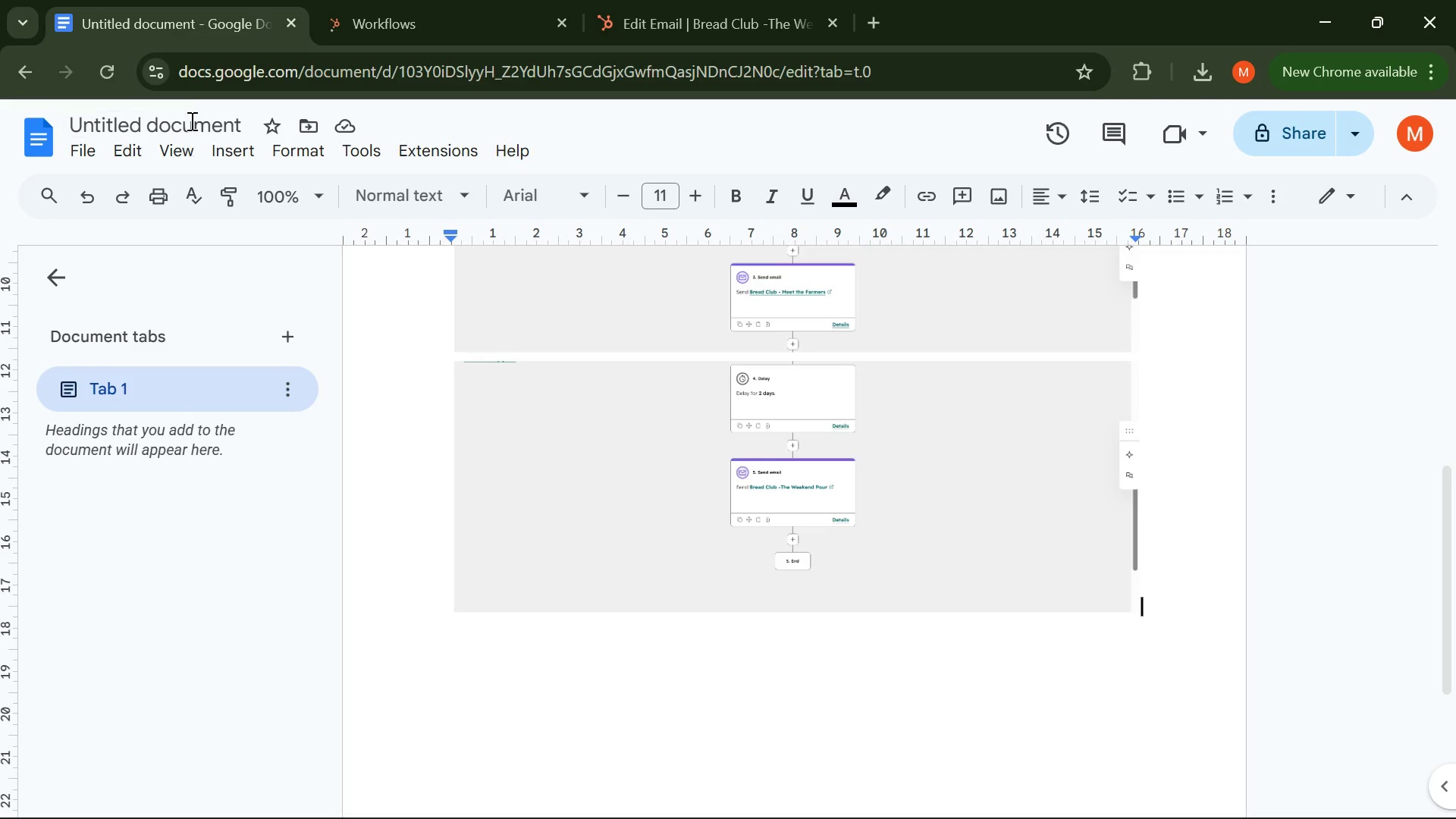 
left_click([187, 108])
 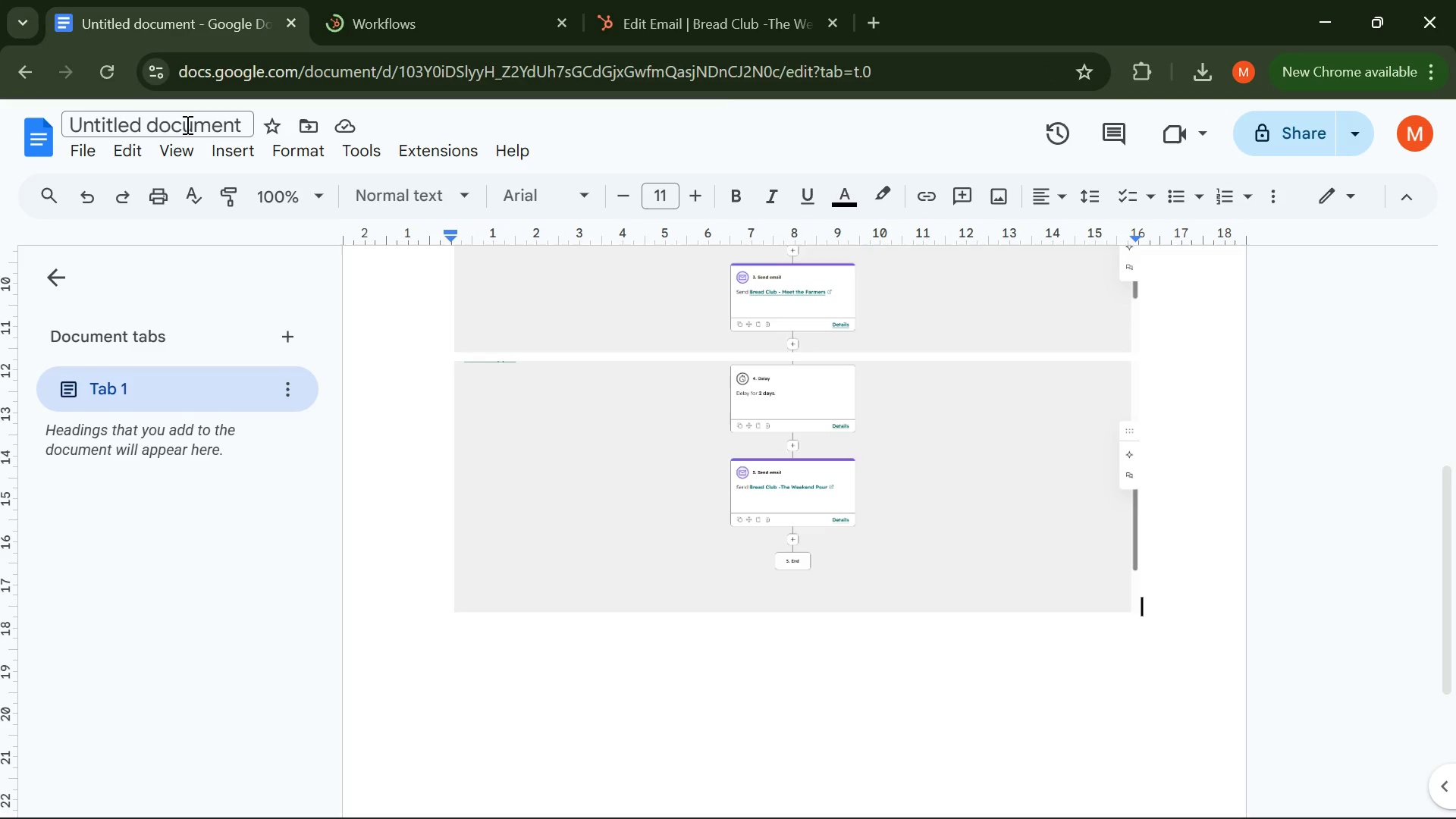 
left_click([186, 131])
 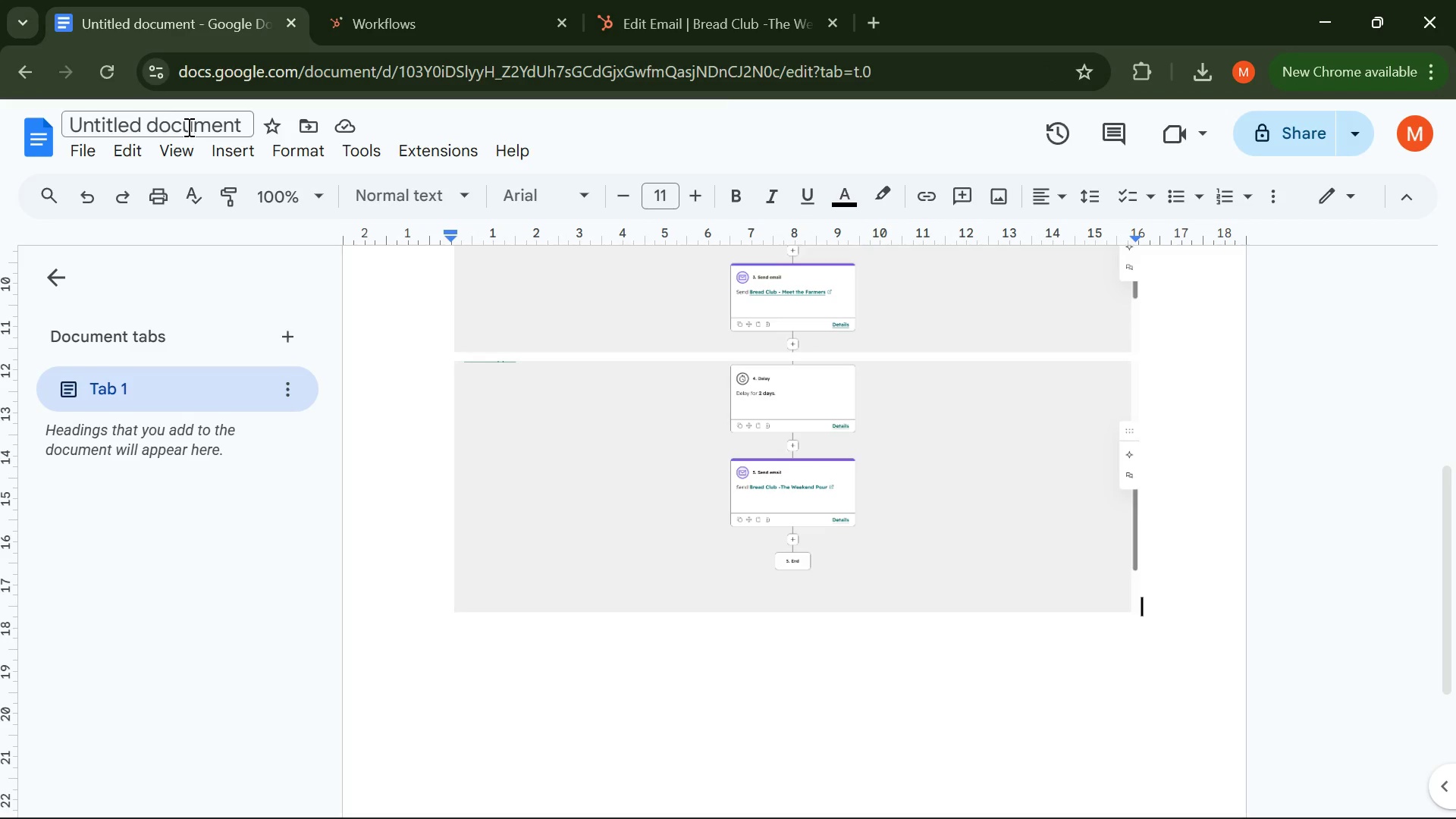 
left_click([190, 125])
 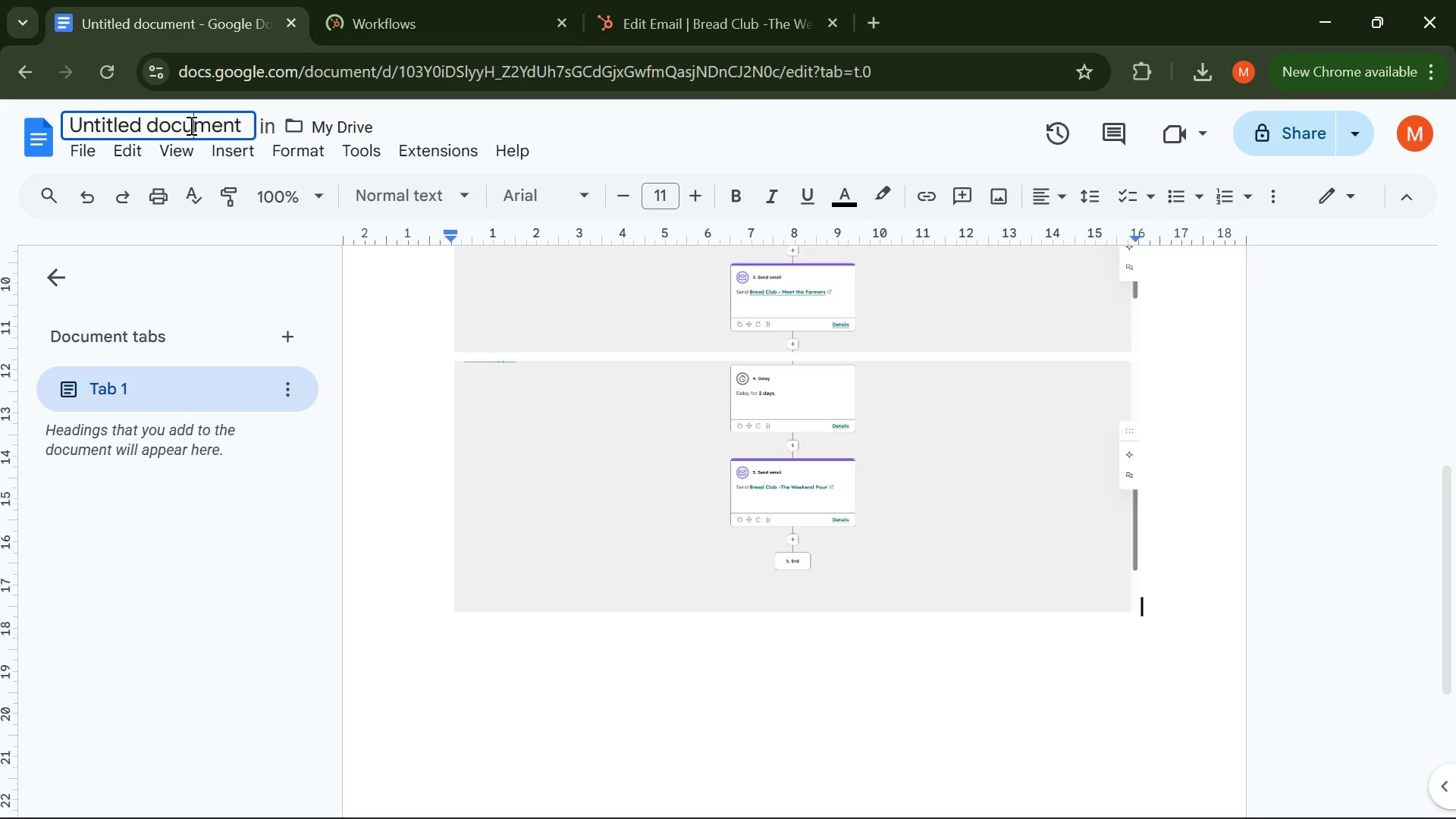 
key(Control+A)
 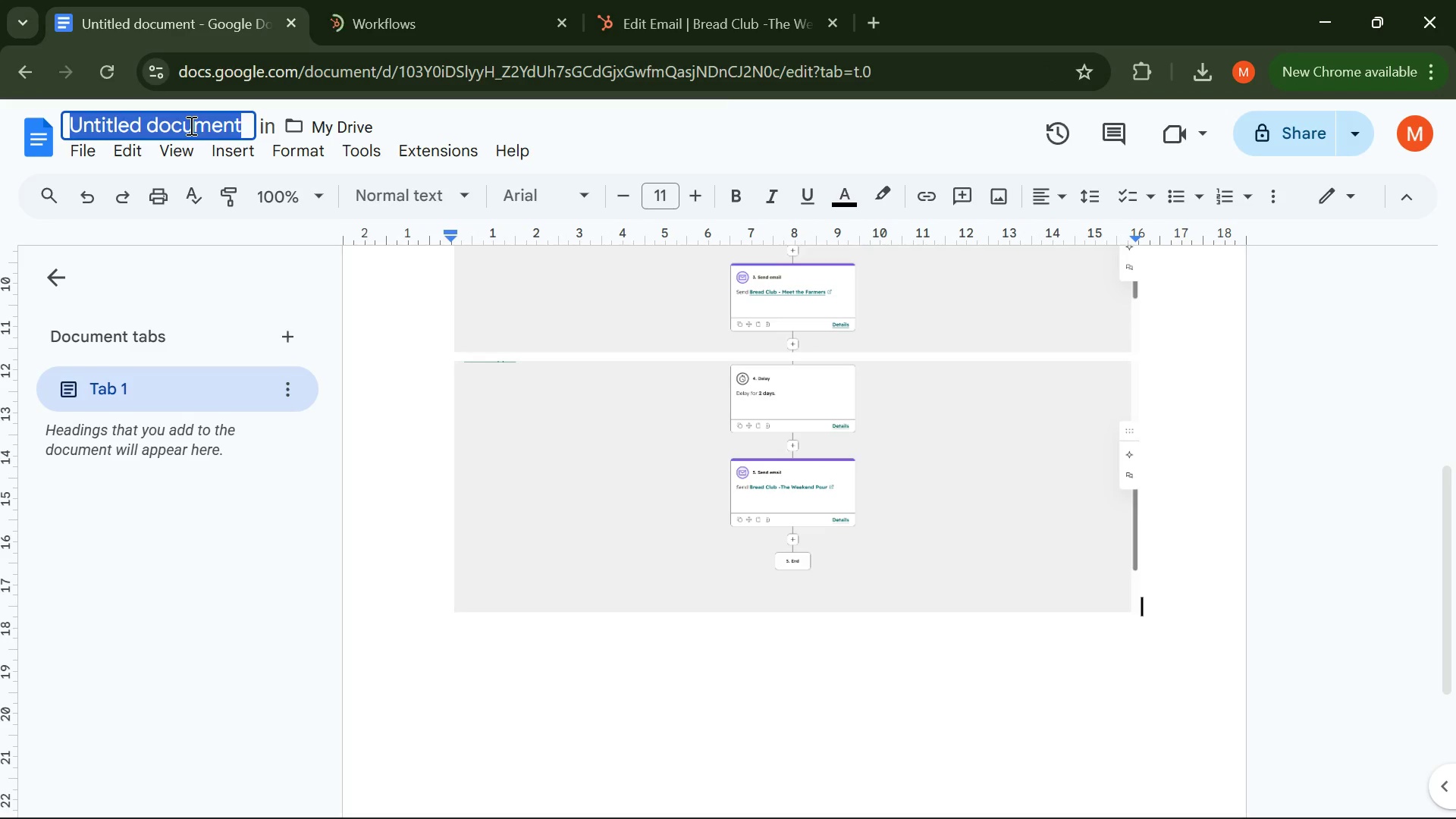 
key(Backspace)
type(Wok)
key(Backspace)
type(rkflow screenshot )
 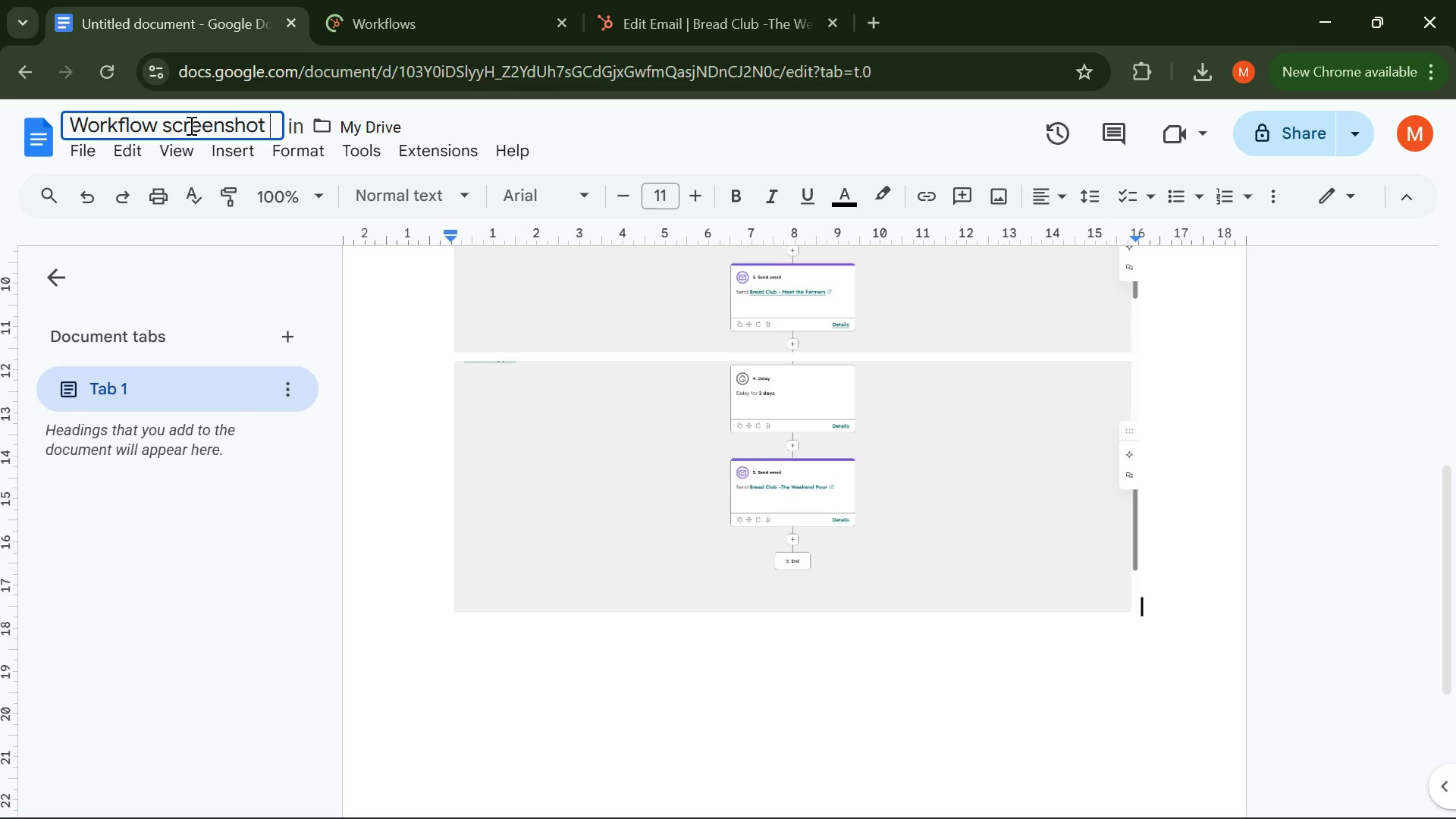 
key(Enter)
 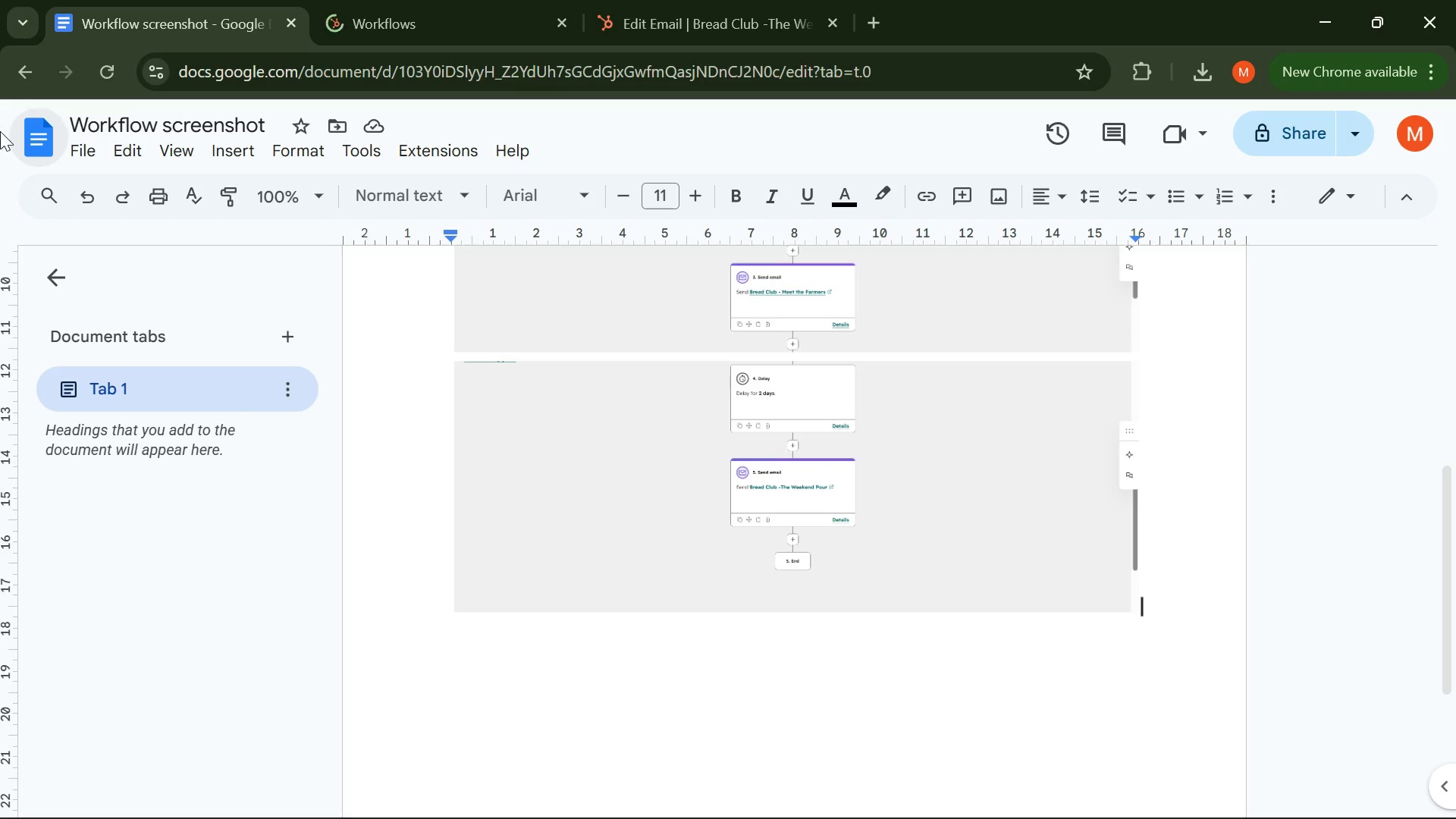 
left_click([85, 149])
 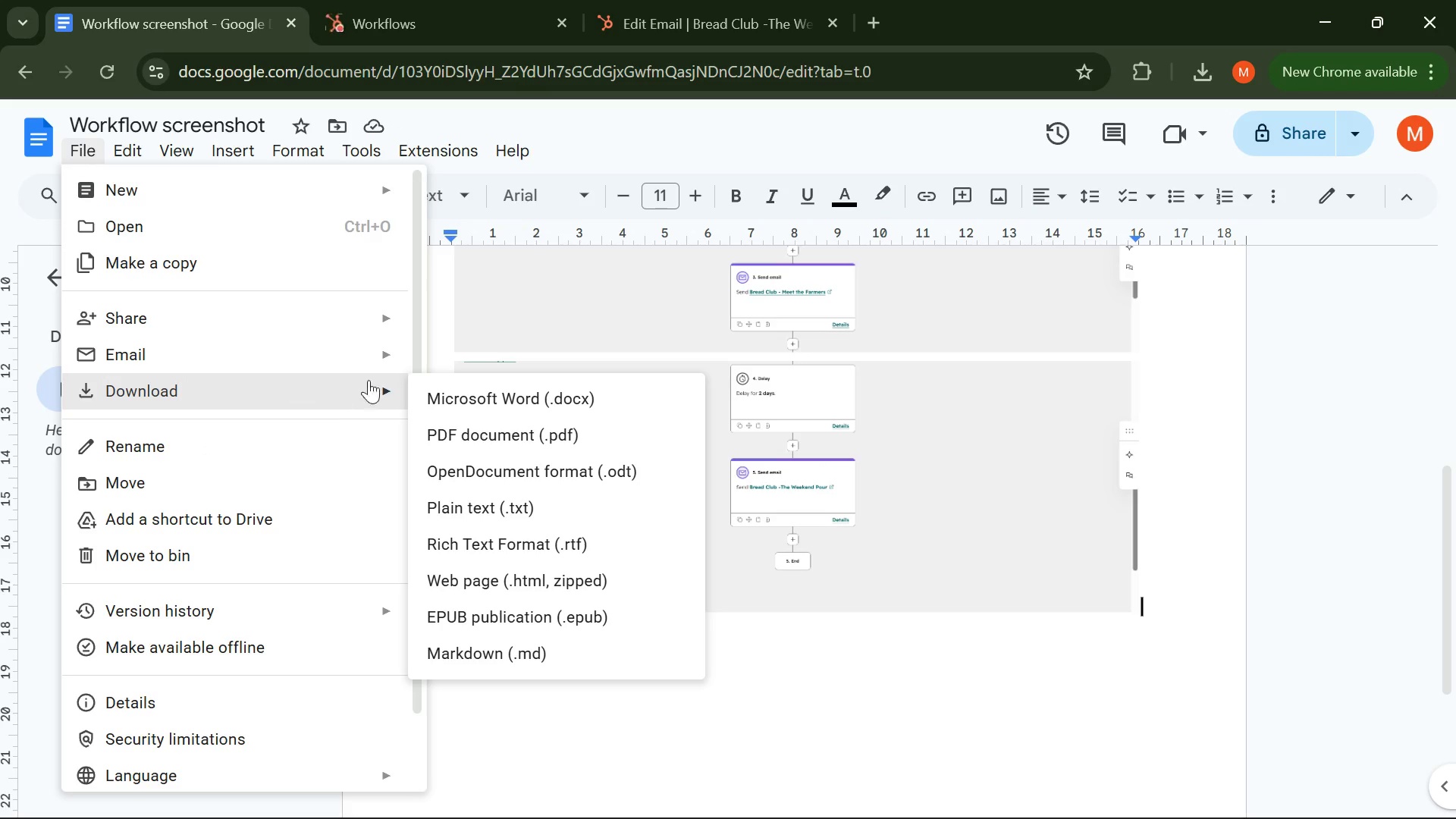 
left_click([485, 427])
 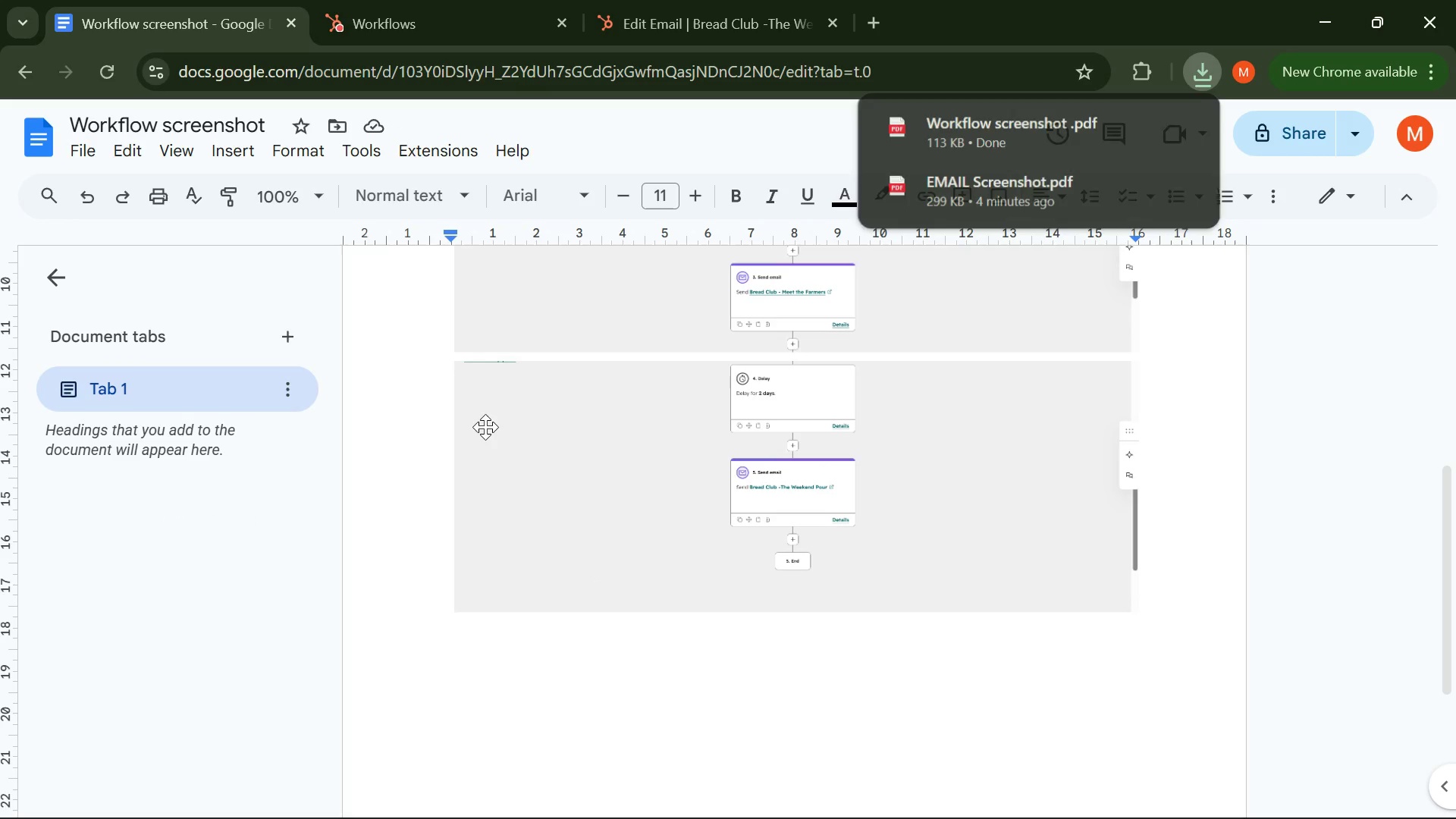 
left_click([721, 14])
 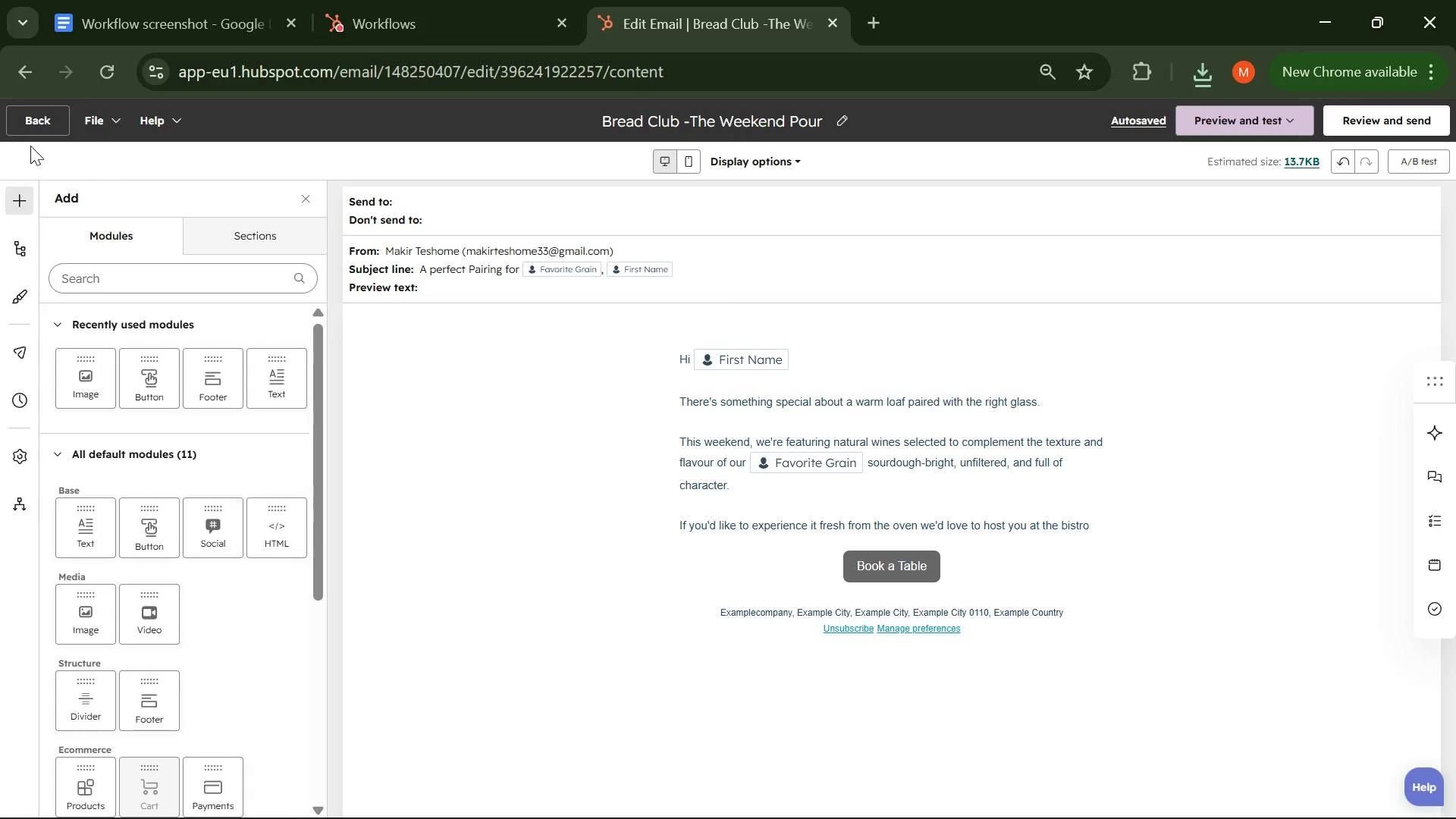 
left_click([23, 118])
 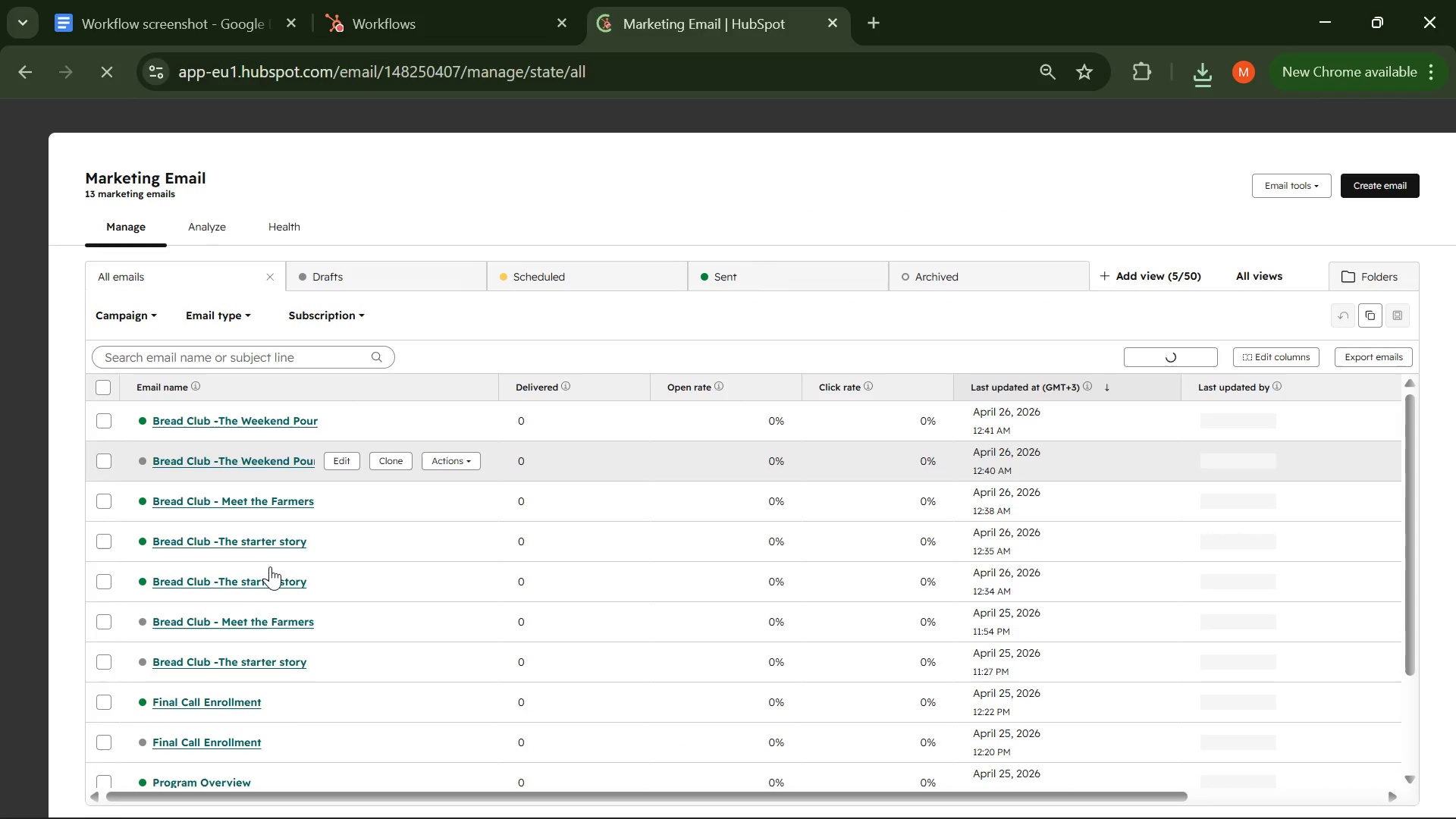 
wait(10.03)
 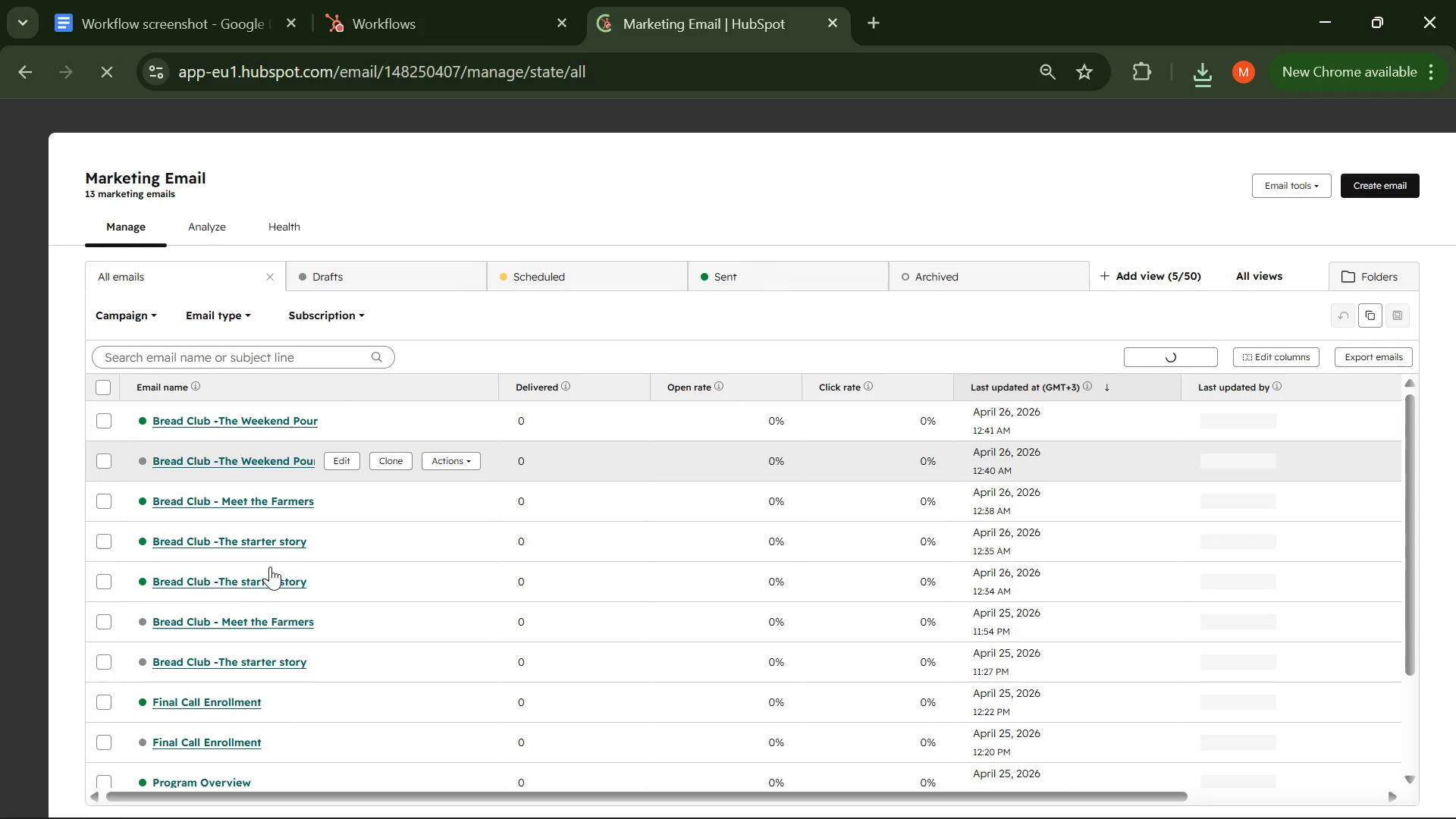 
left_click([240, 661])
 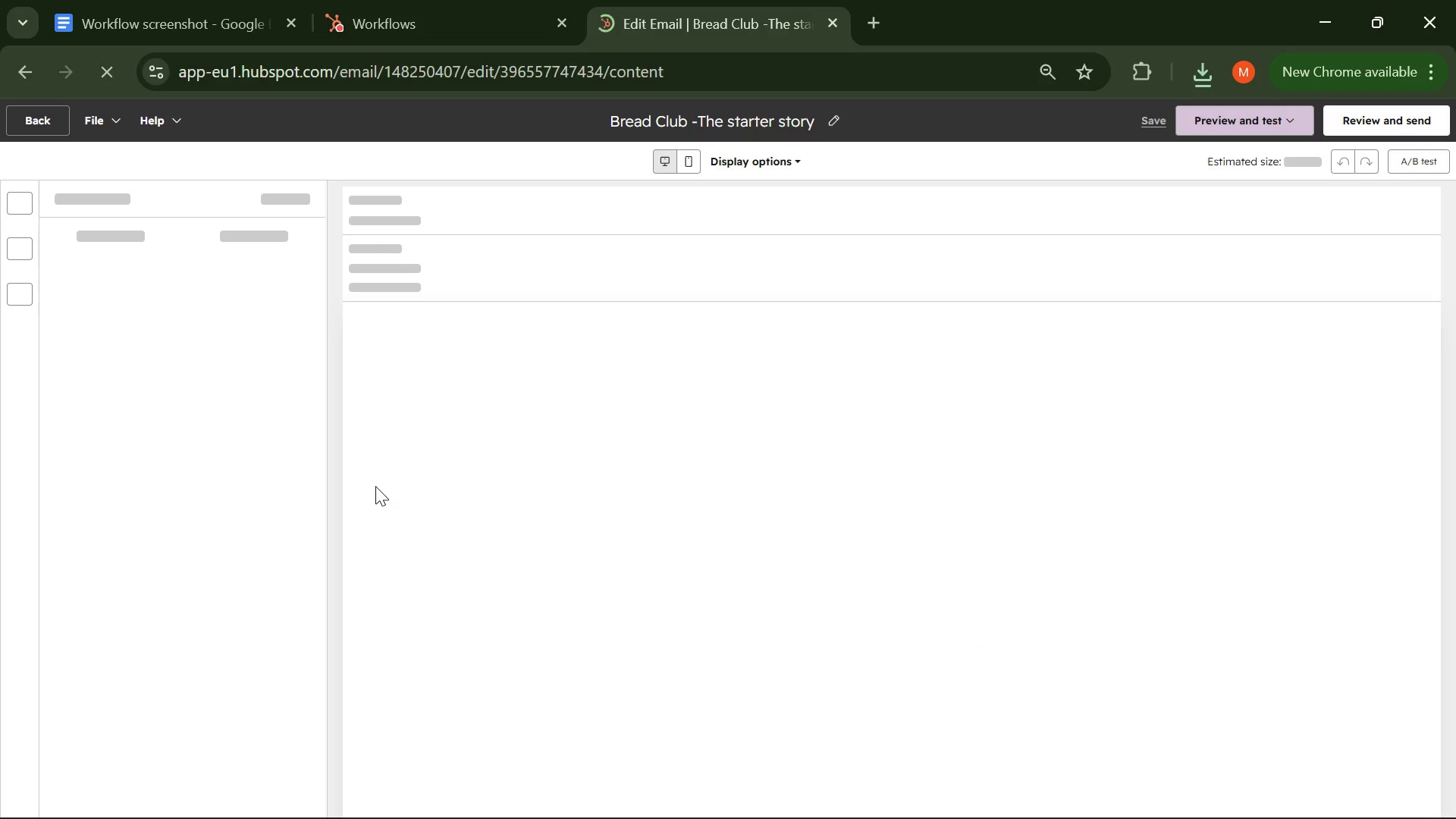 
mouse_move([400, 486])
 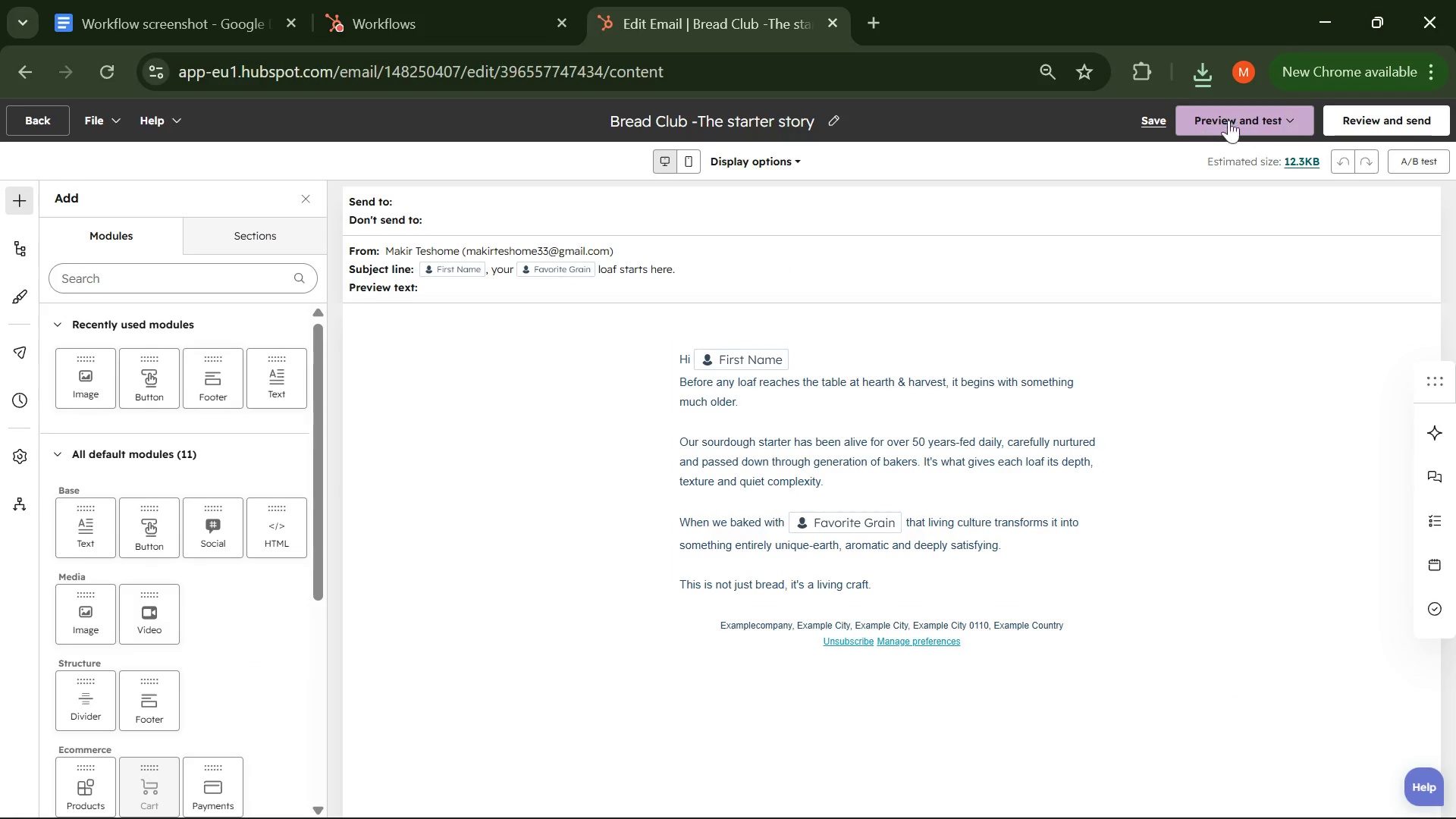 
left_click([1269, 112])
 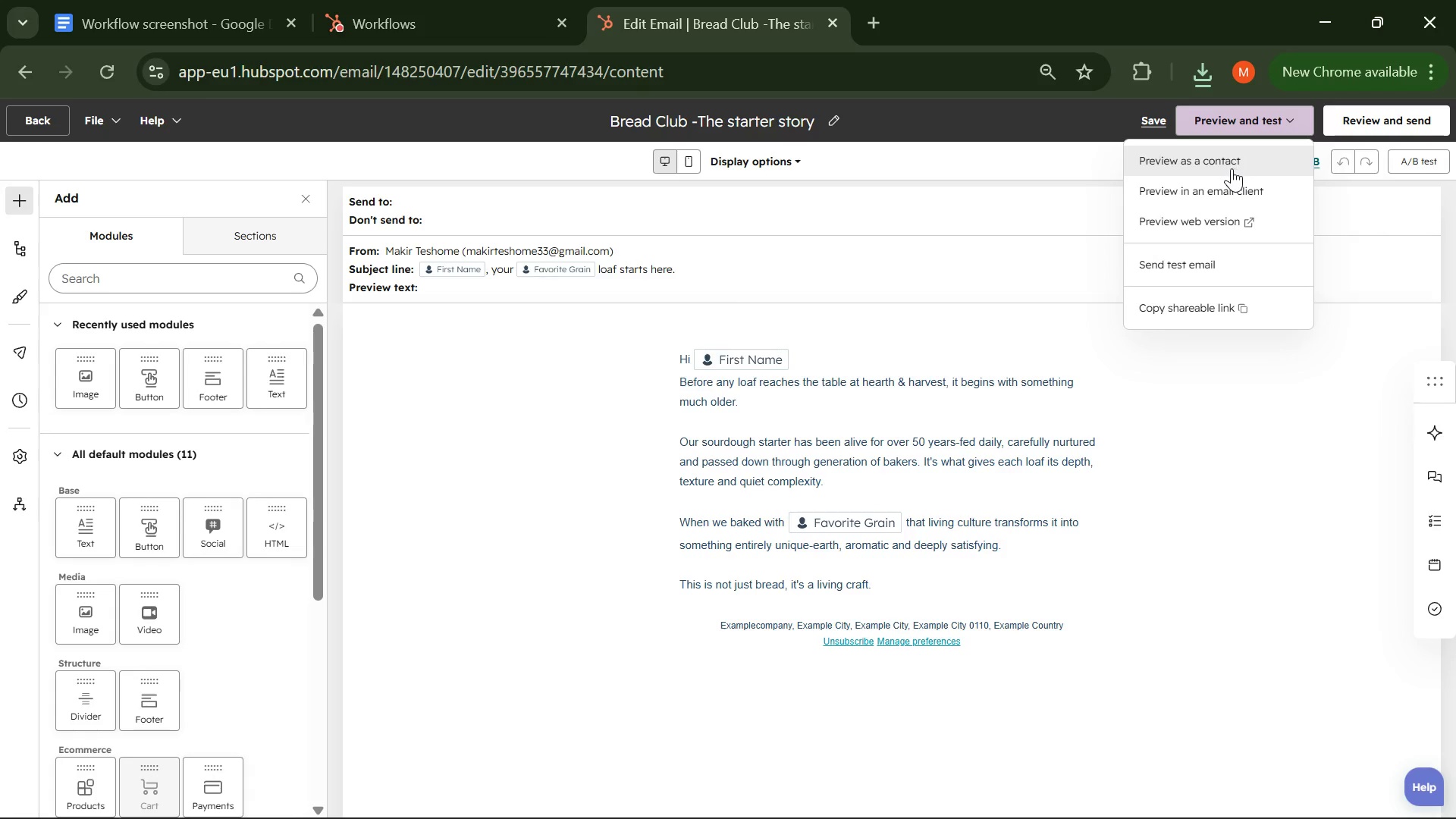 
left_click([1232, 168])
 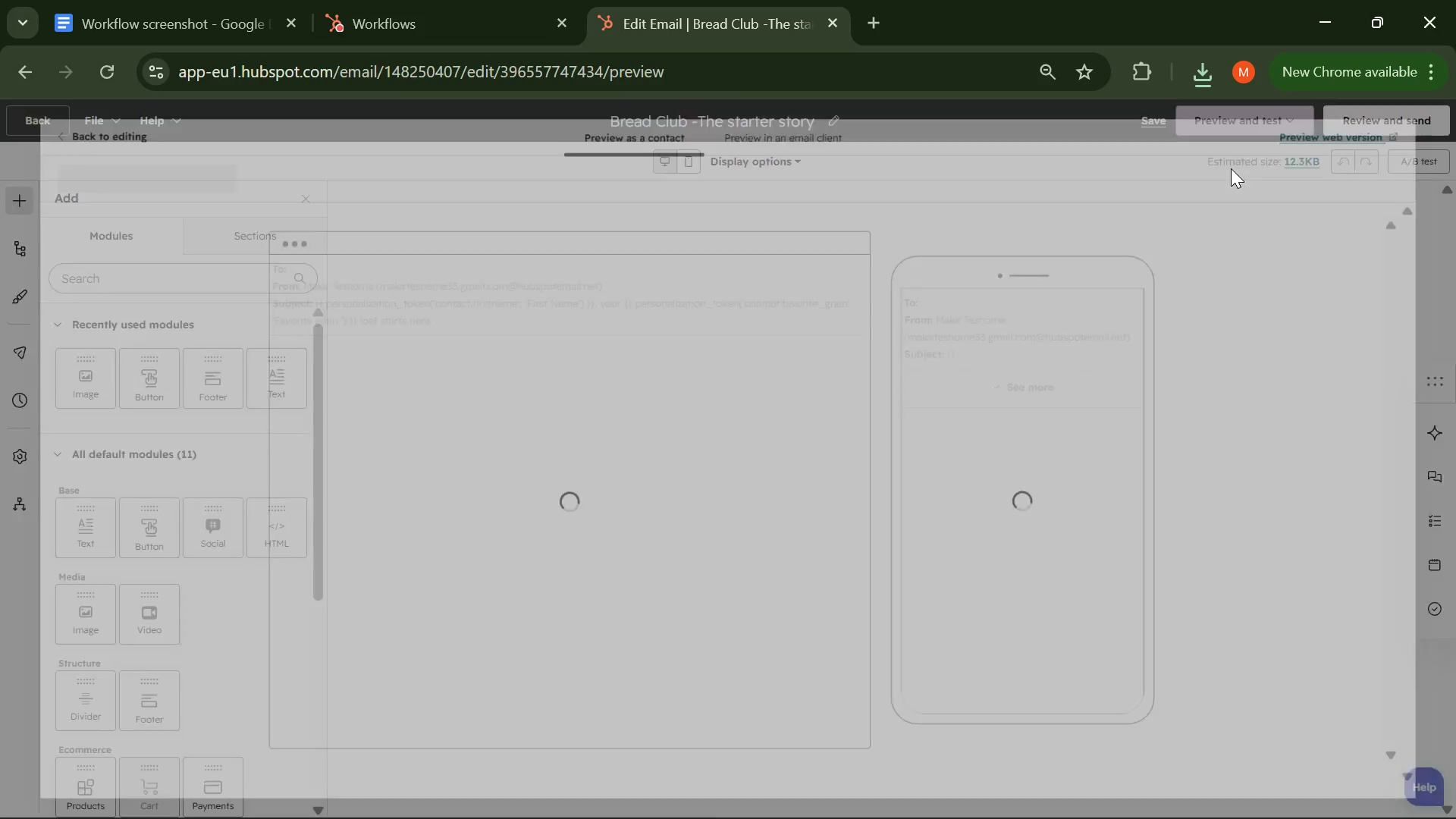 
mouse_move([1216, 179])
 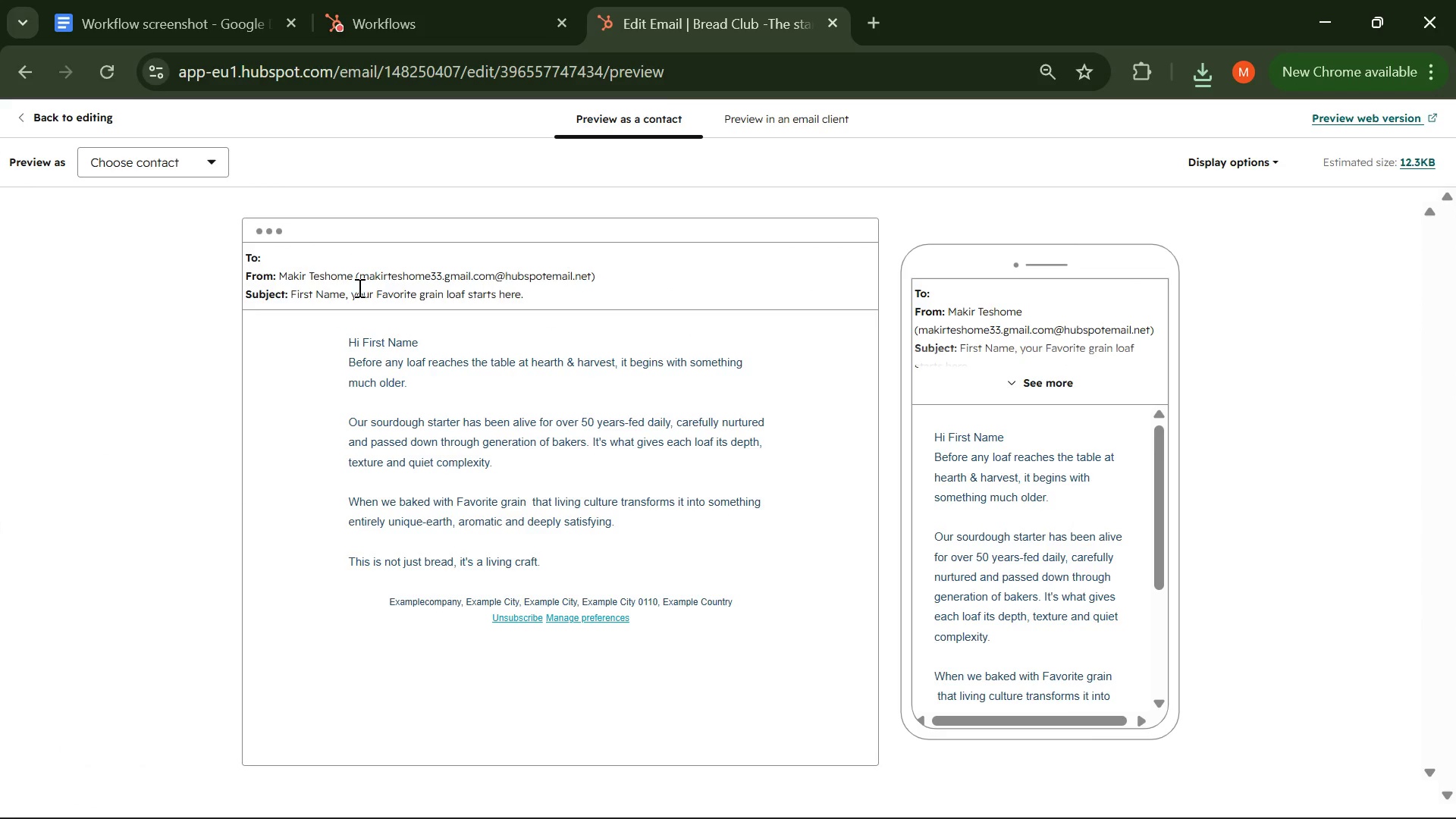 
wait(5.25)
 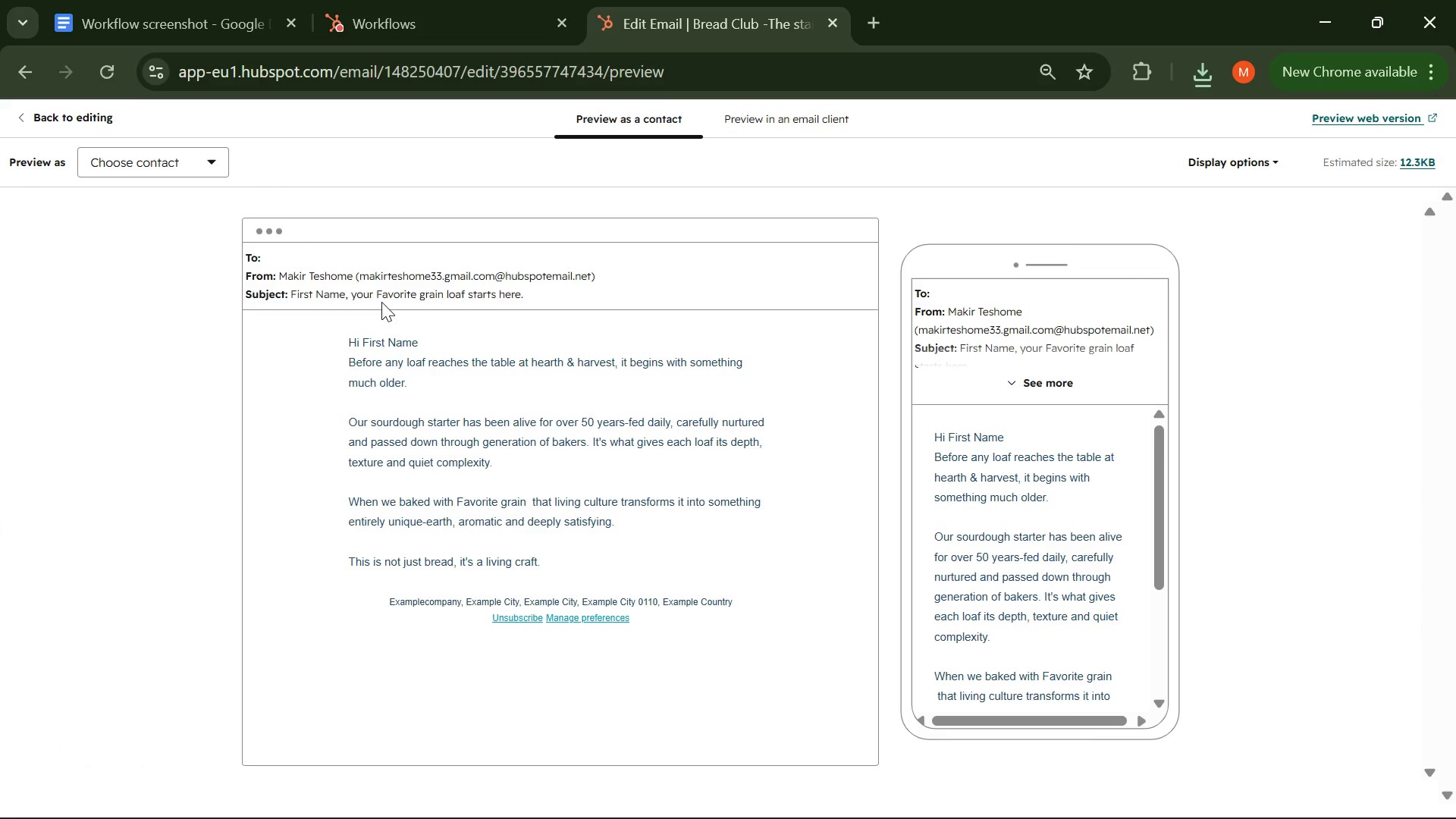 
left_click([358, 287])
 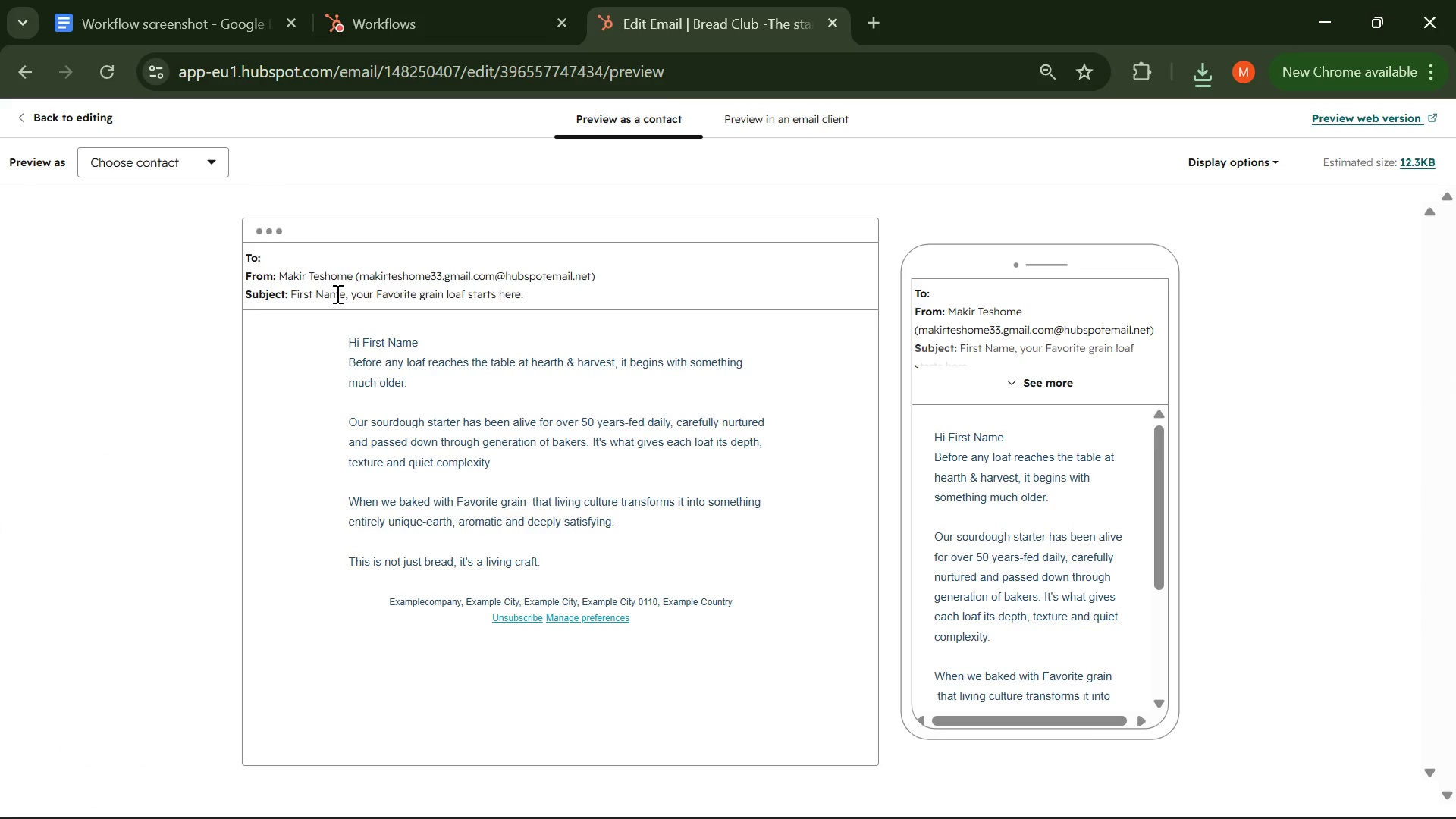 
double_click([336, 293])
 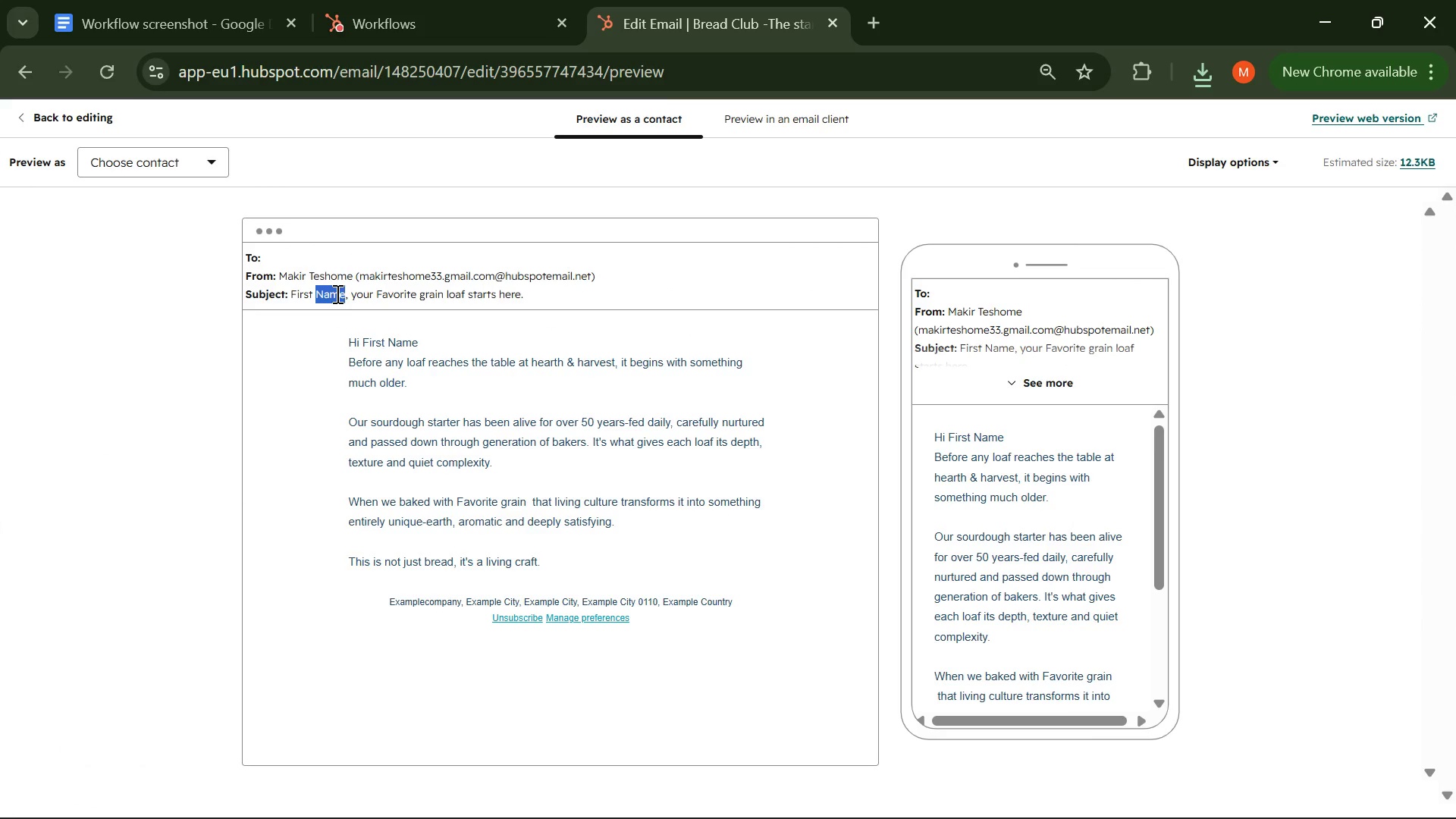 
left_click([336, 293])
 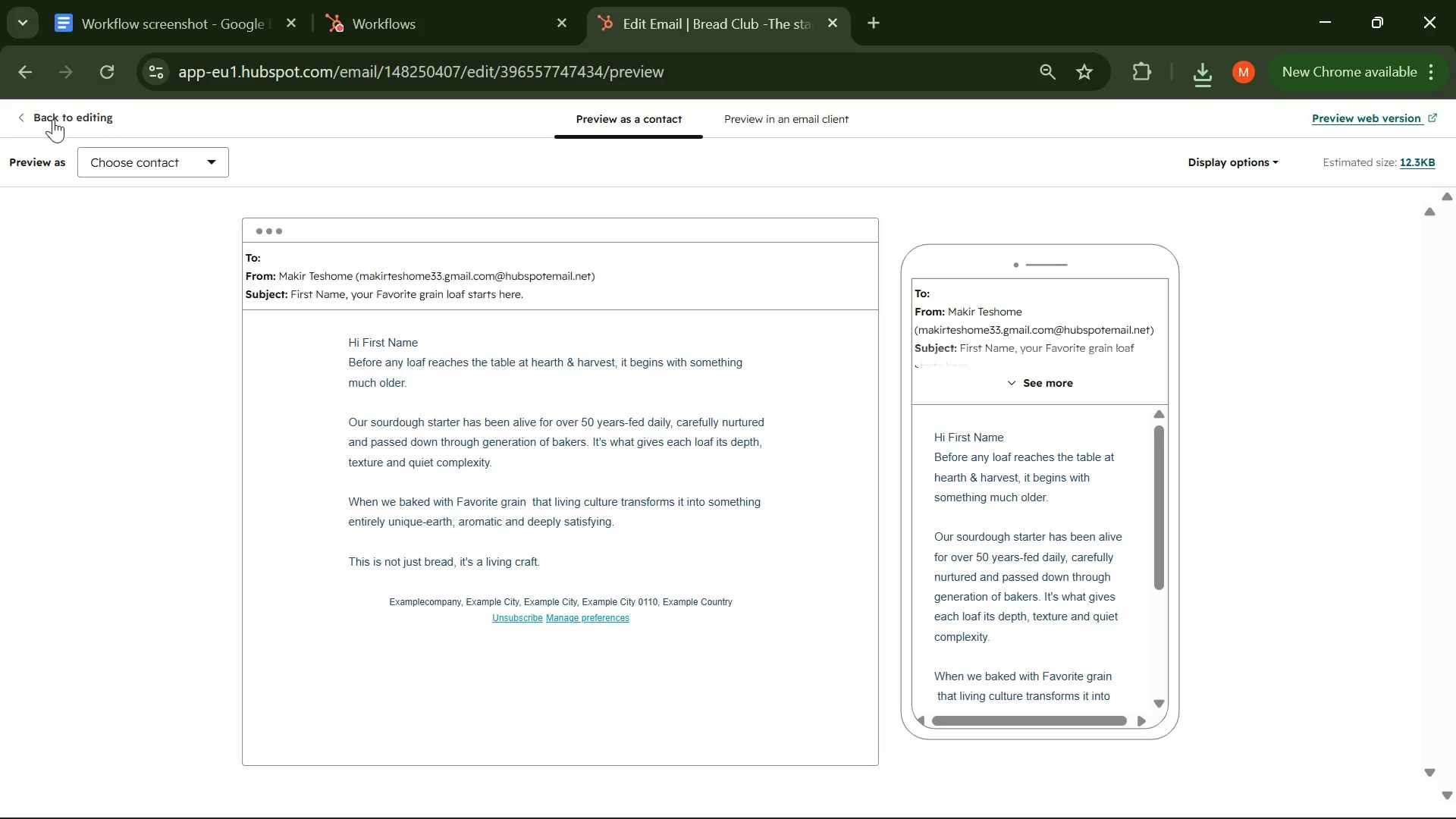 
left_click([52, 119])
 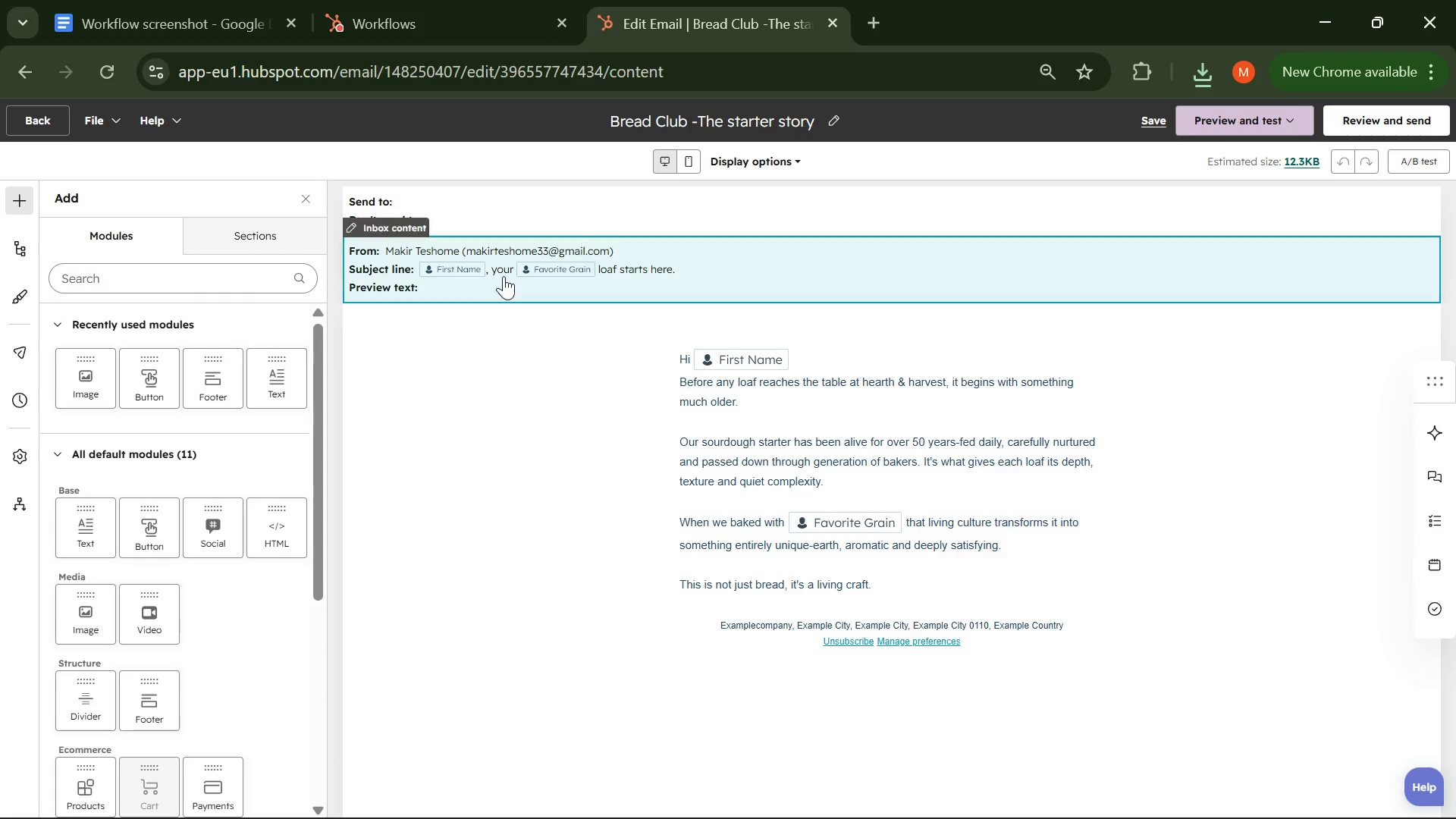 
double_click([498, 275])
 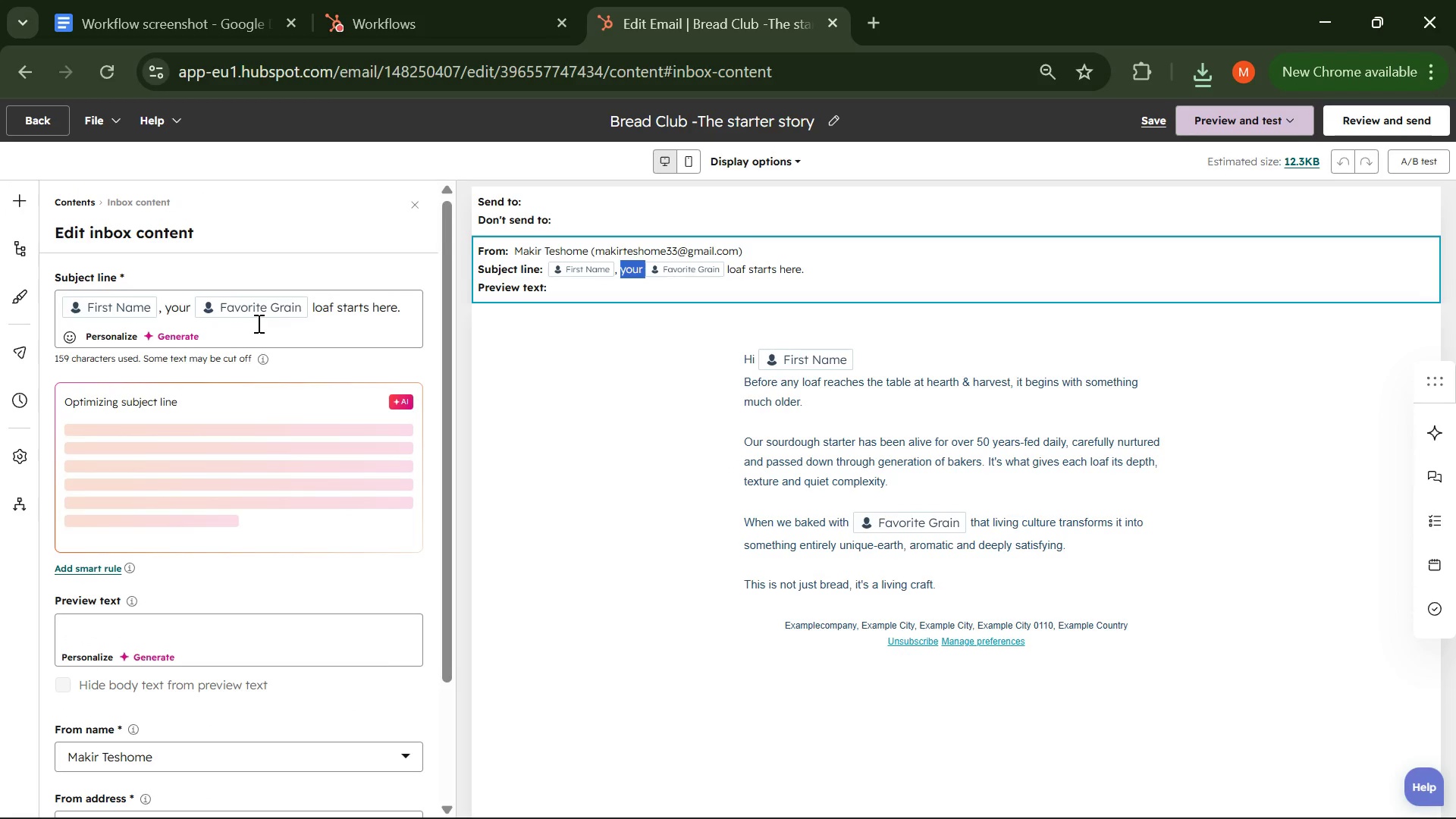 
left_click([152, 306])
 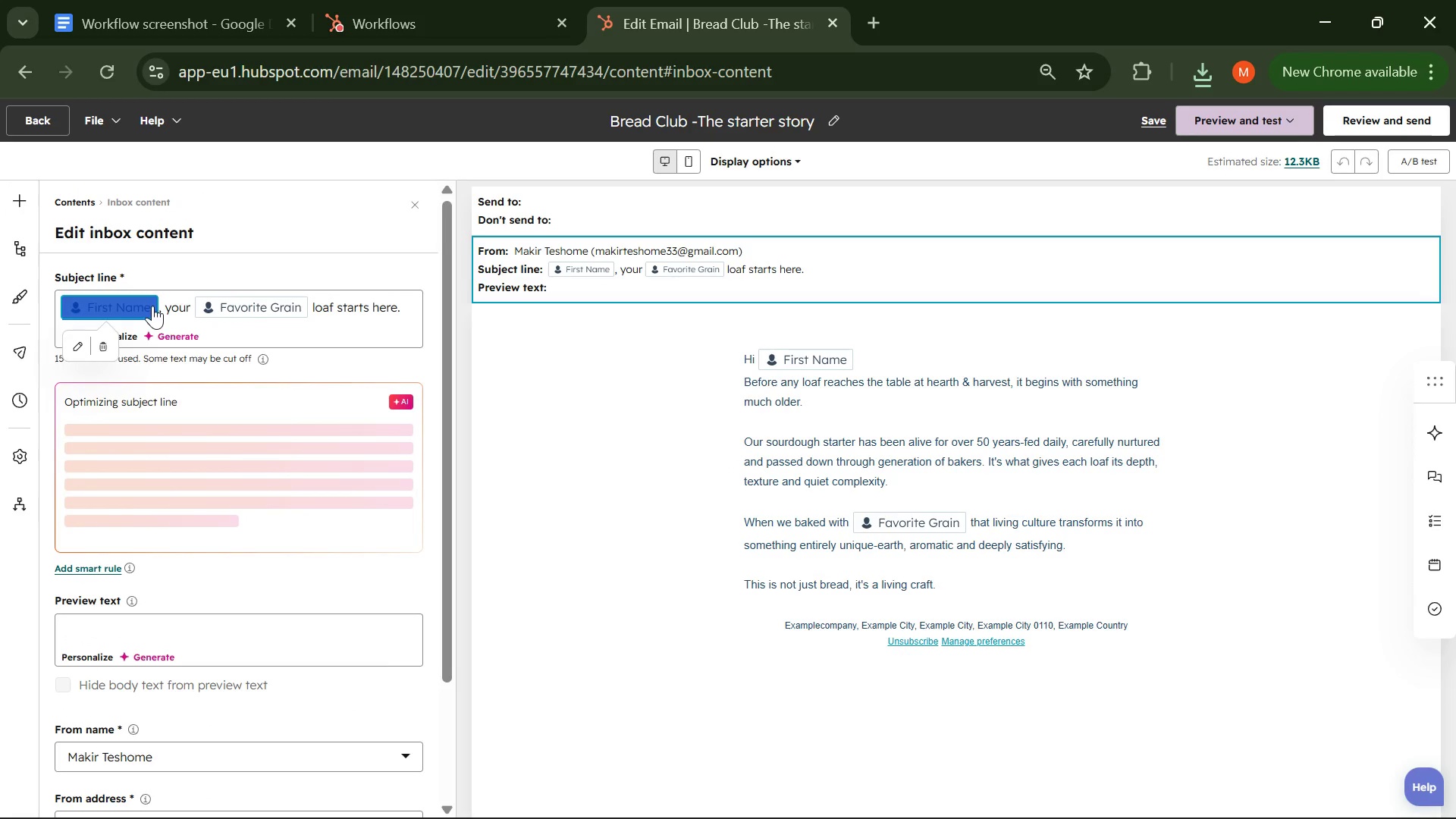 
mouse_move([143, 311])
 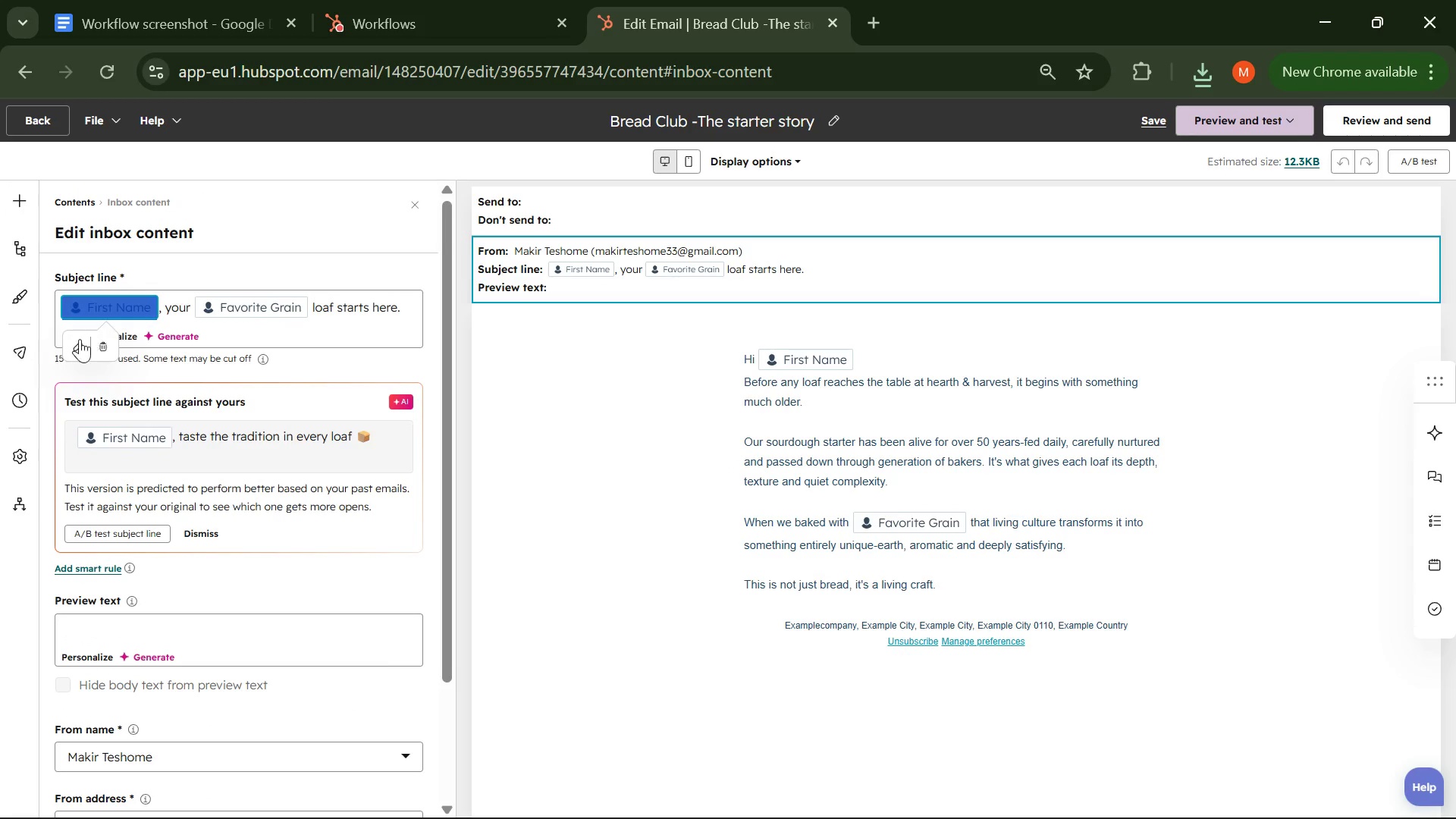 
left_click([77, 342])
 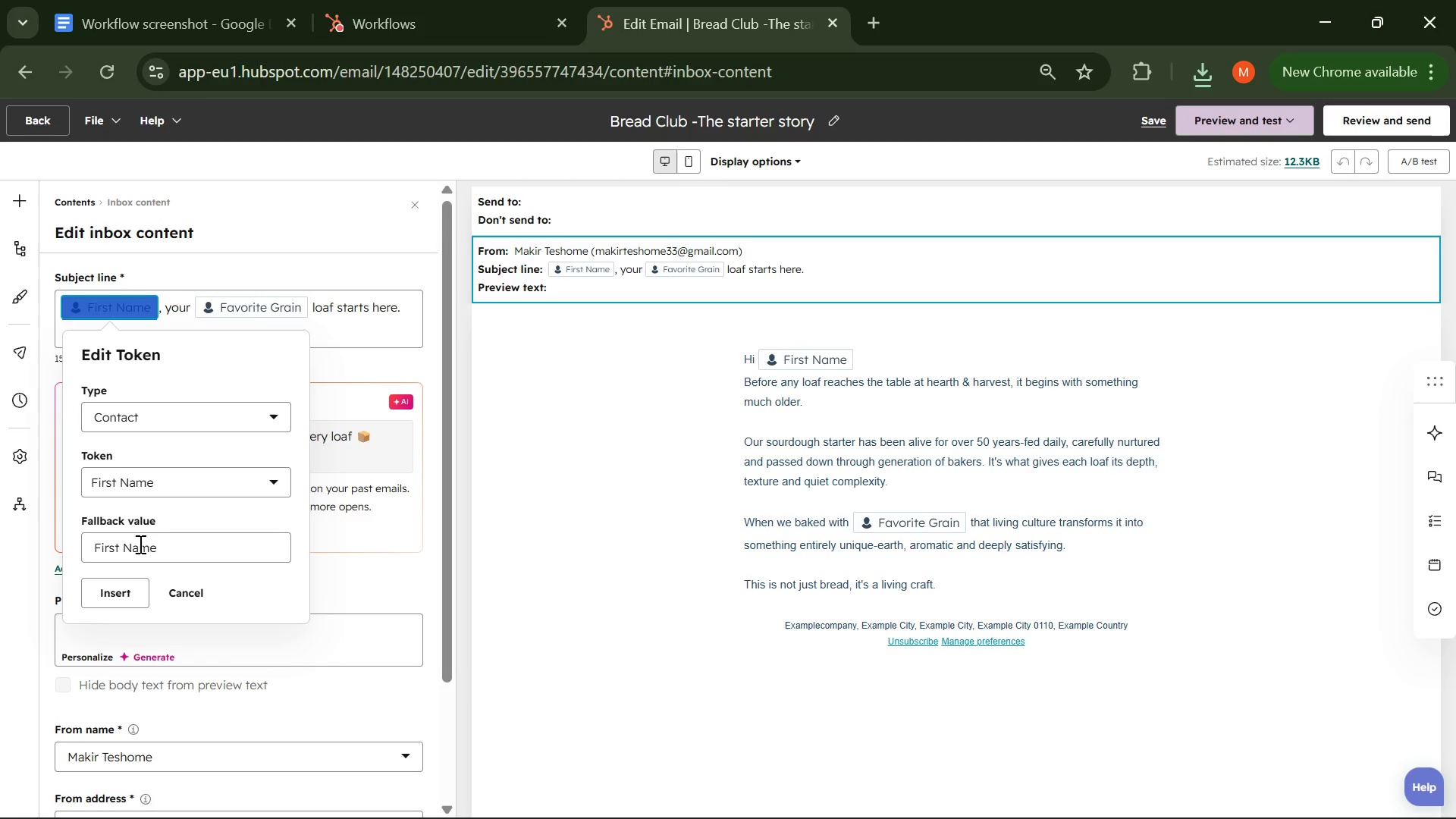 
left_click([139, 544])
 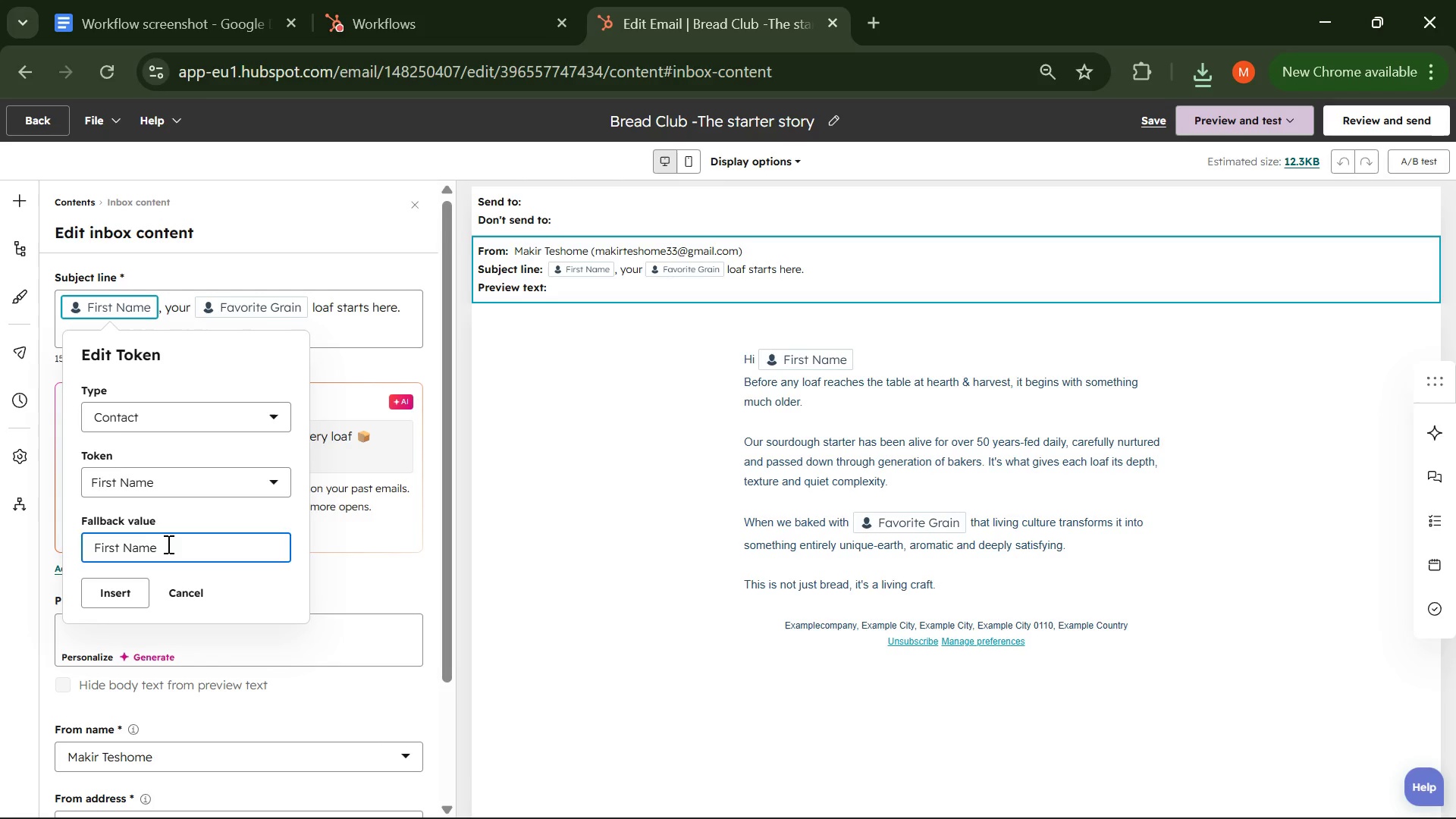 
left_click([167, 544])
 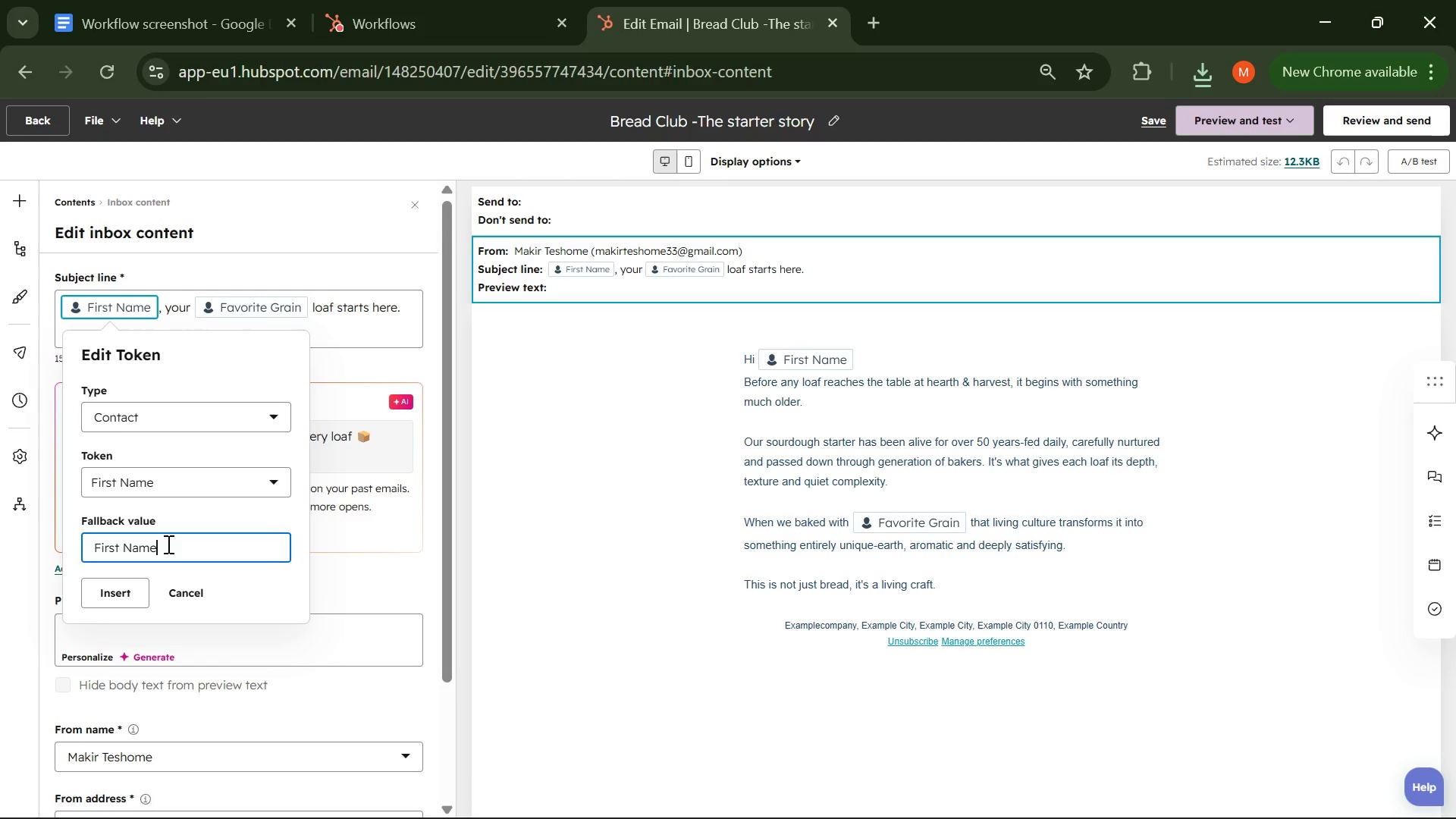 
hold_key(key=Backspace, duration=1.0)
 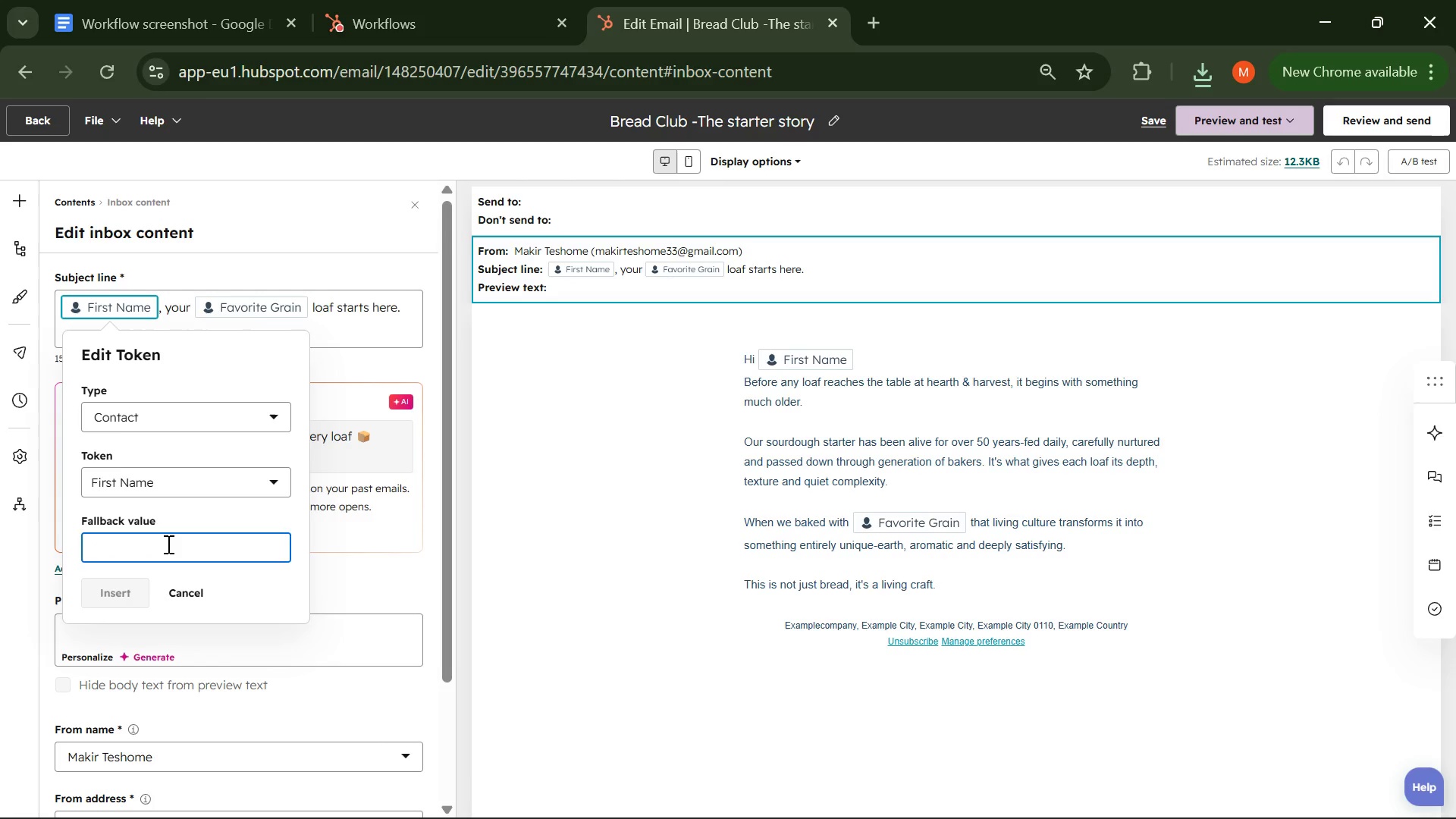 
hold_key(key=Backspace, duration=10.12)
 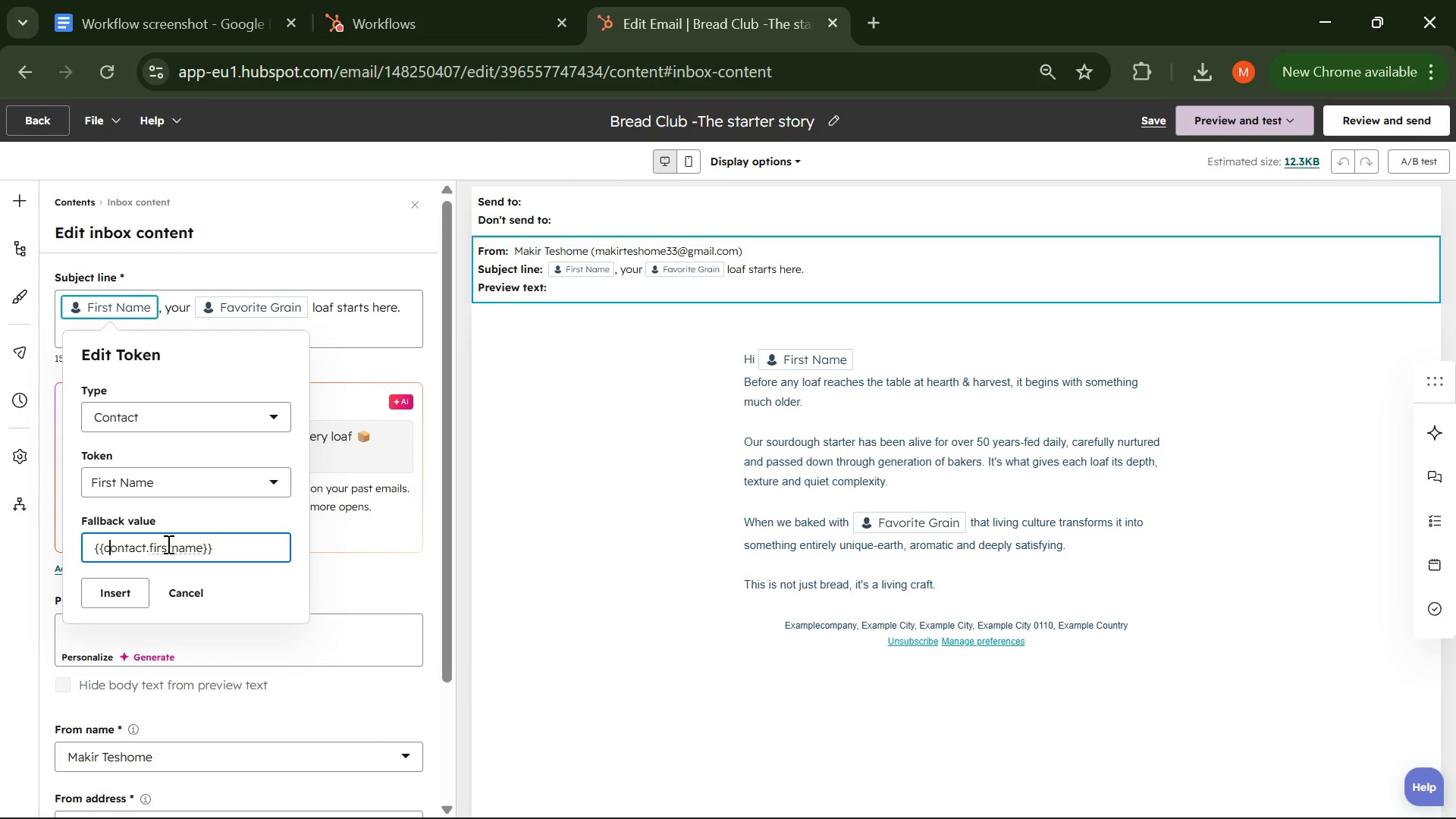 
key(Shift+BracketLeft)
 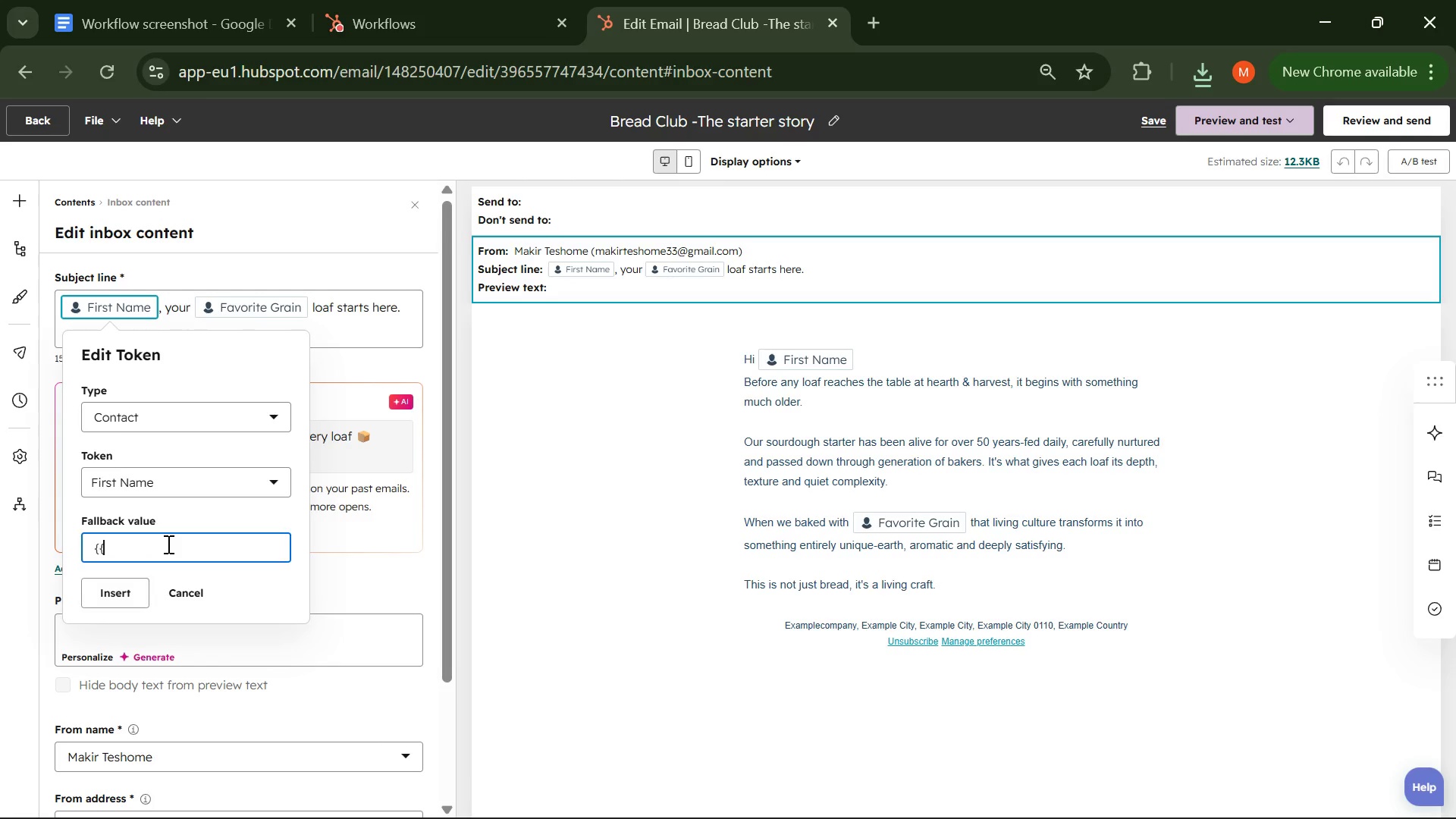 
key(Shift+BracketLeft)
 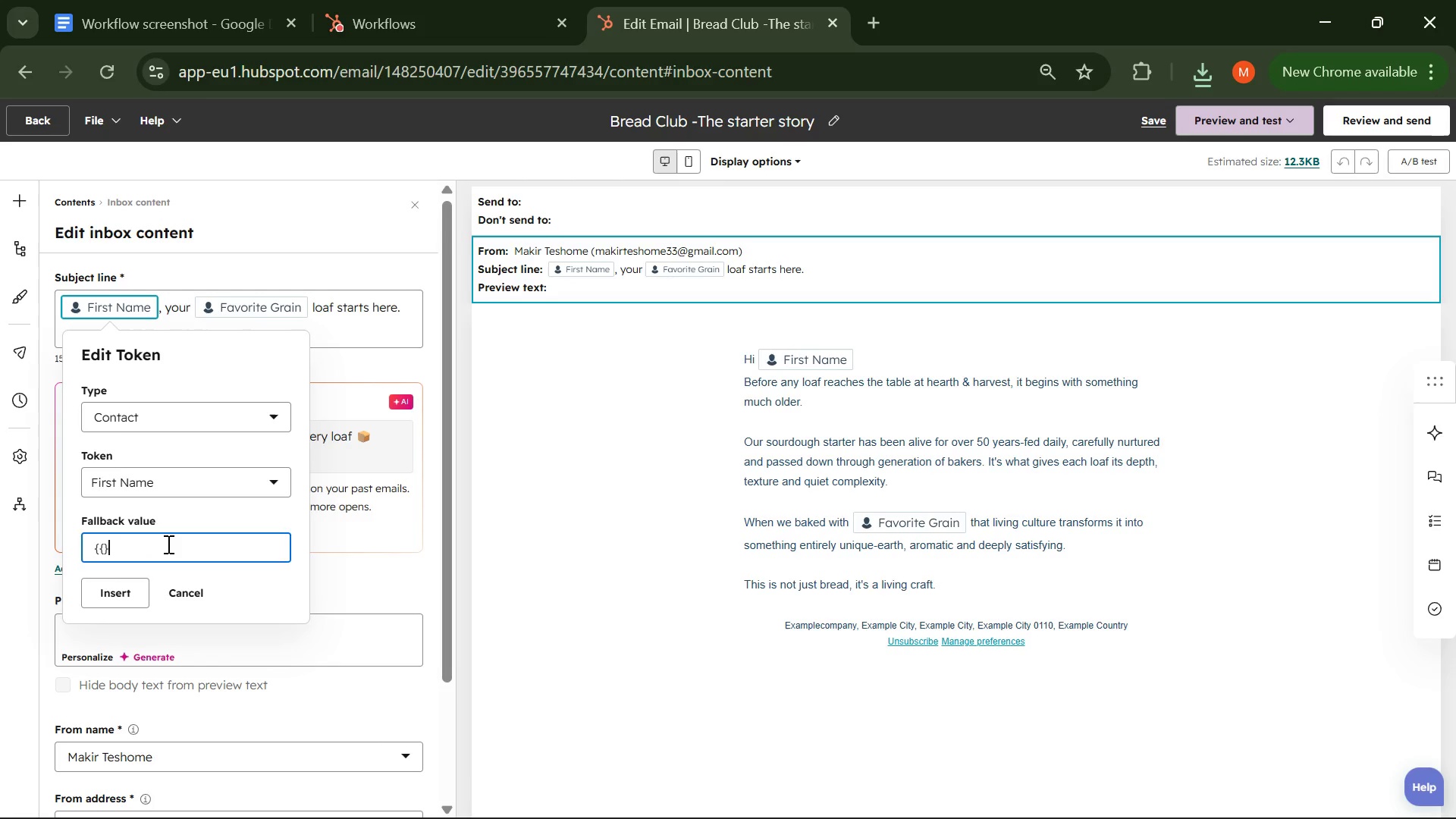 
key(Shift+BracketRight)
 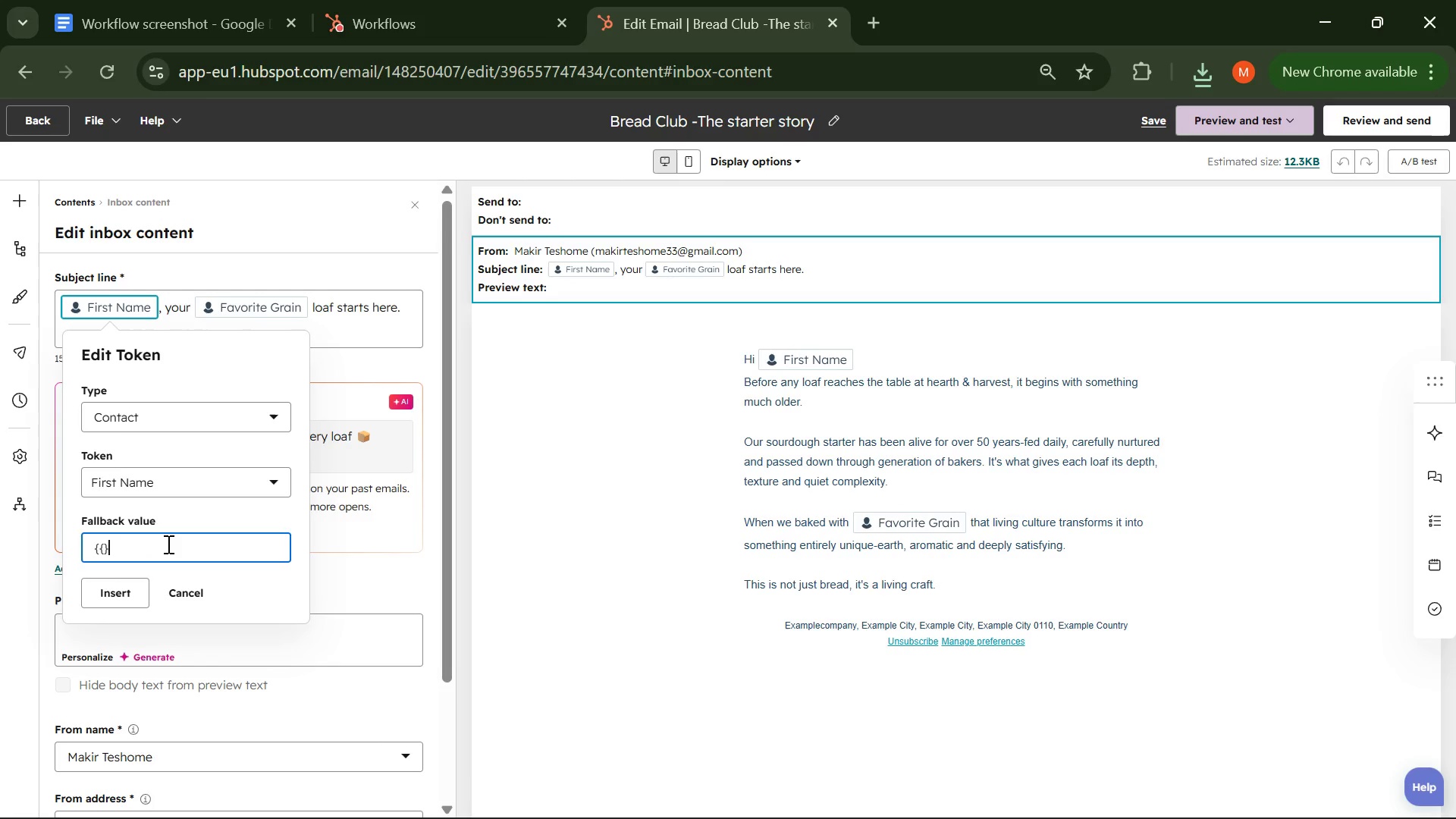 
key(Shift+BracketRight)
 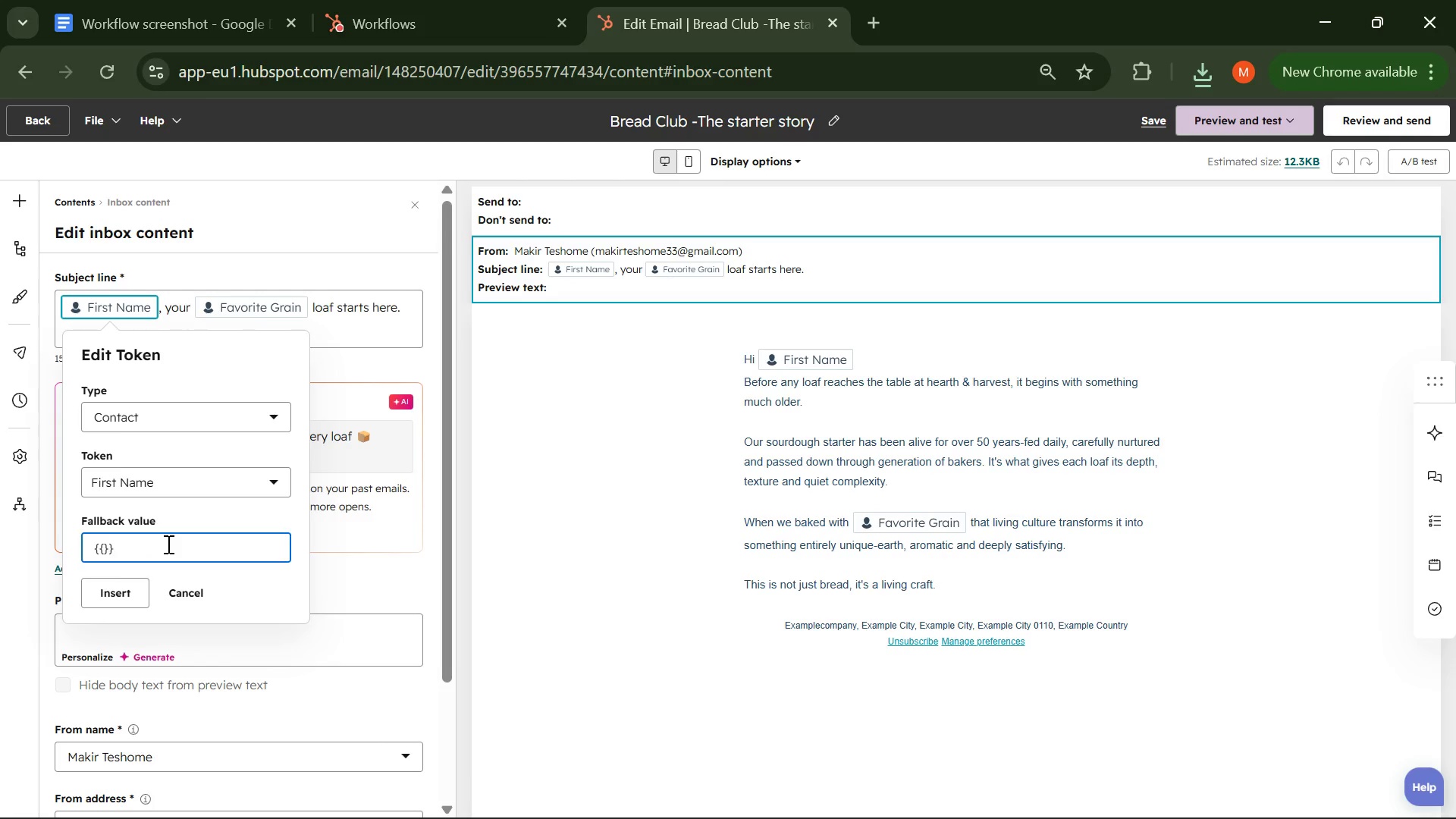 
key(ArrowLeft)
 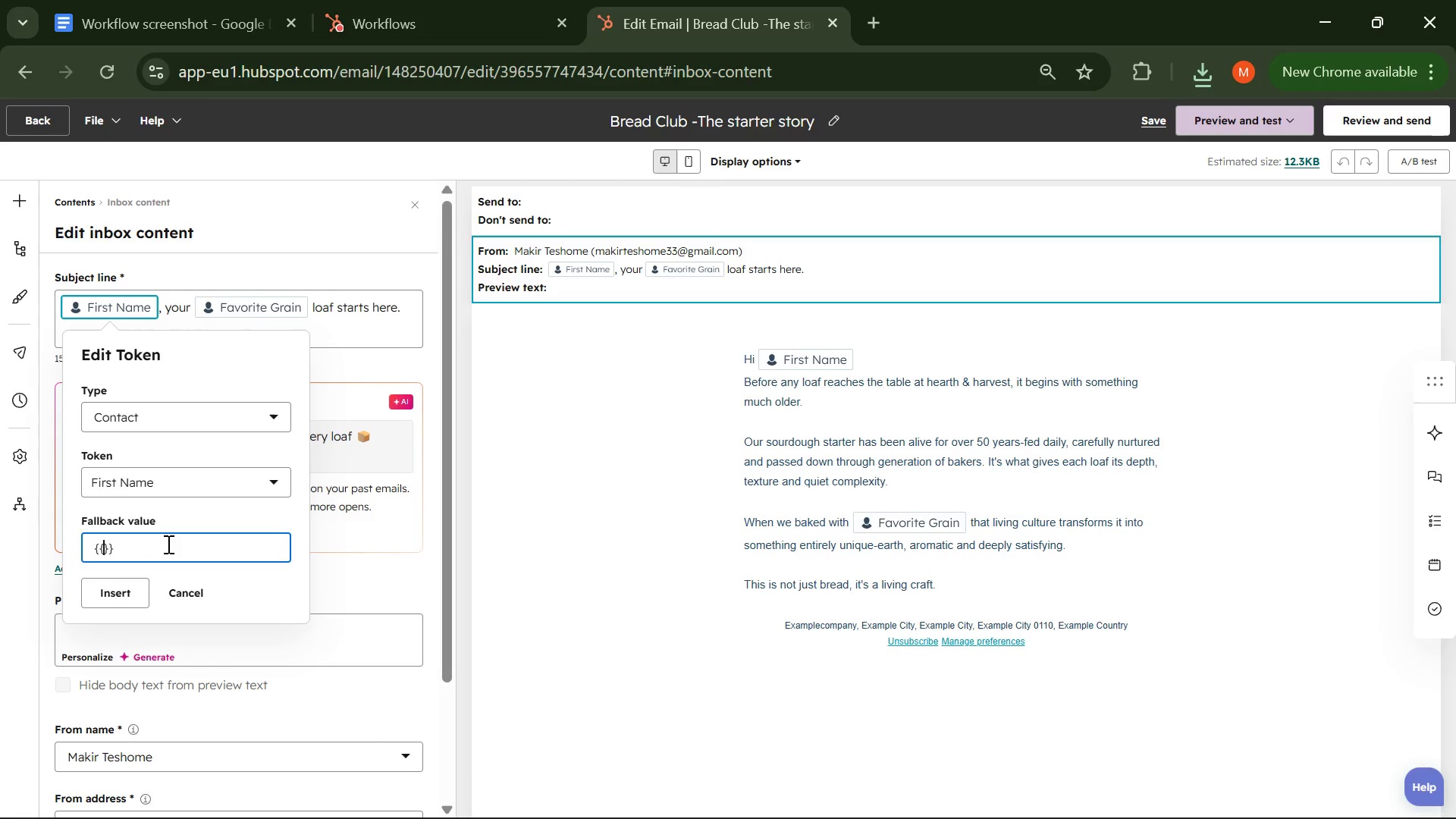 
key(ArrowLeft)
 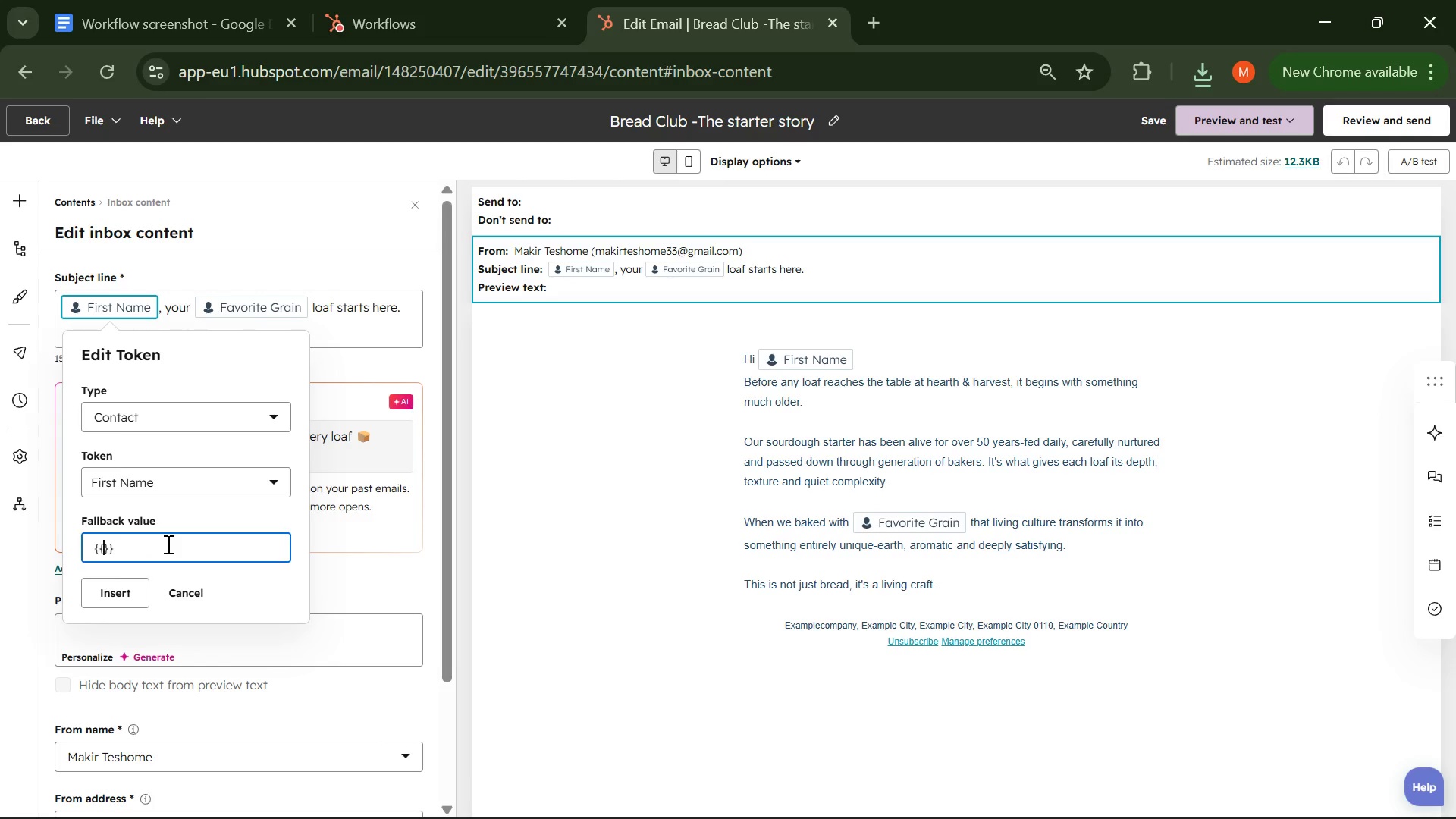 
type(Contact.firstname)
 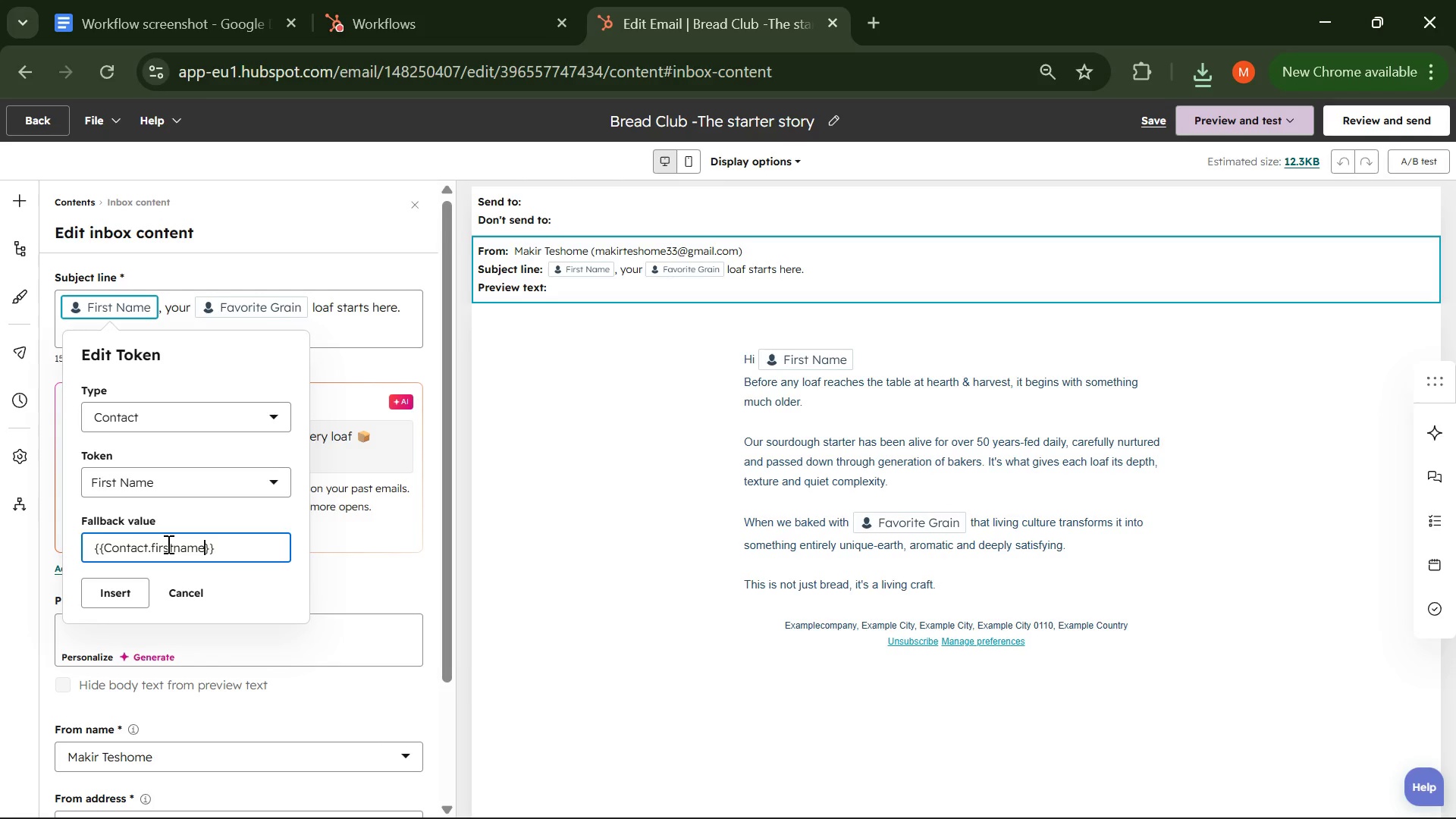 
hold_key(key=ArrowLeft, duration=0.78)
 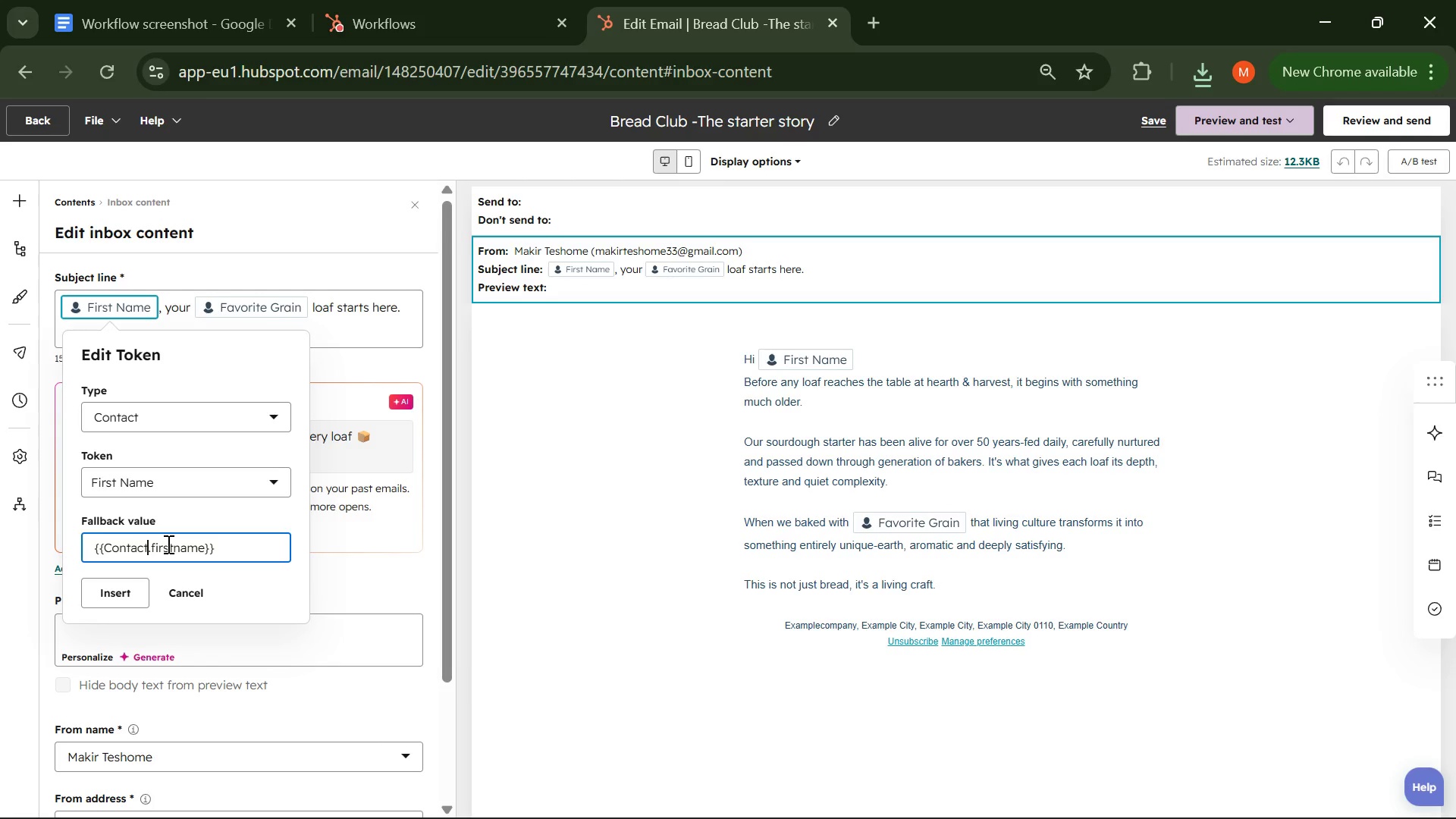 
key(ArrowLeft)
 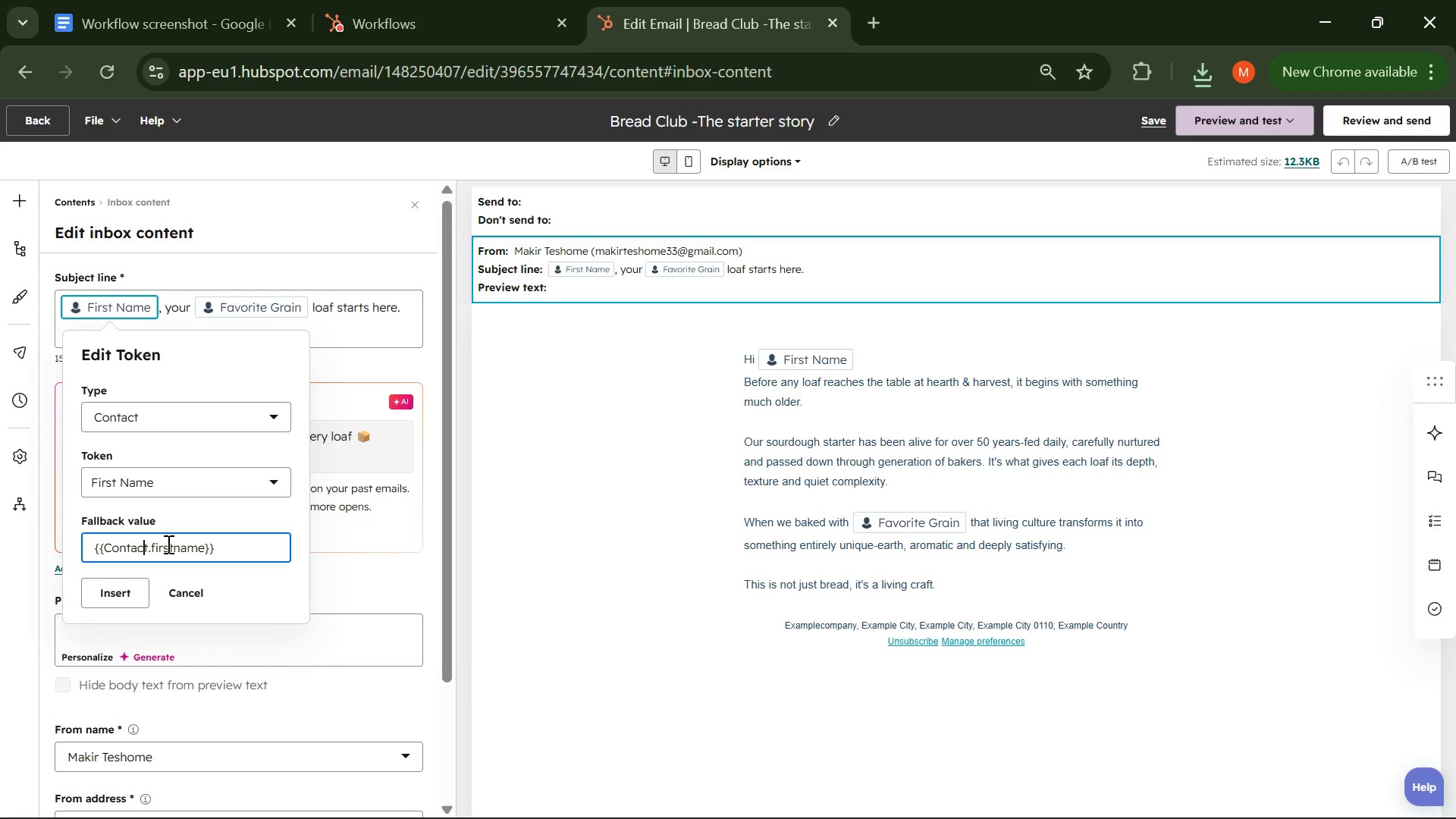 
key(ArrowLeft)
 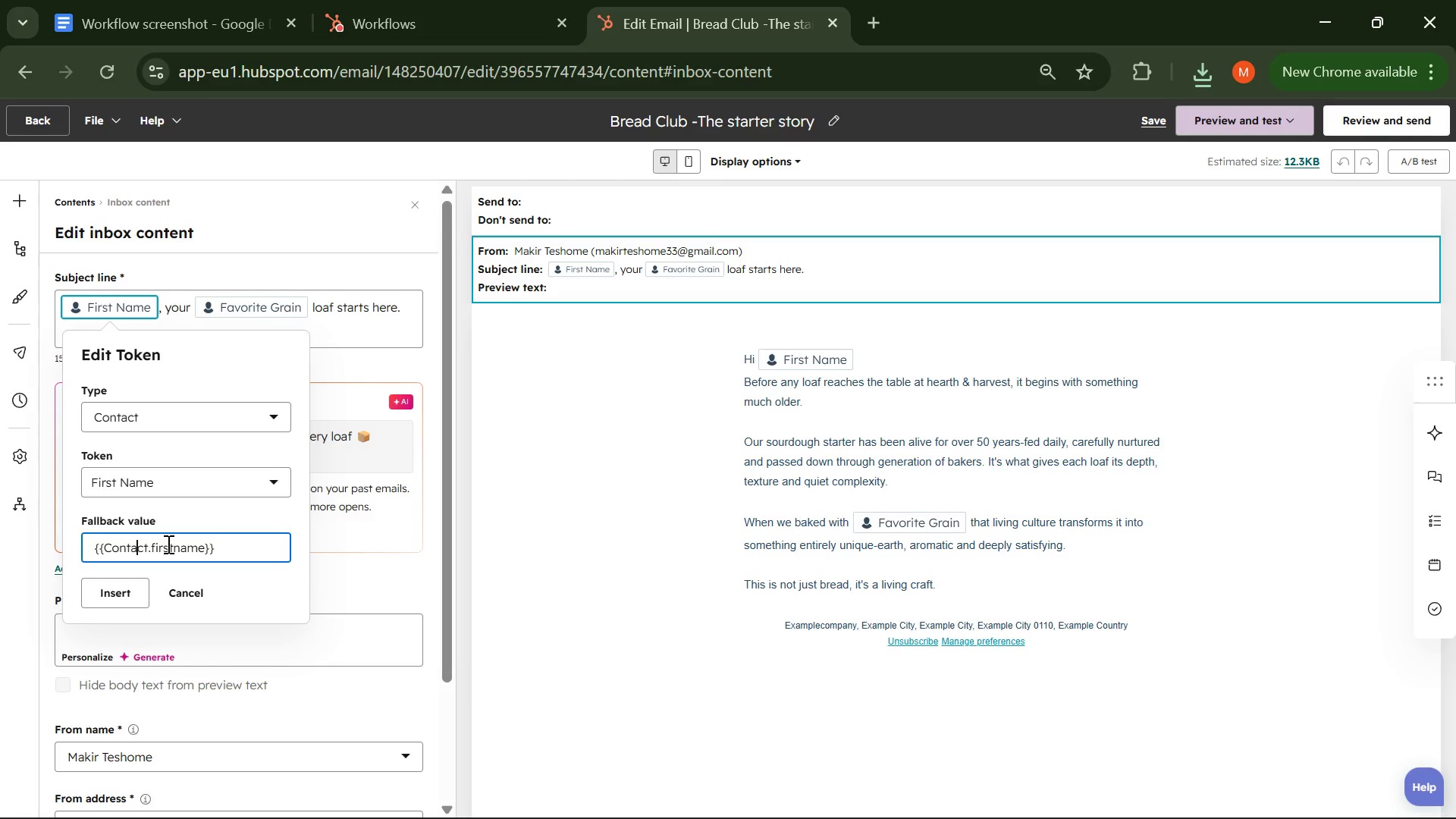 
key(ArrowLeft)
 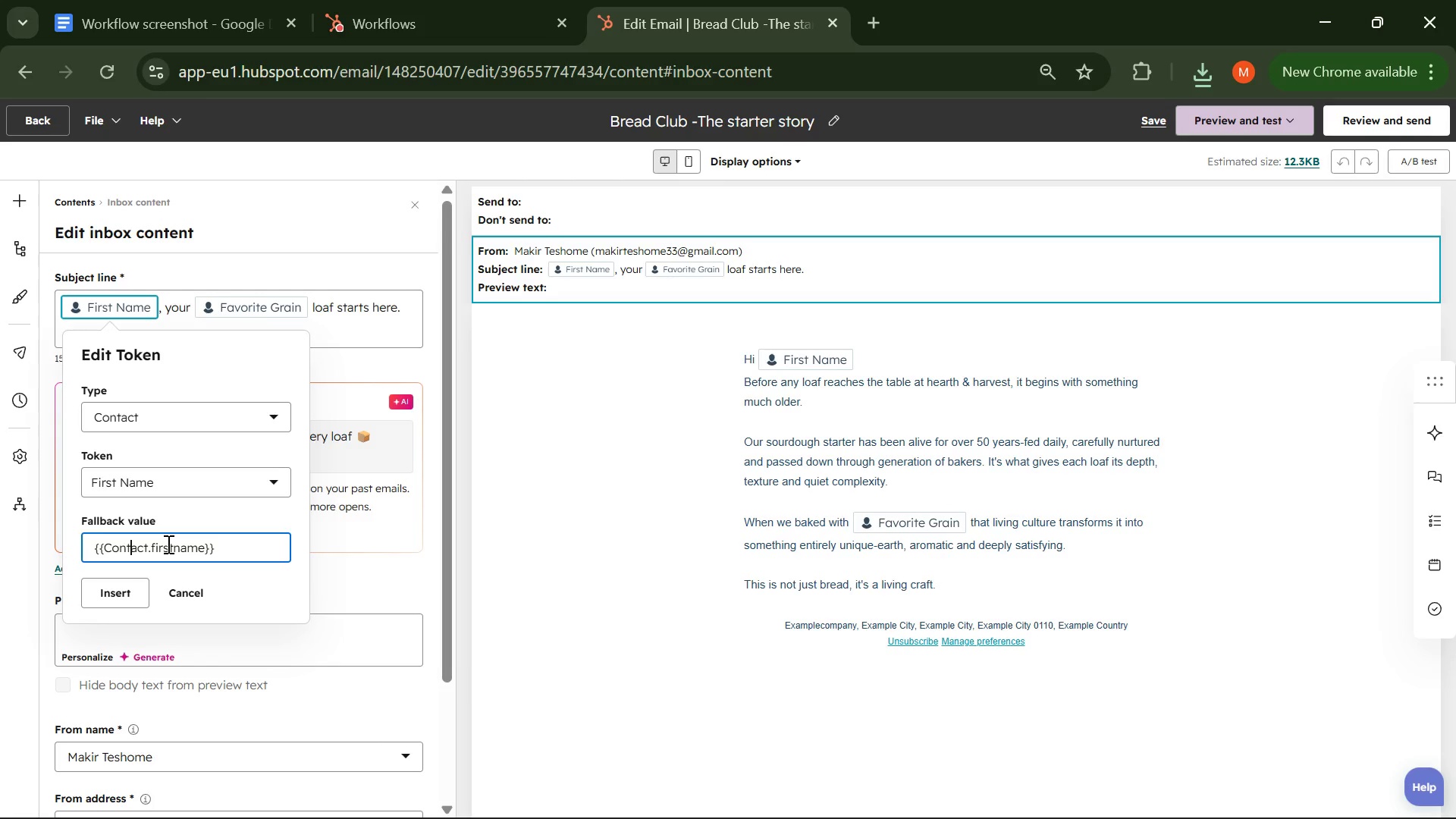 
key(ArrowLeft)
 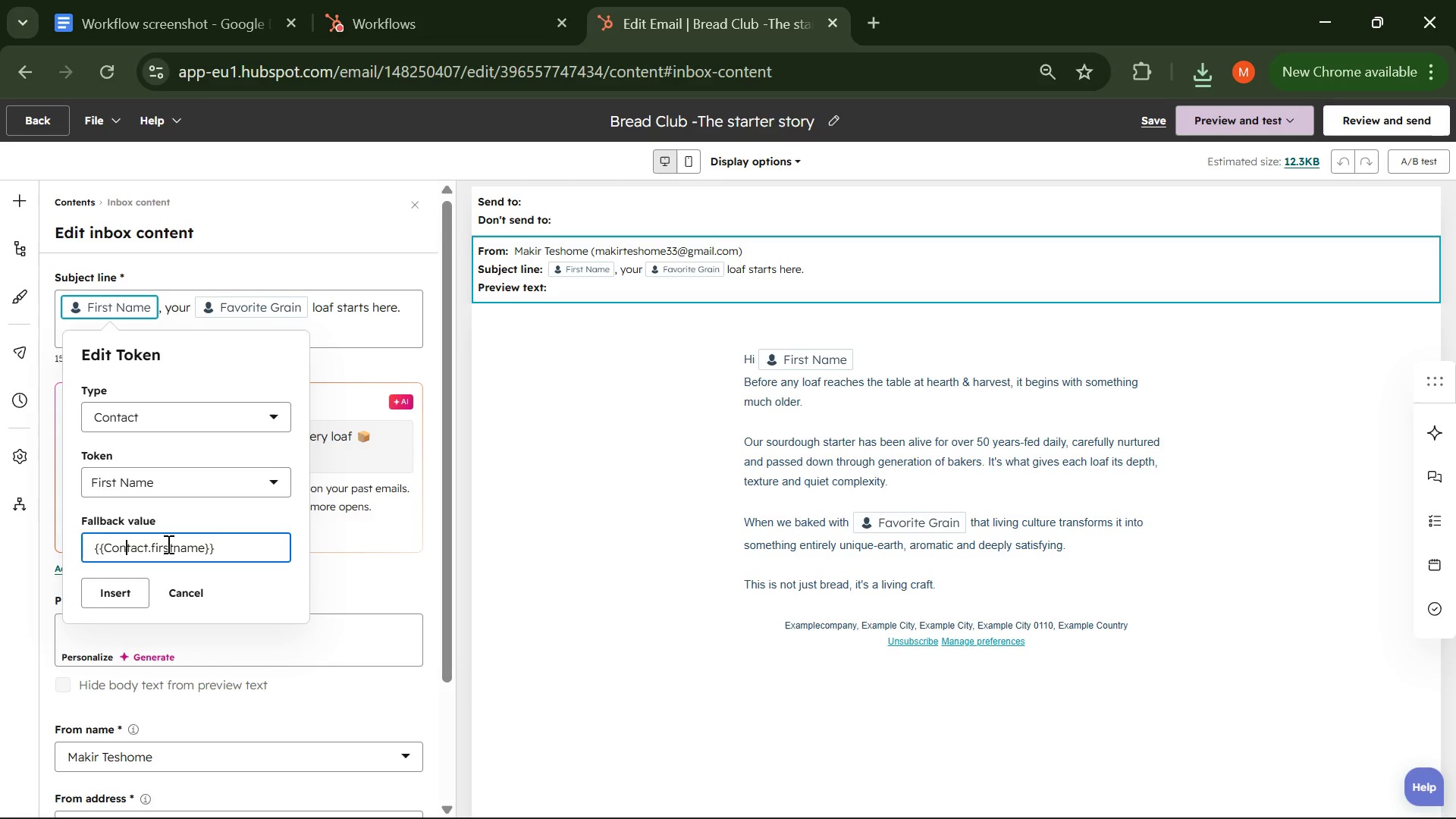 
key(ArrowLeft)
 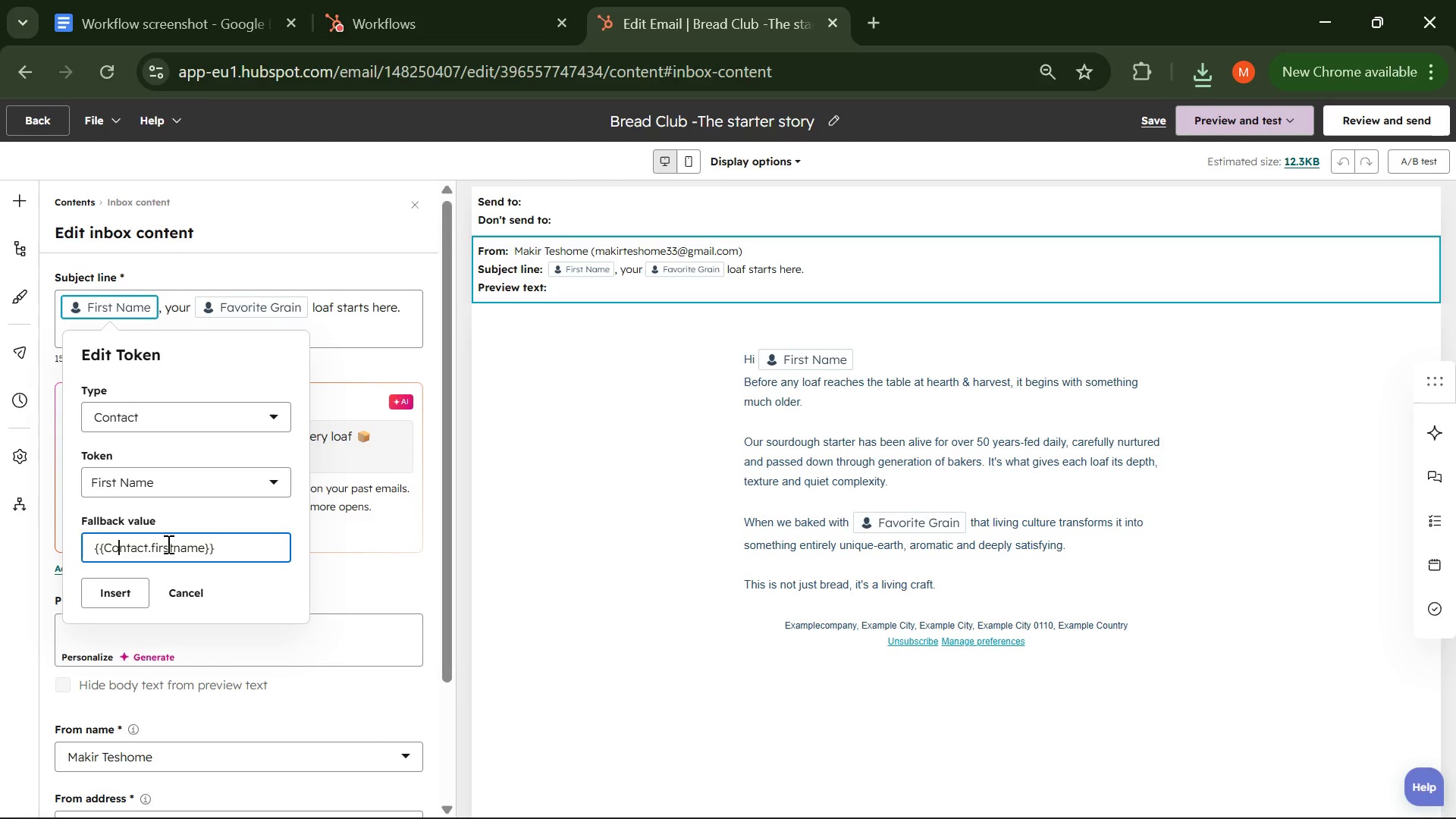 
key(ArrowLeft)
 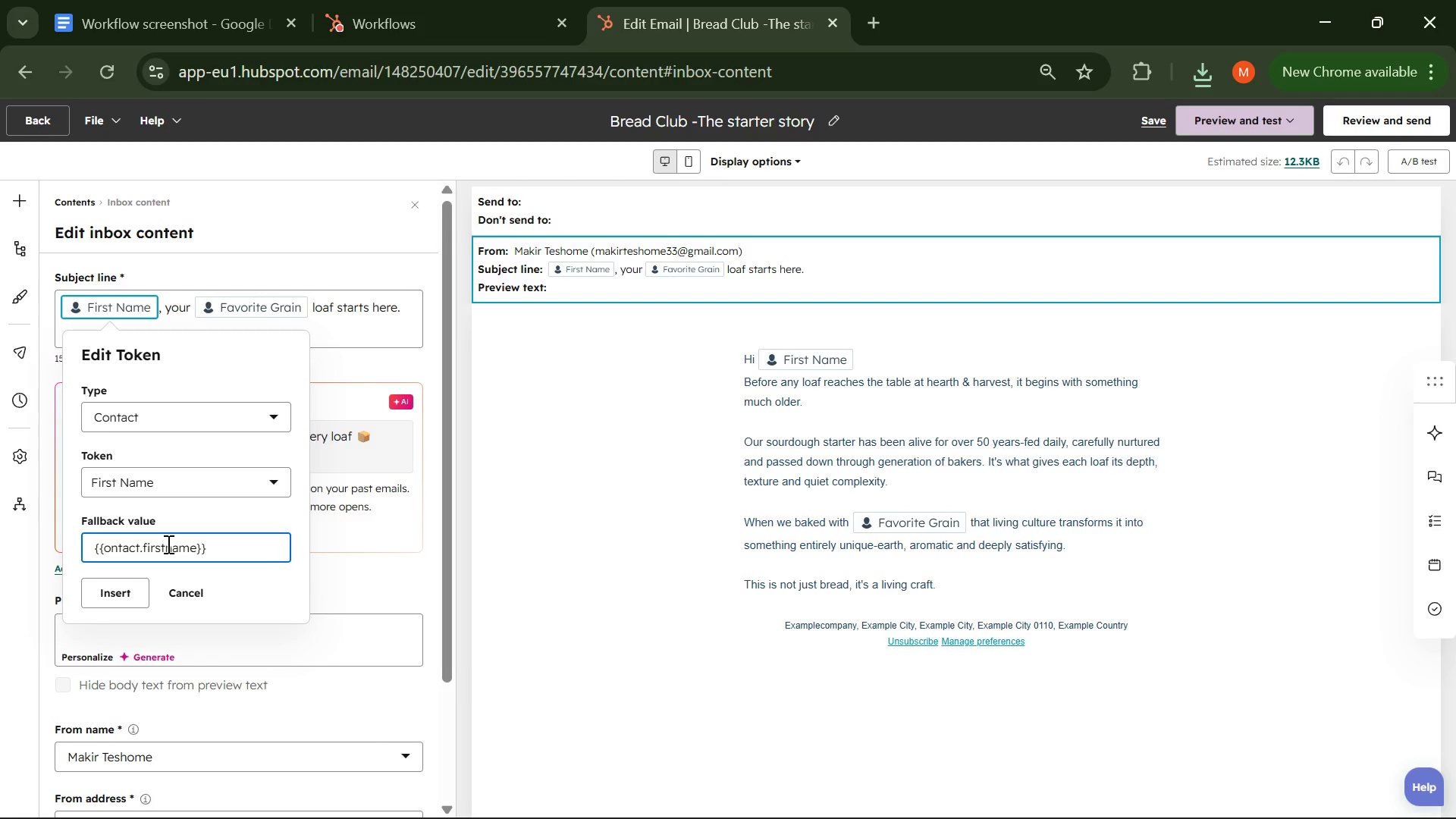 
key(C)
 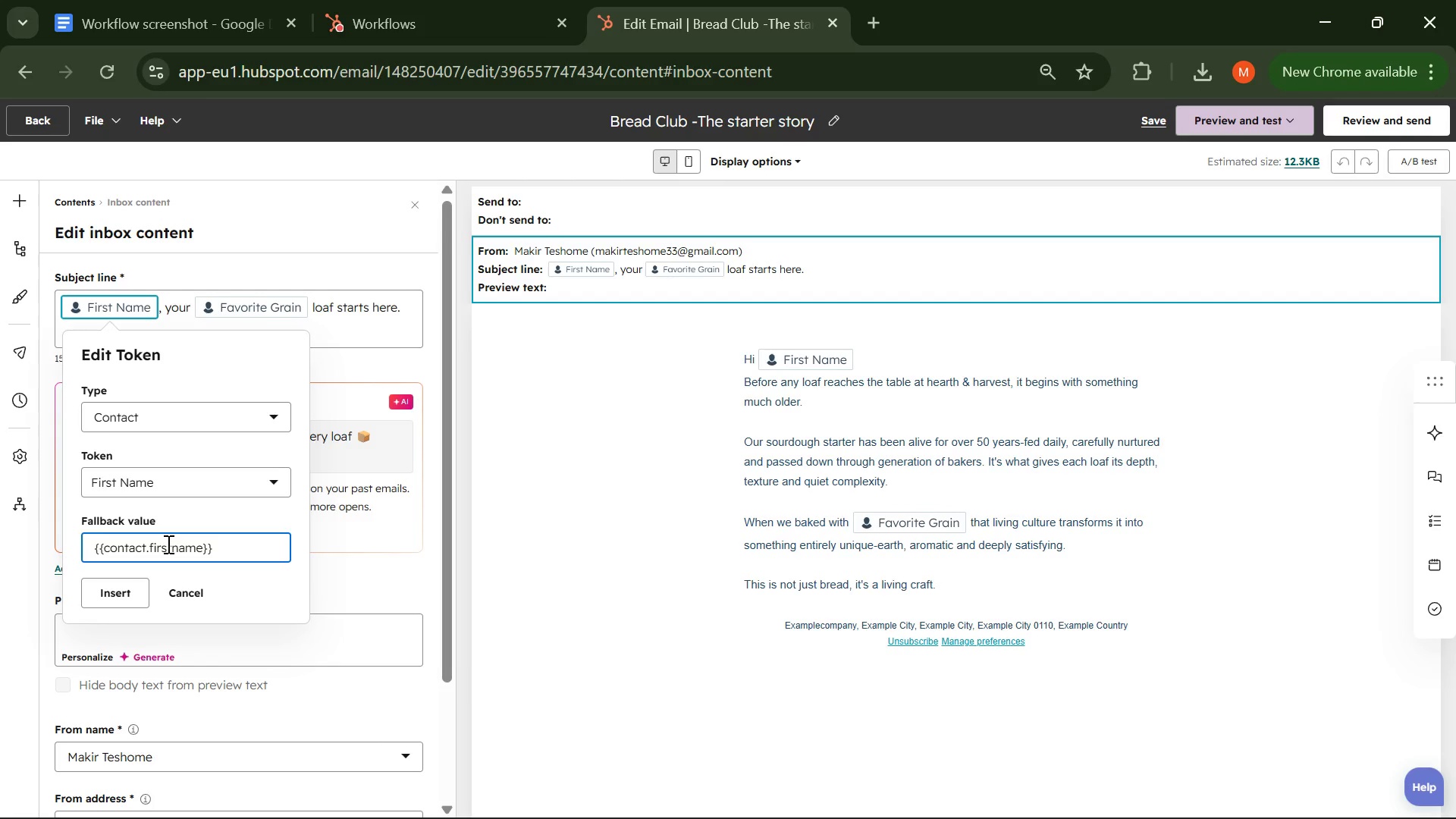 
wait(5.16)
 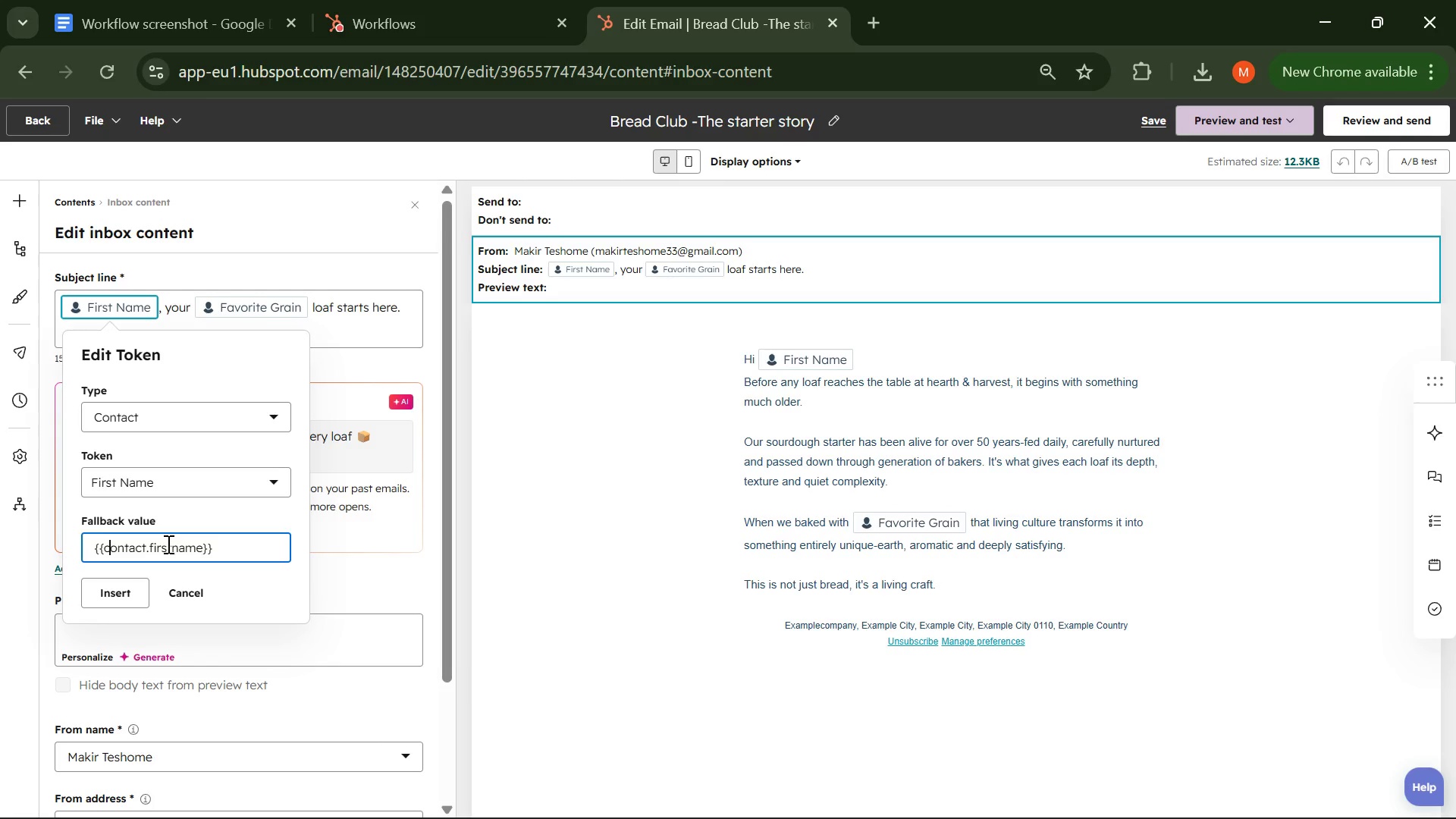 
left_click([100, 601])
 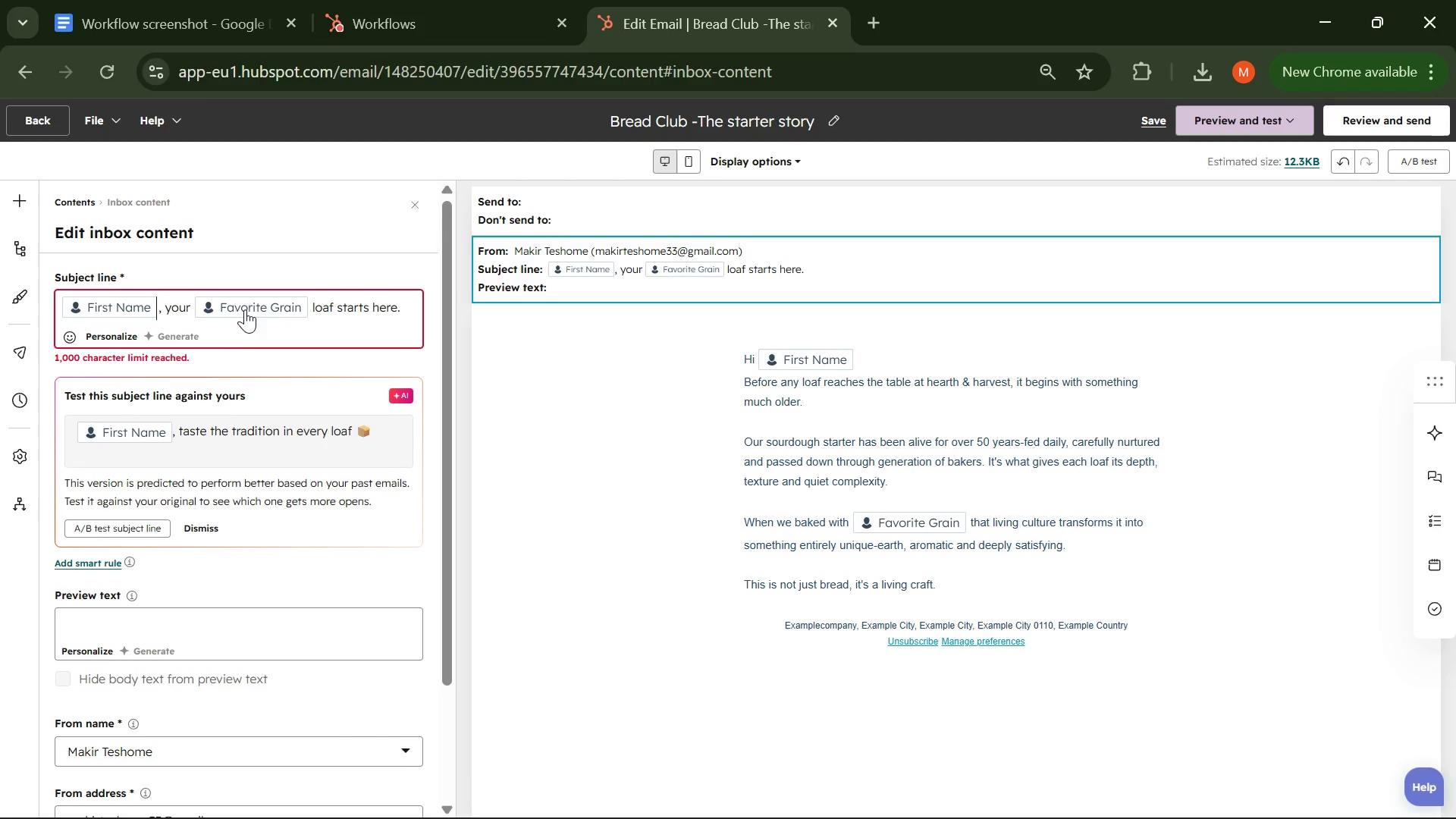 
left_click([262, 300])
 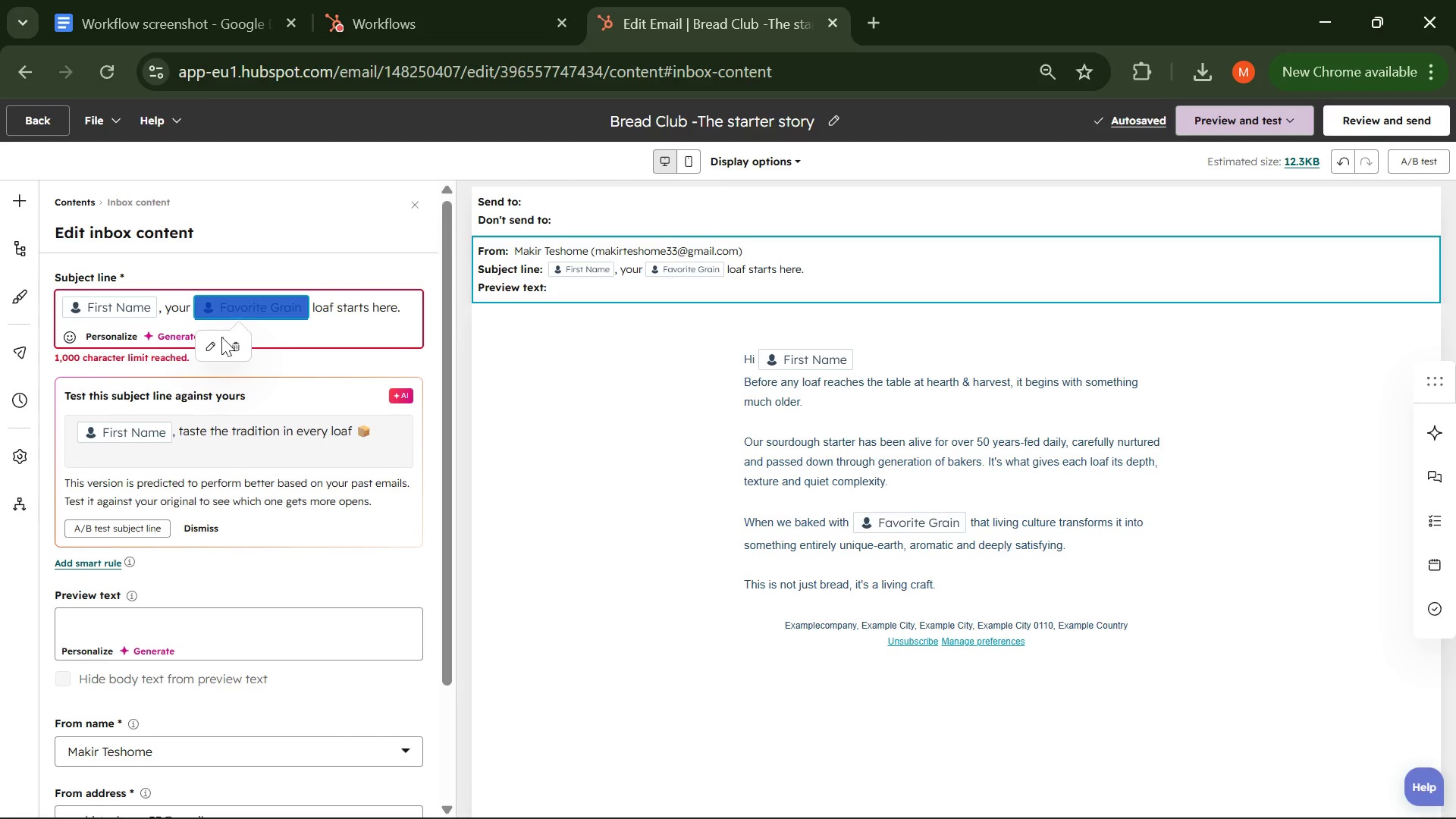 
left_click([215, 338])
 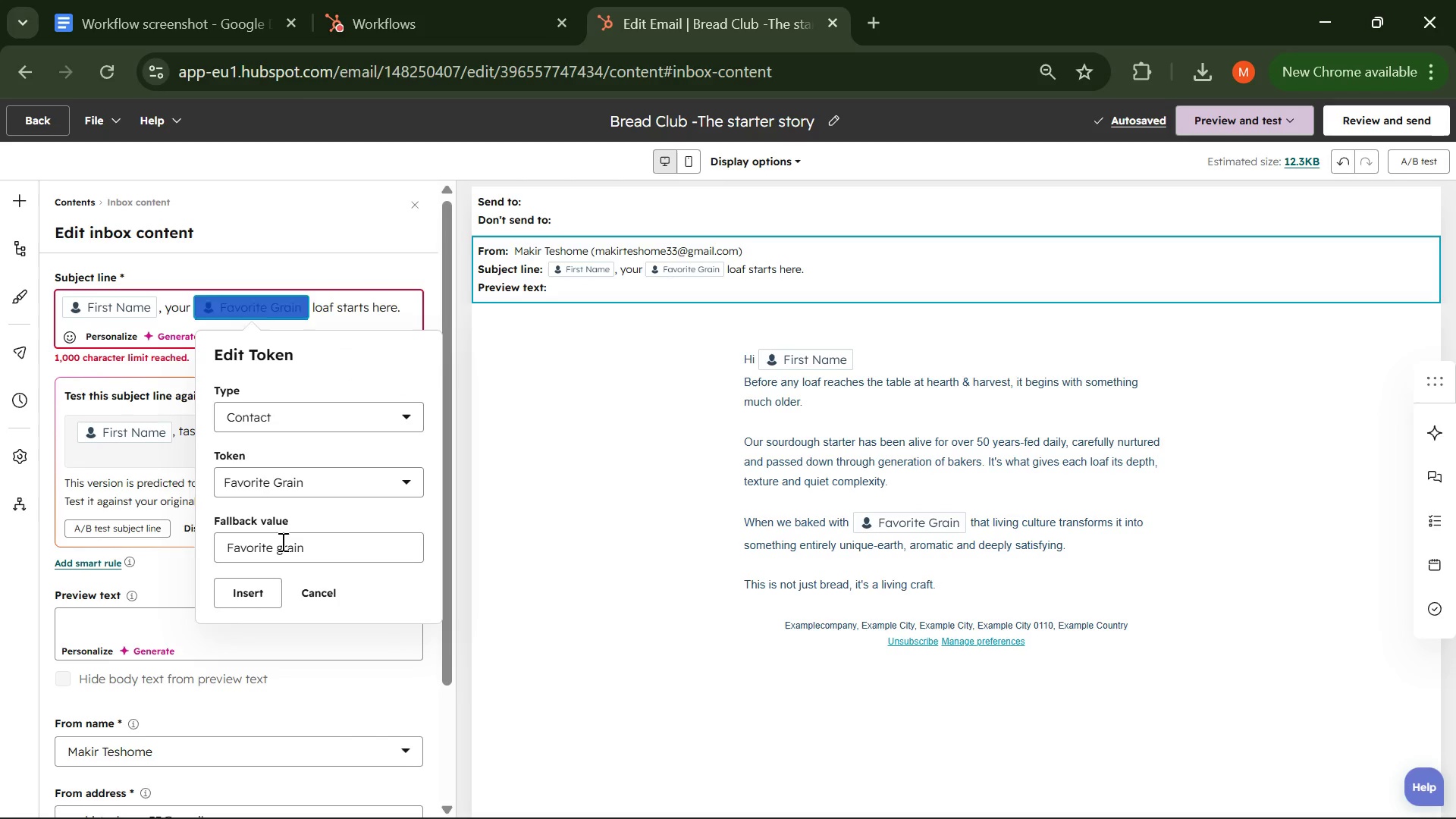 
double_click([297, 543])
 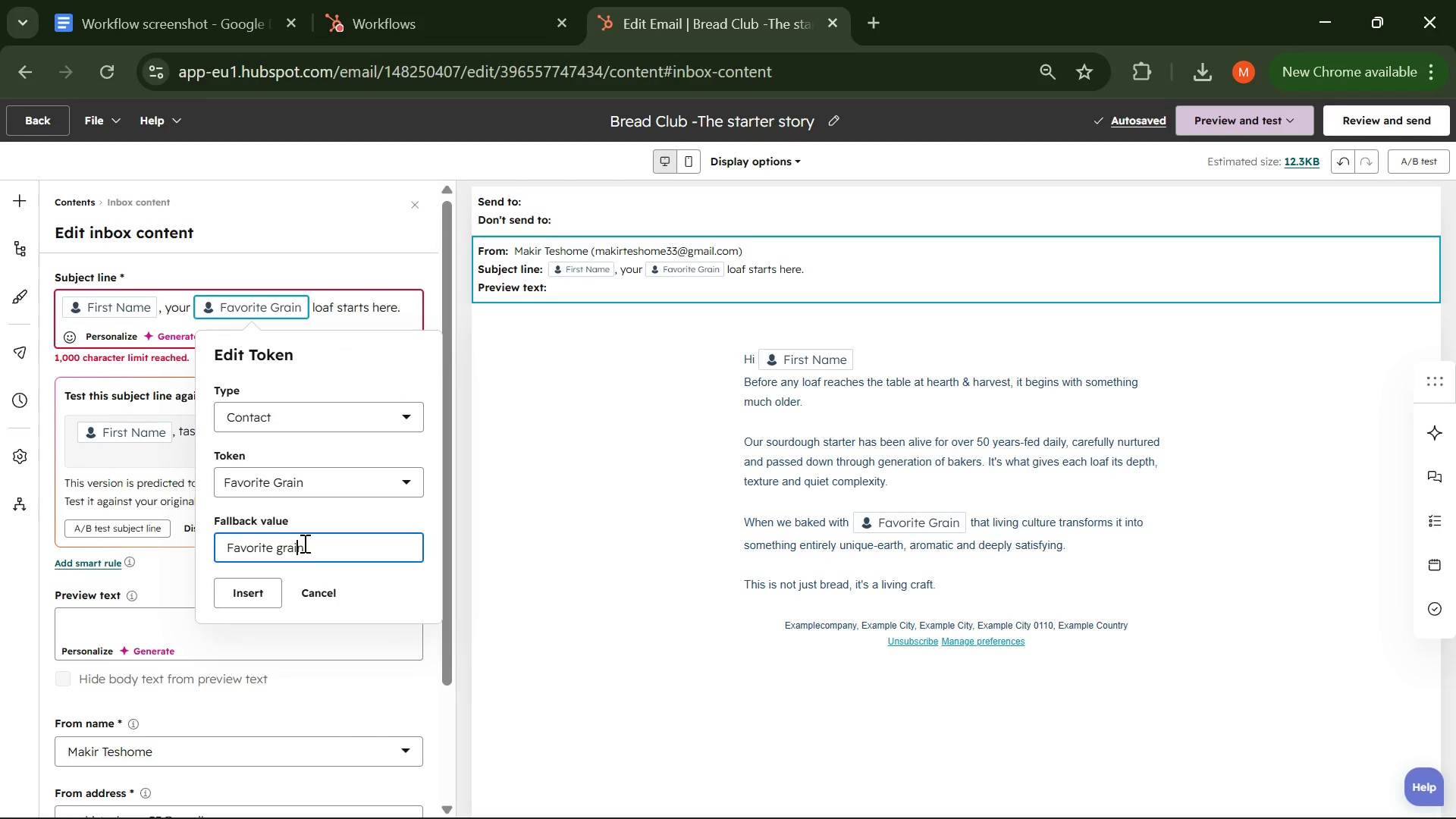 
triple_click([303, 543])
 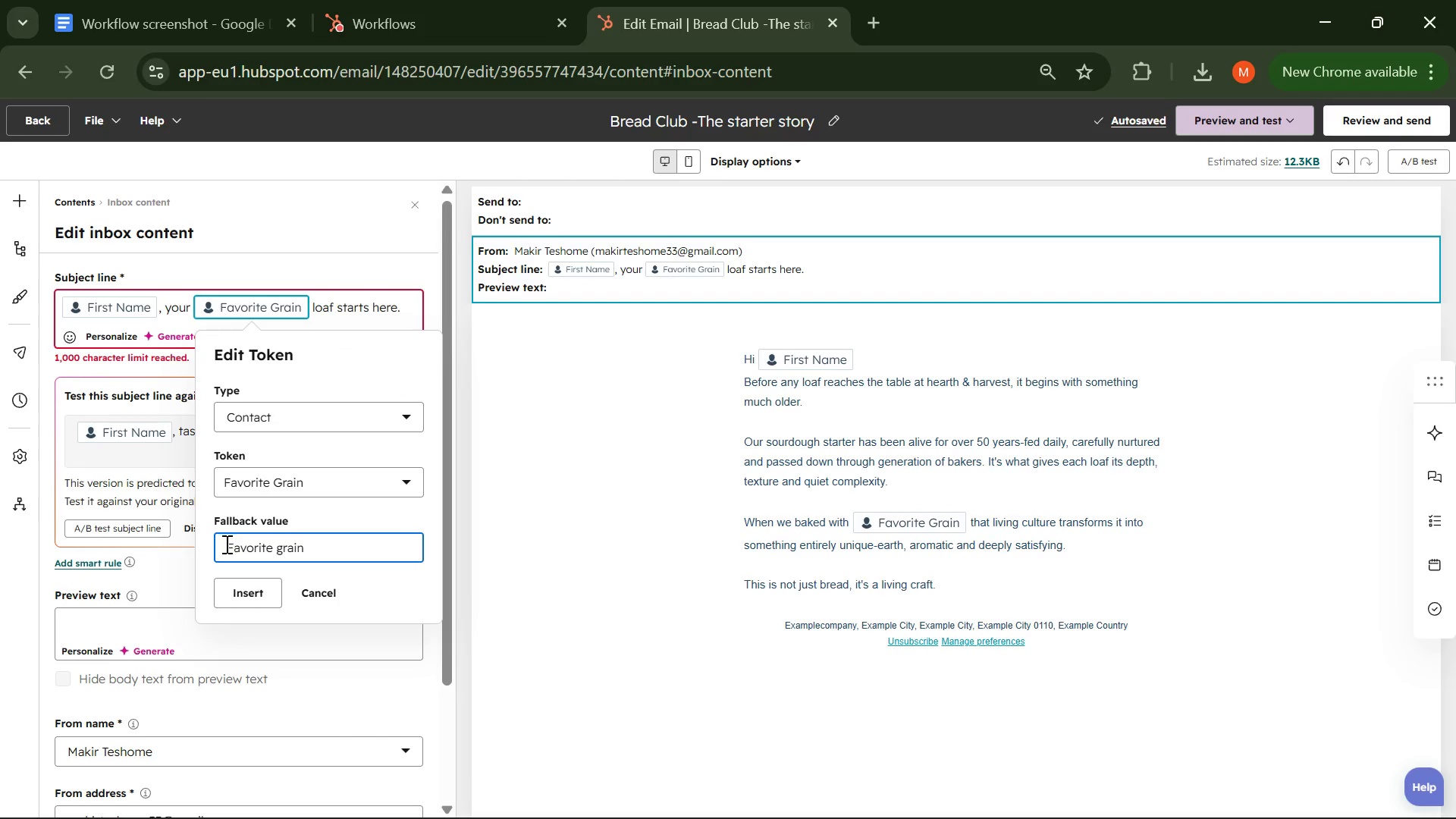 
left_click([232, 548])
 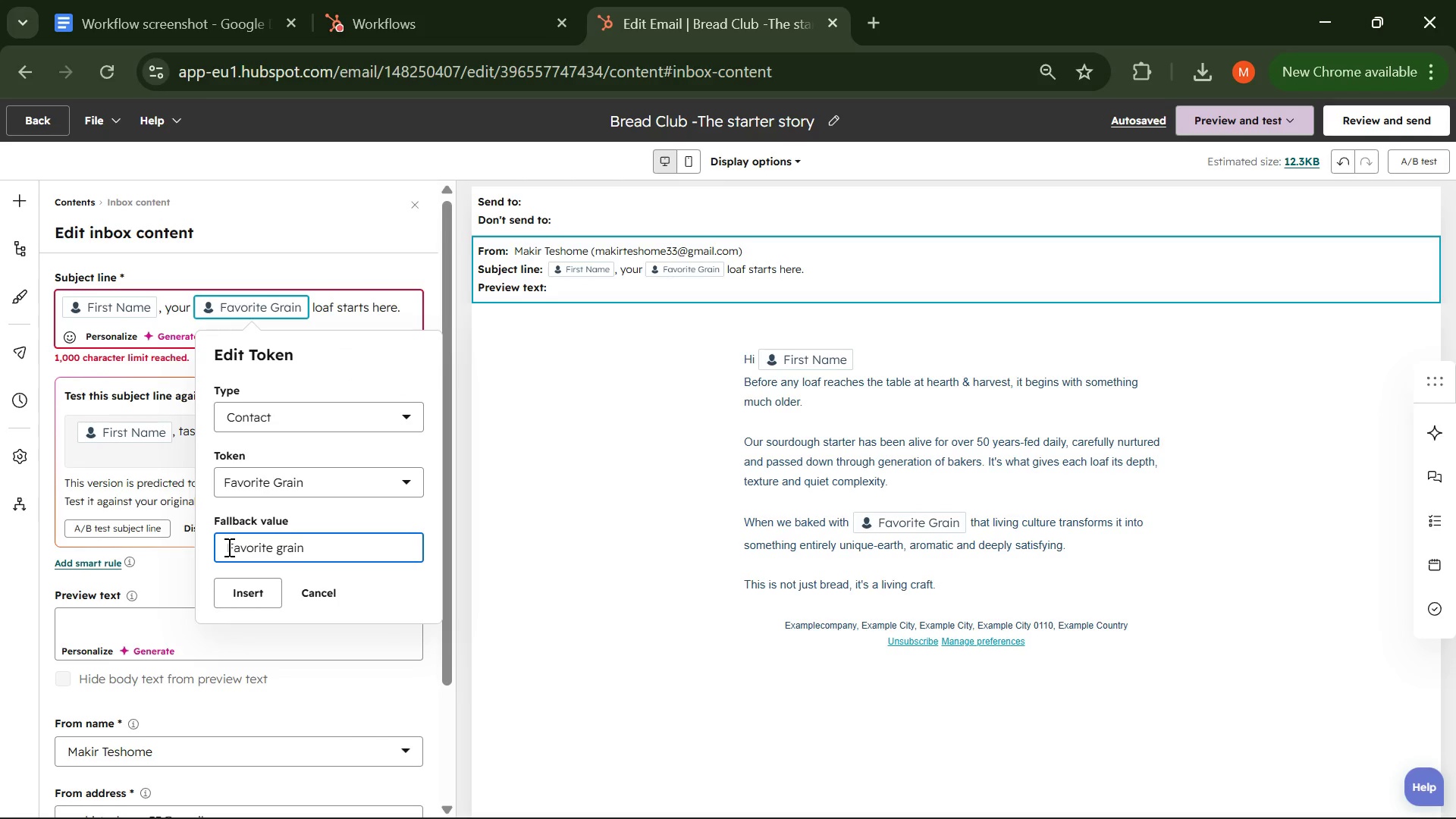 
left_click([228, 547])
 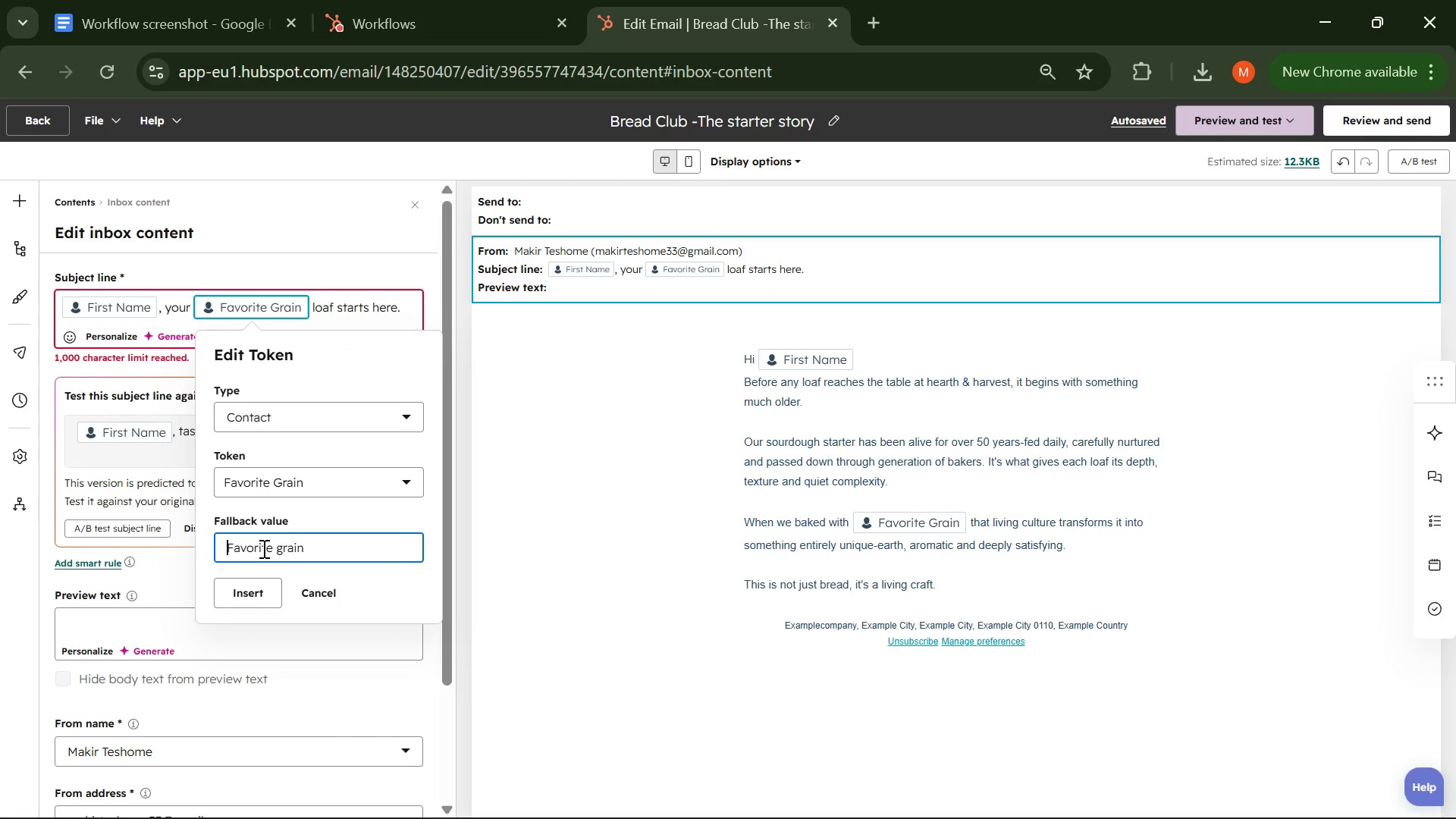 
type(co)
 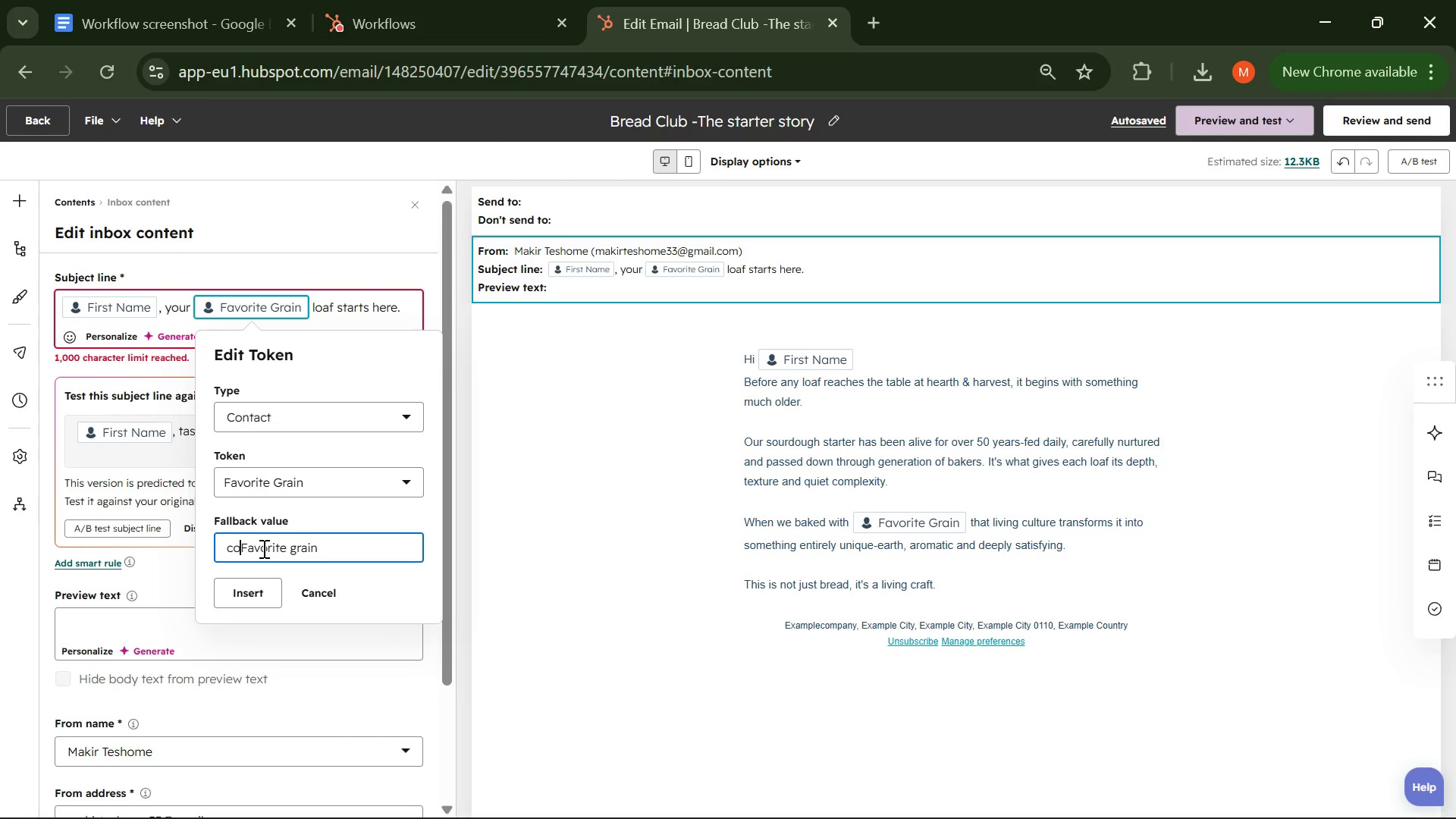 
type(ntact.)
 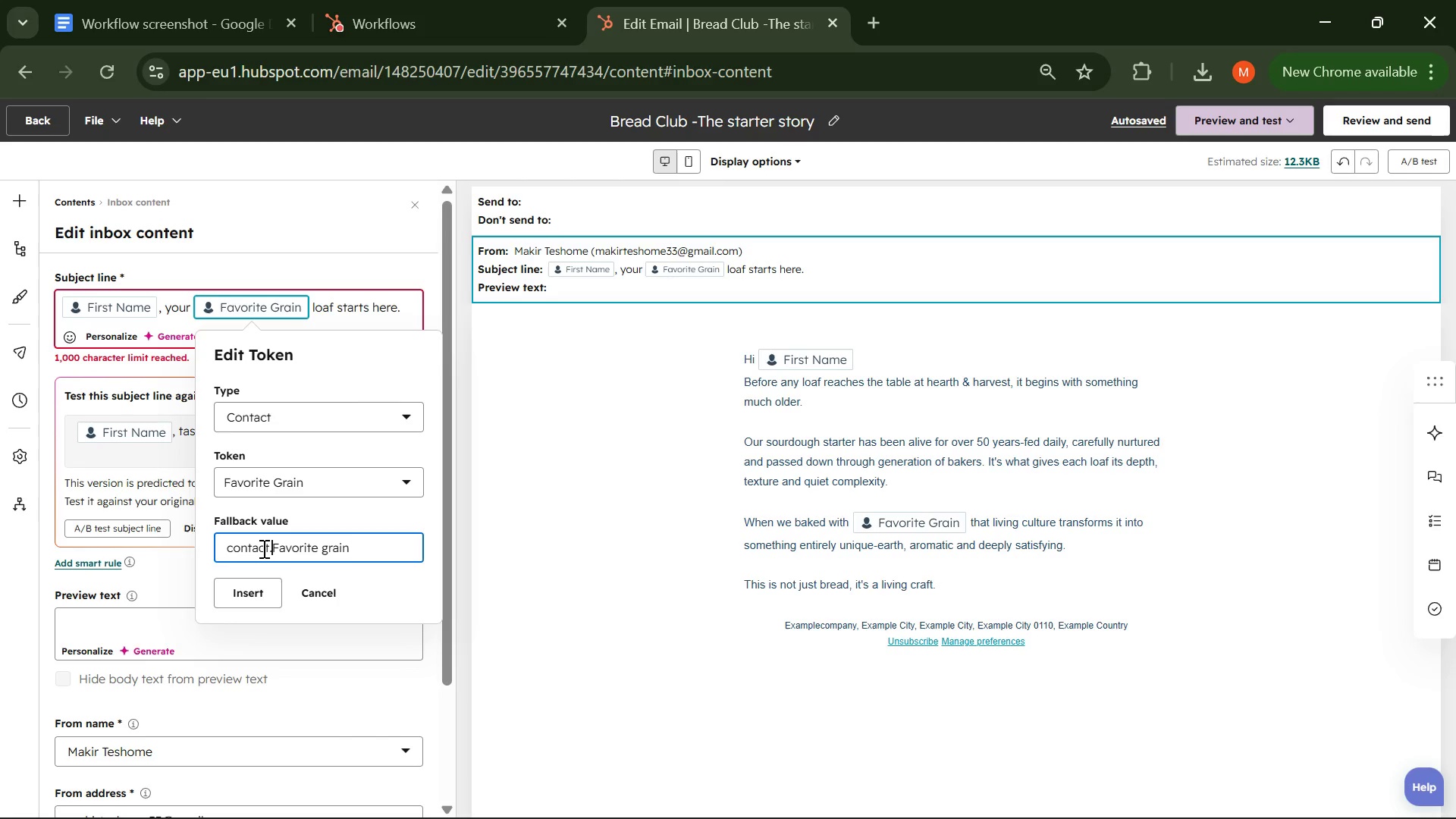 
hold_key(key=ArrowRight, duration=0.67)
 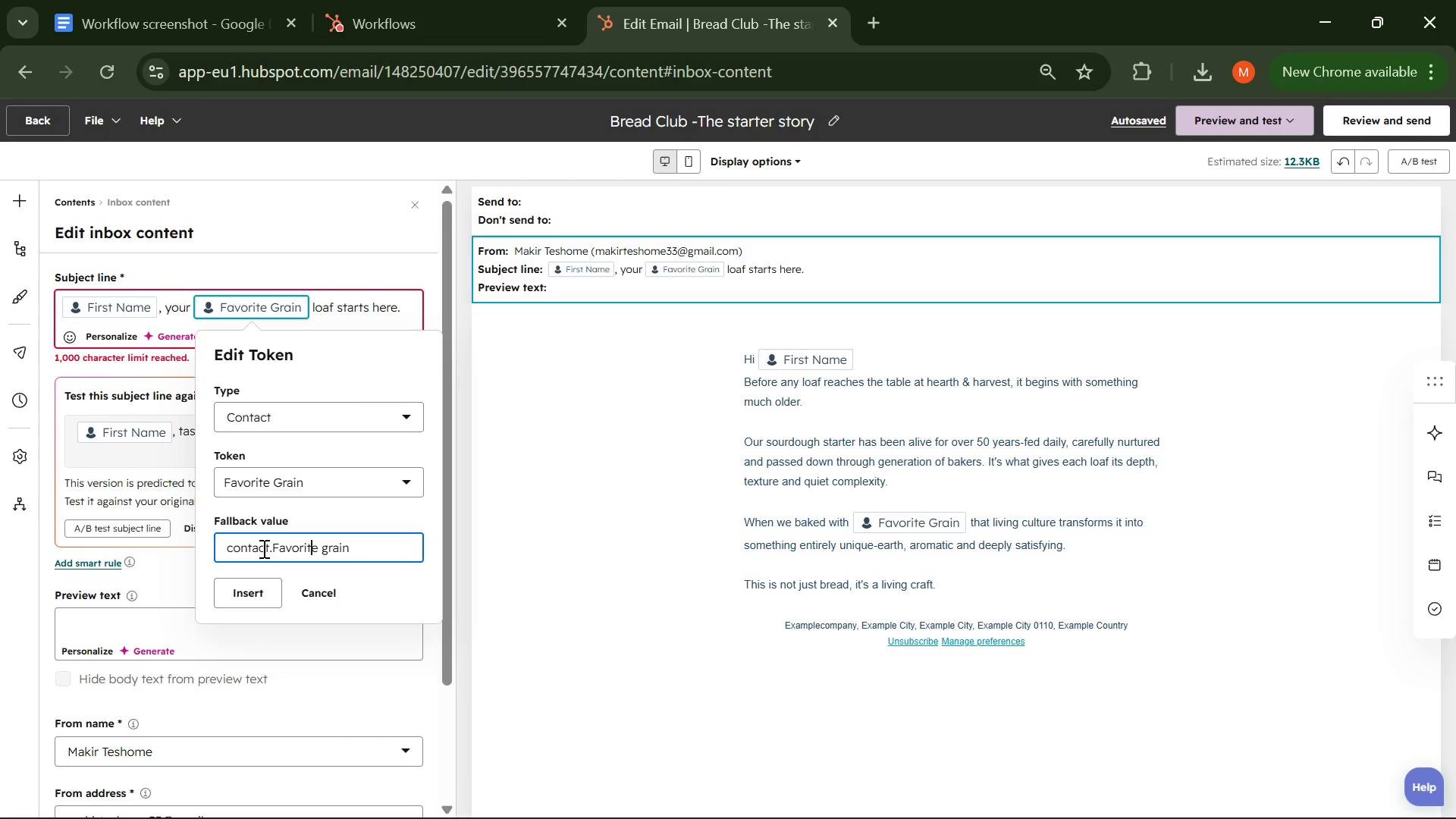 
key(ArrowRight)
 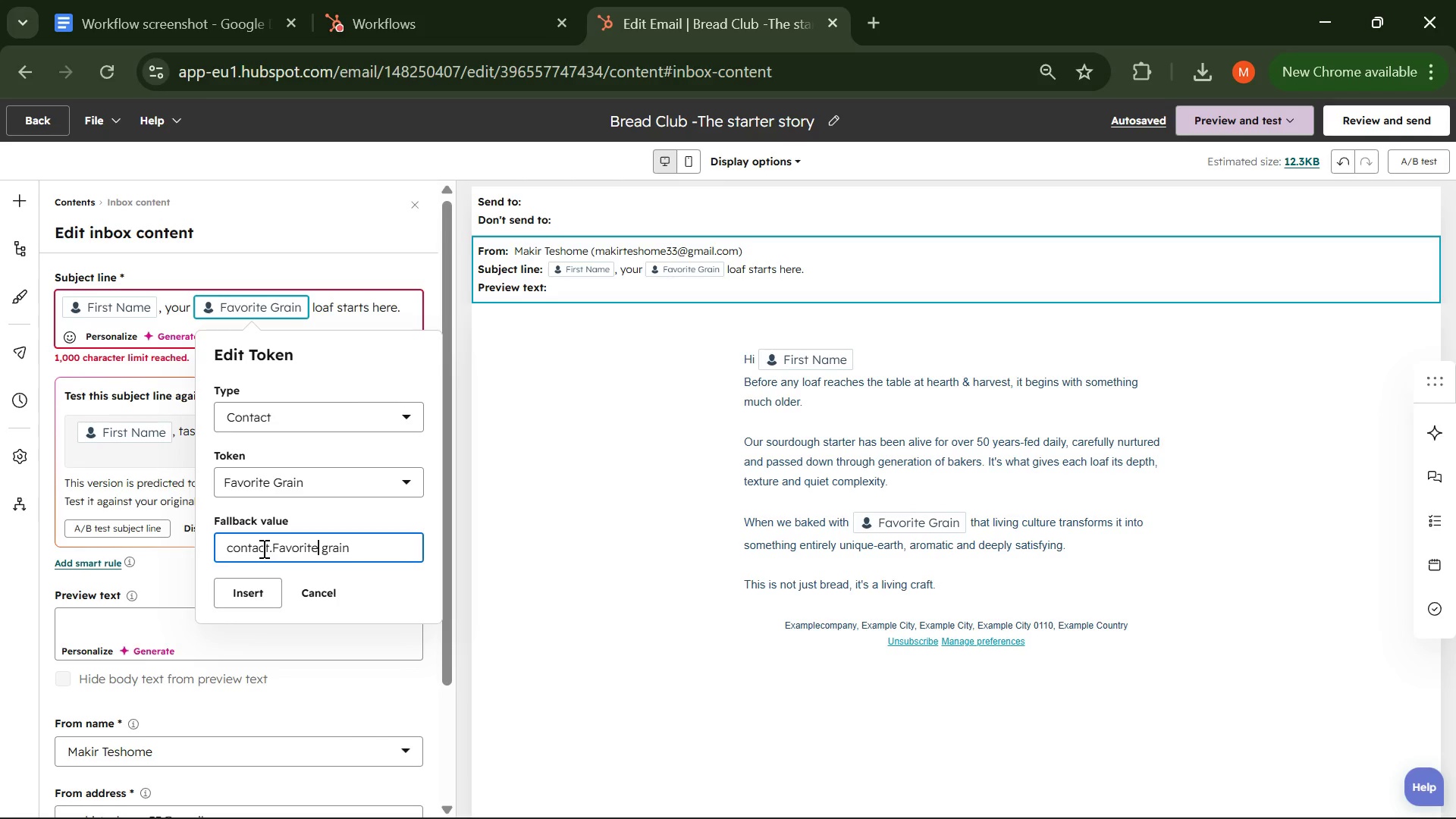 
key(ArrowRight)
 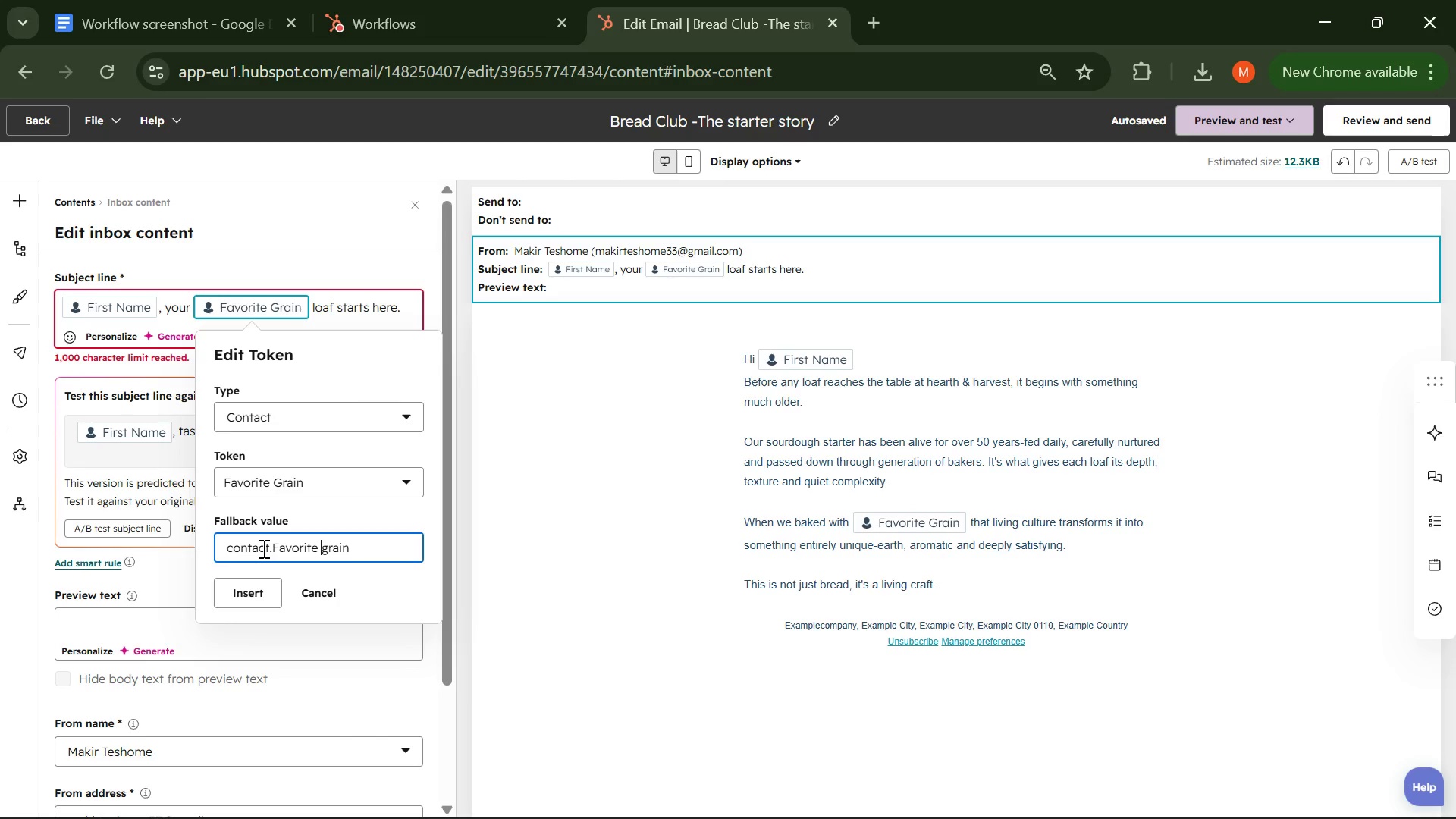 
key(ArrowRight)
 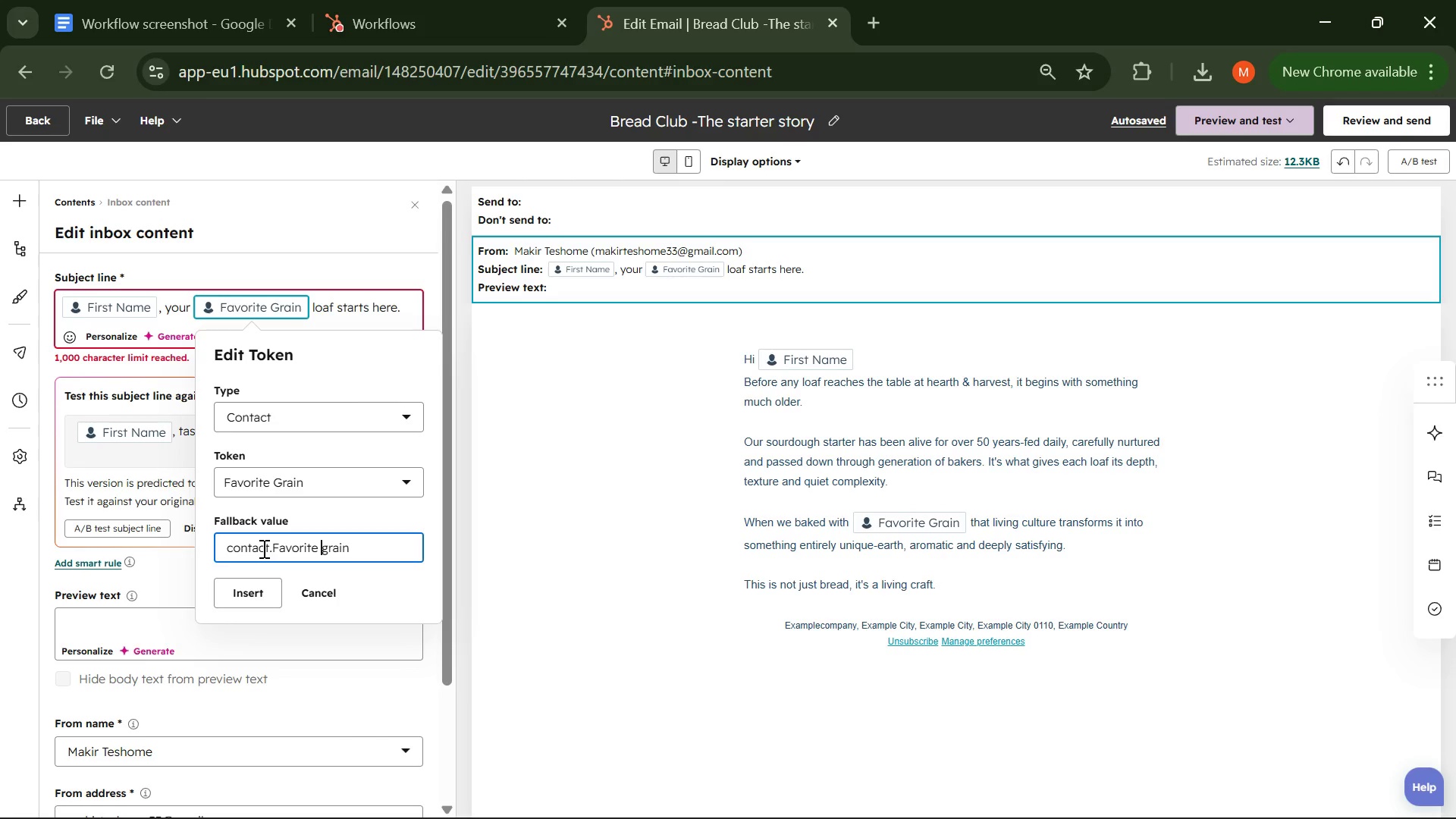 
key(Backspace)
 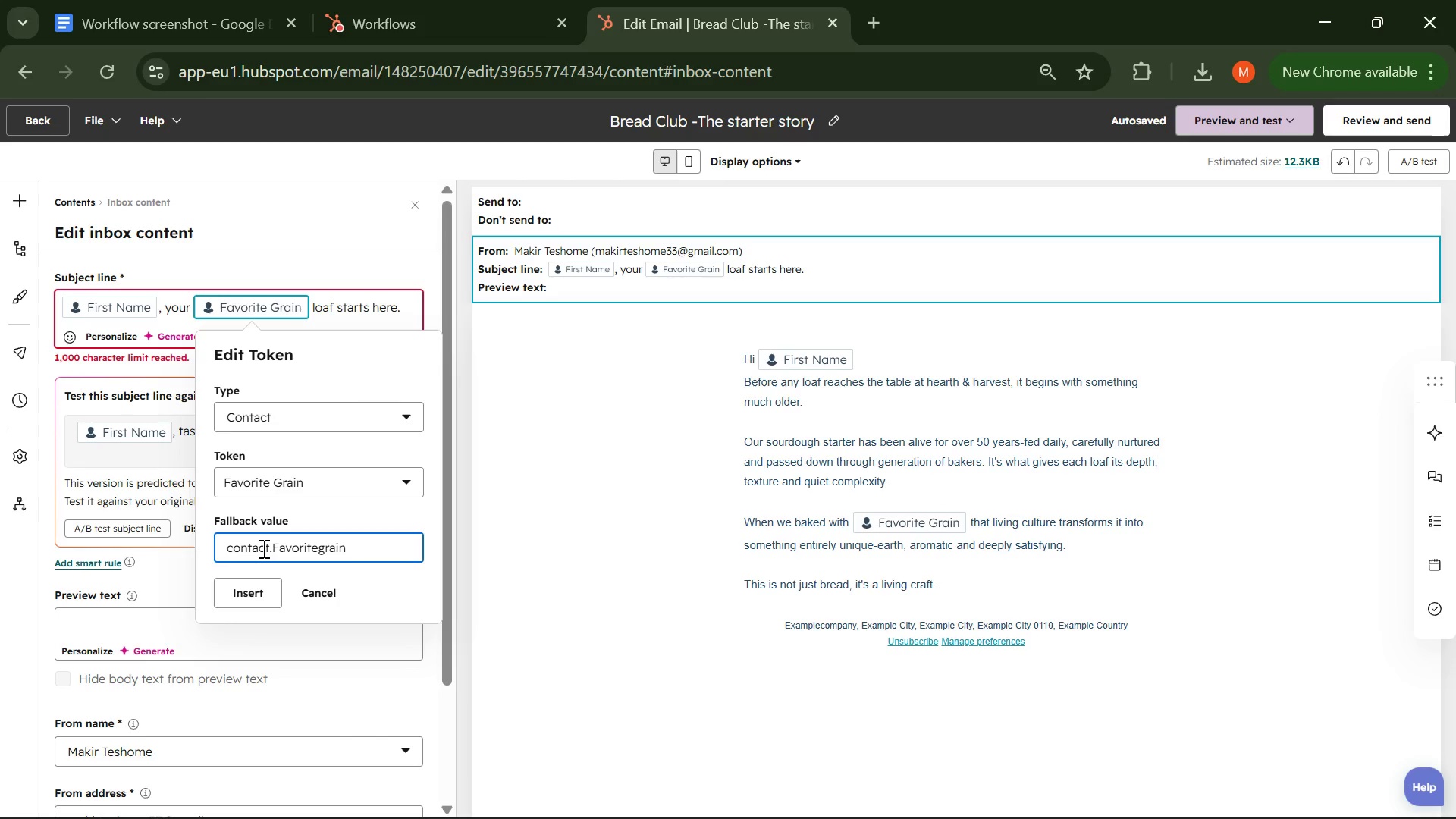 
key(Shift+ShiftLeft)
 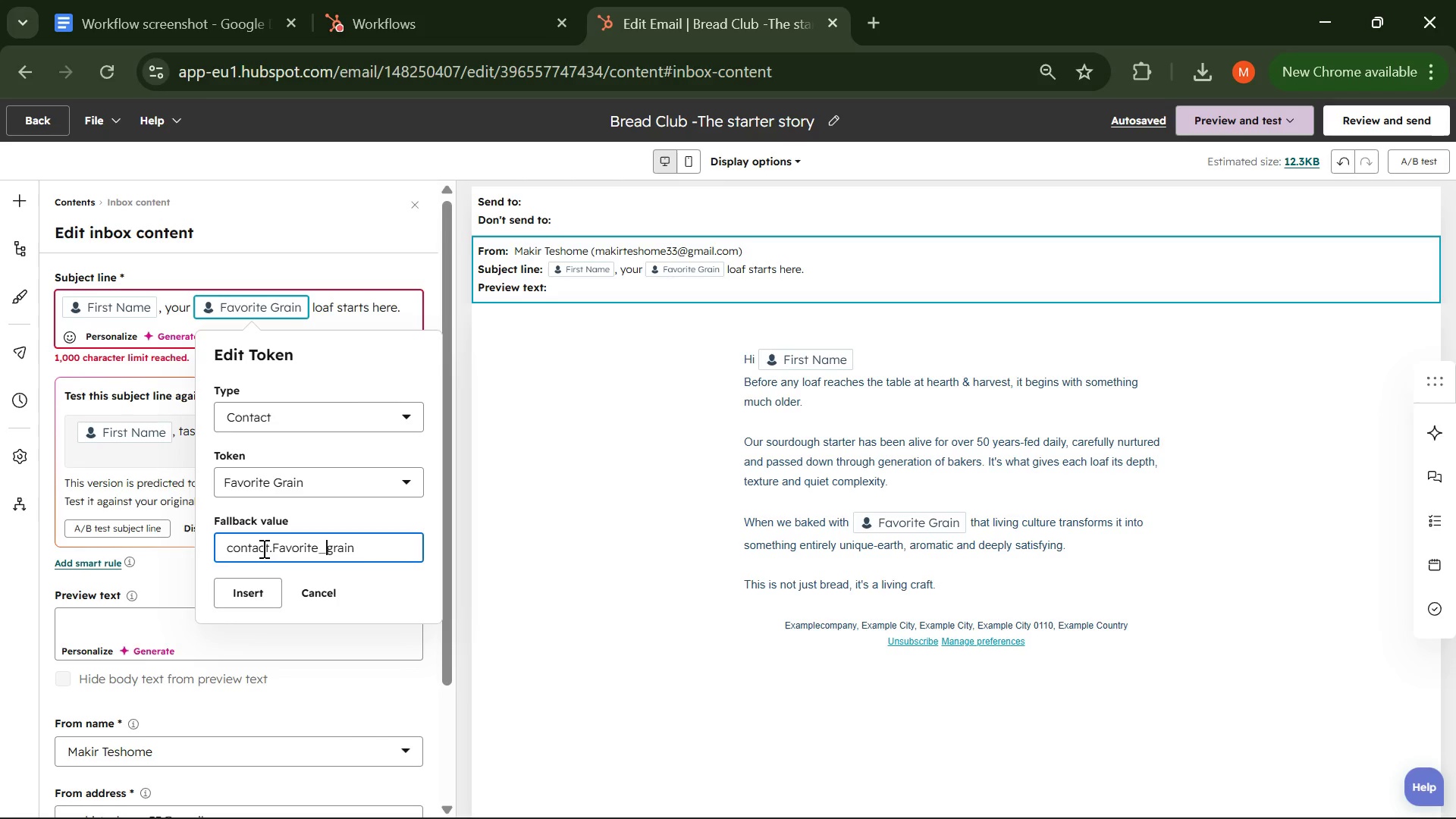 
key(Shift+Minus)
 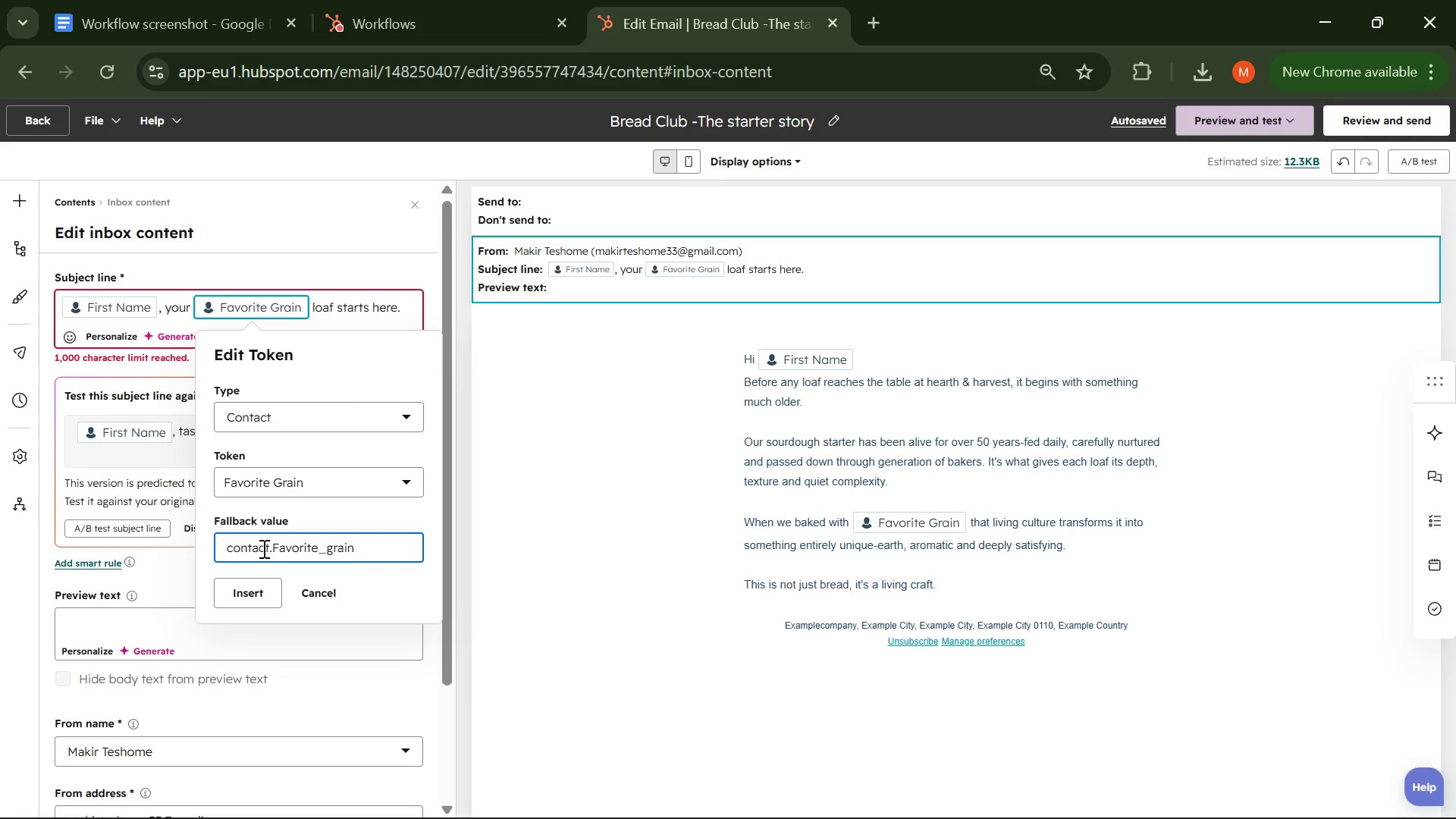 
hold_key(key=ArrowLeft, duration=0.7)
 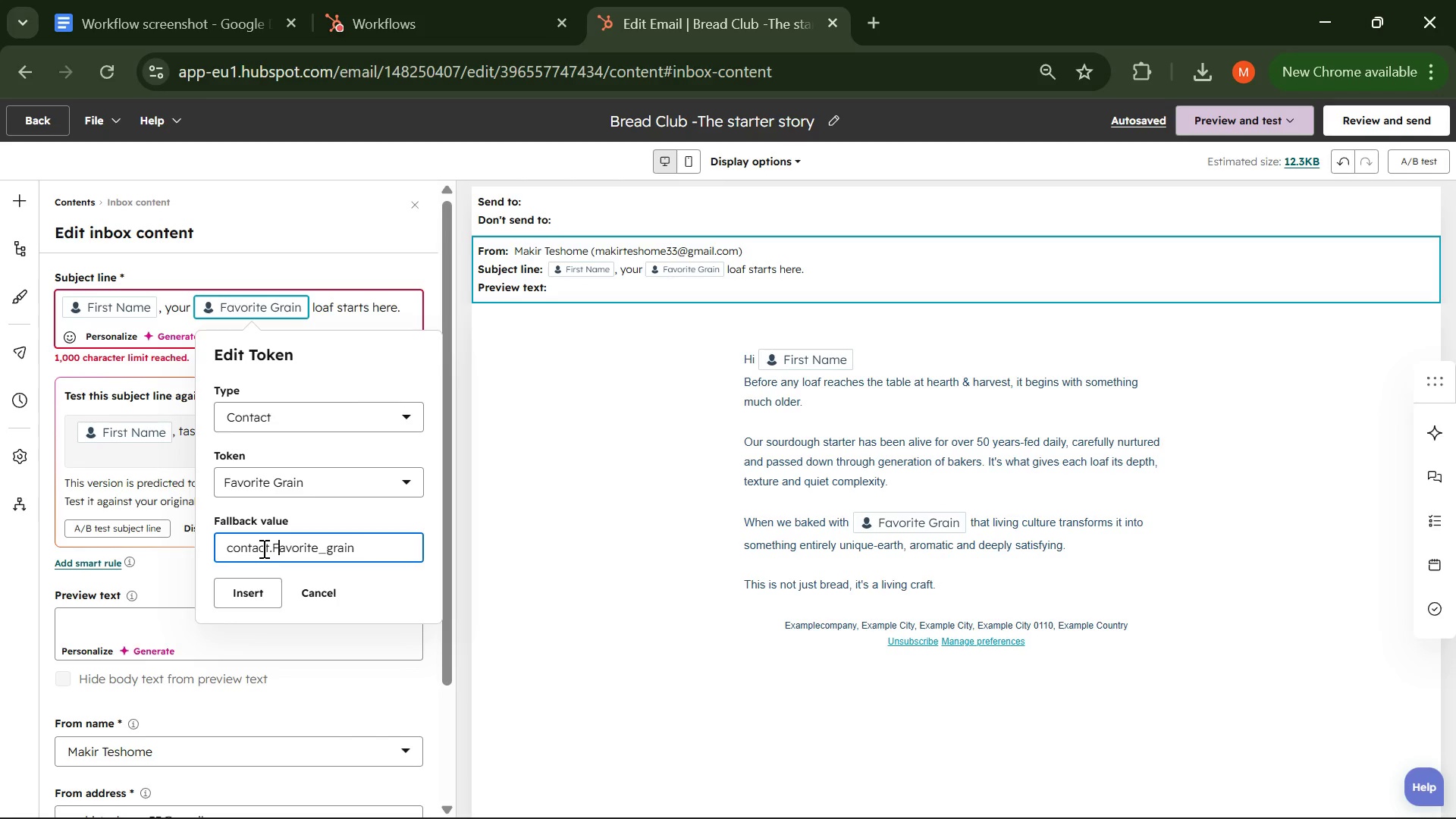 
key(Backspace)
 